 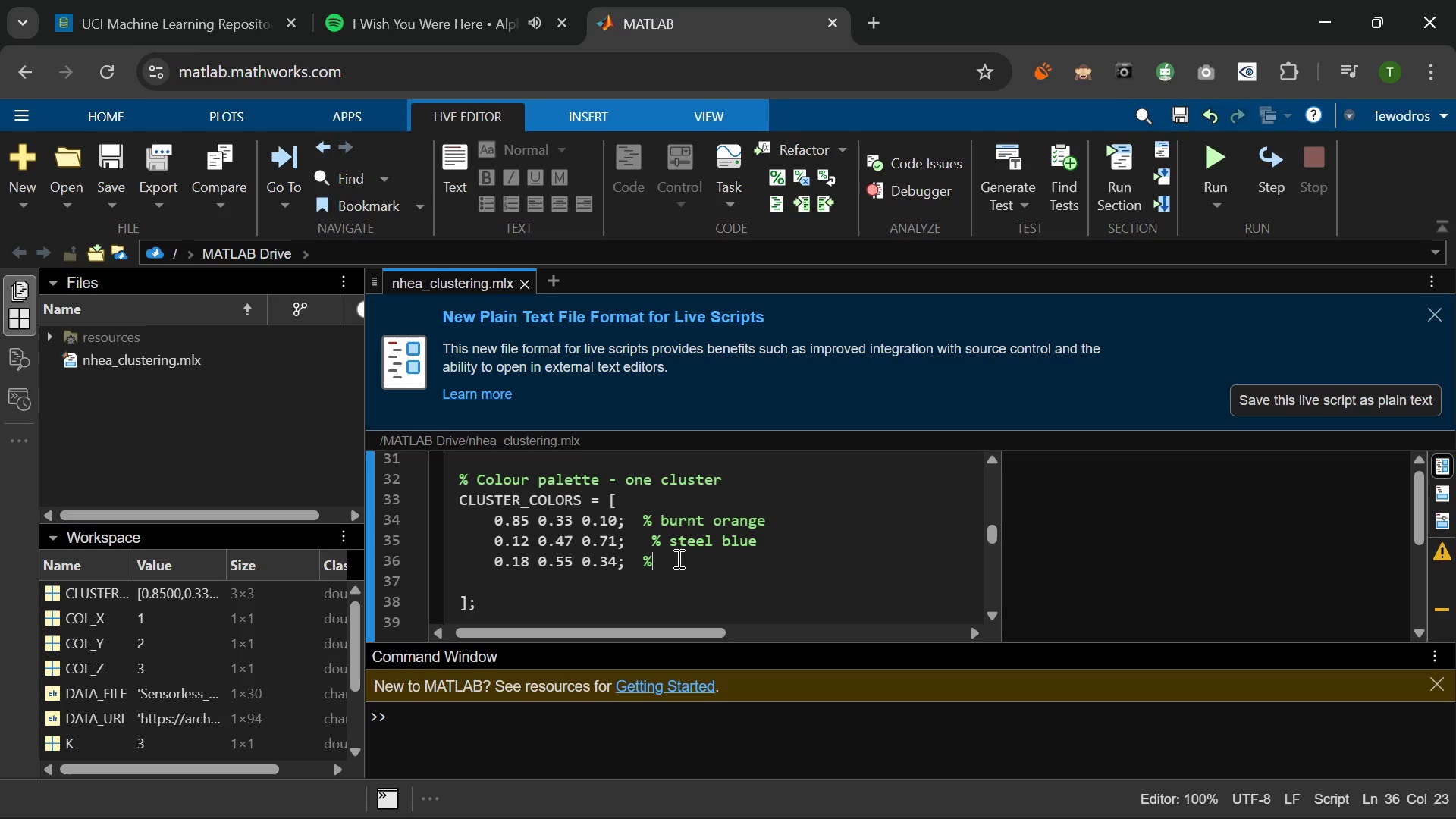 
key(Backspace)
 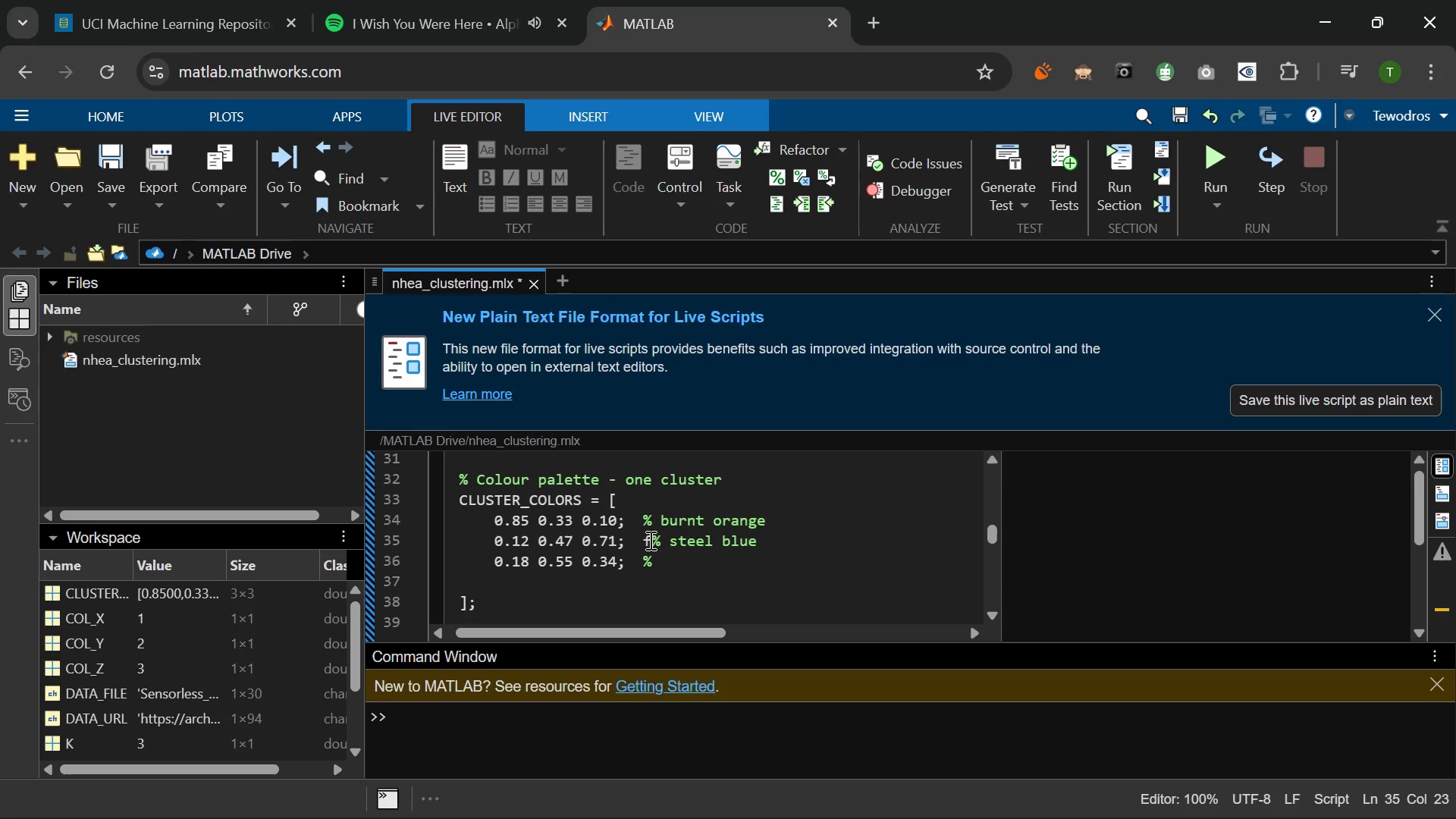 
key(Backspace)
 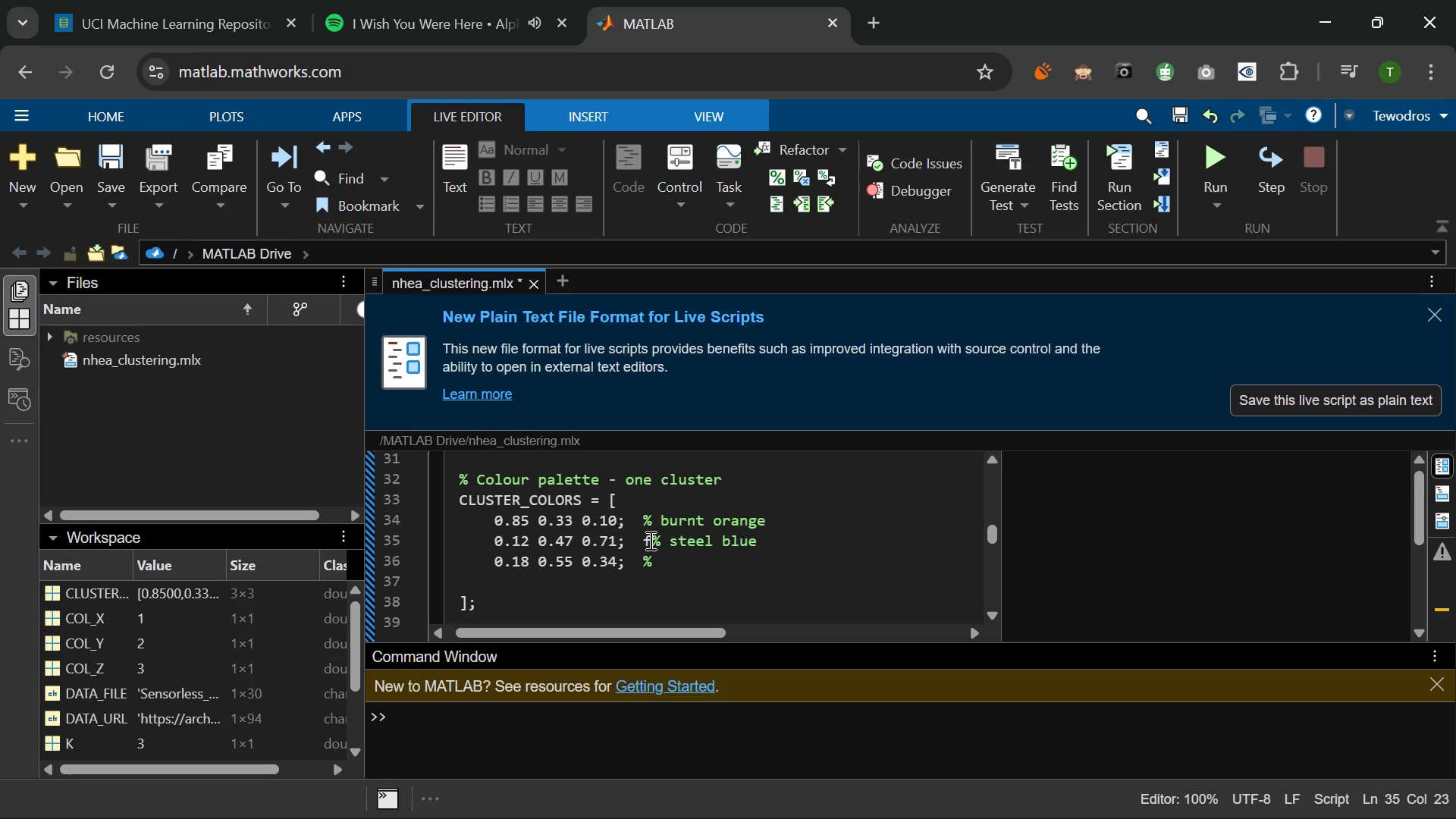 
key(Backspace)
 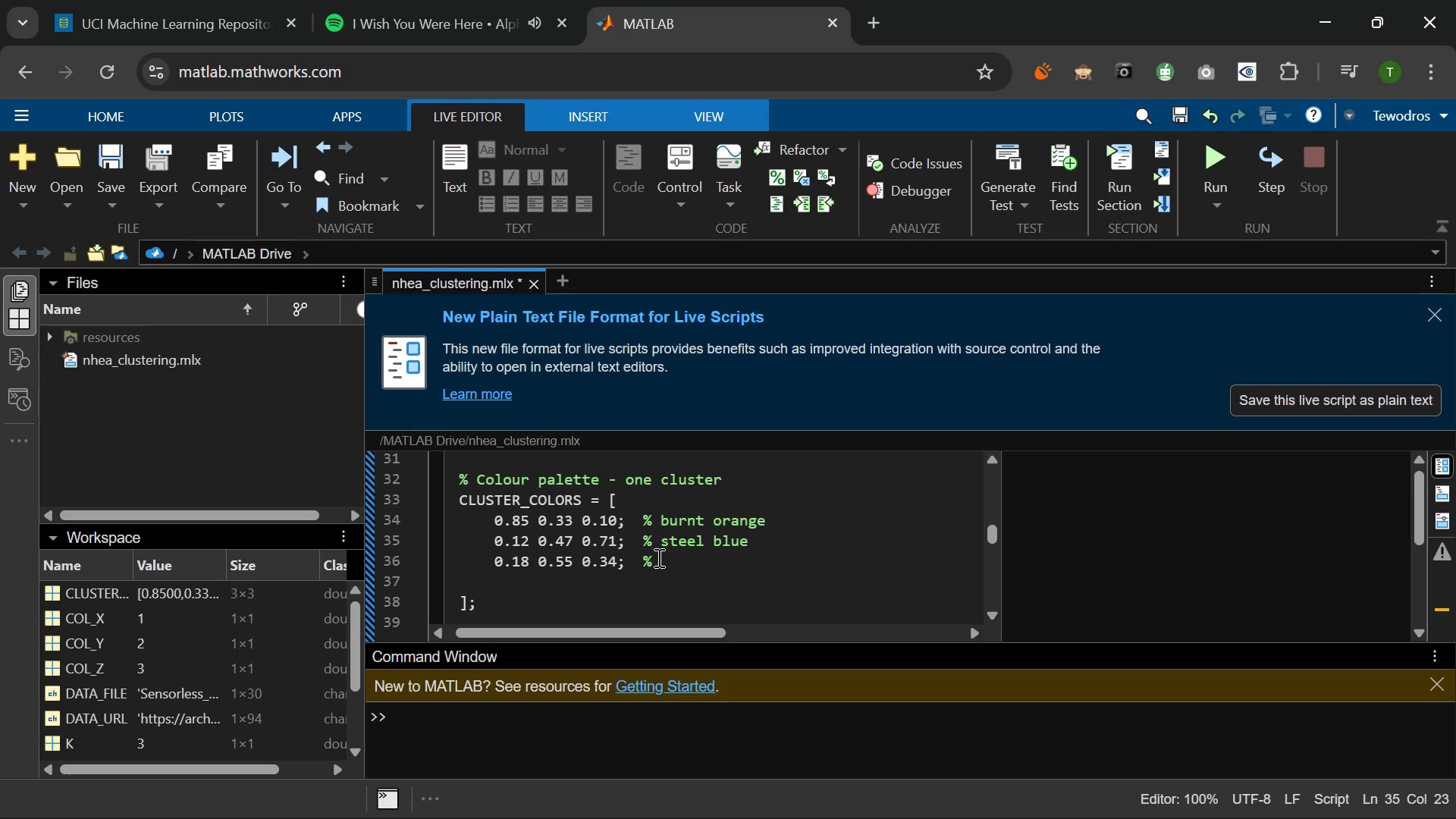 
left_click([661, 559])
 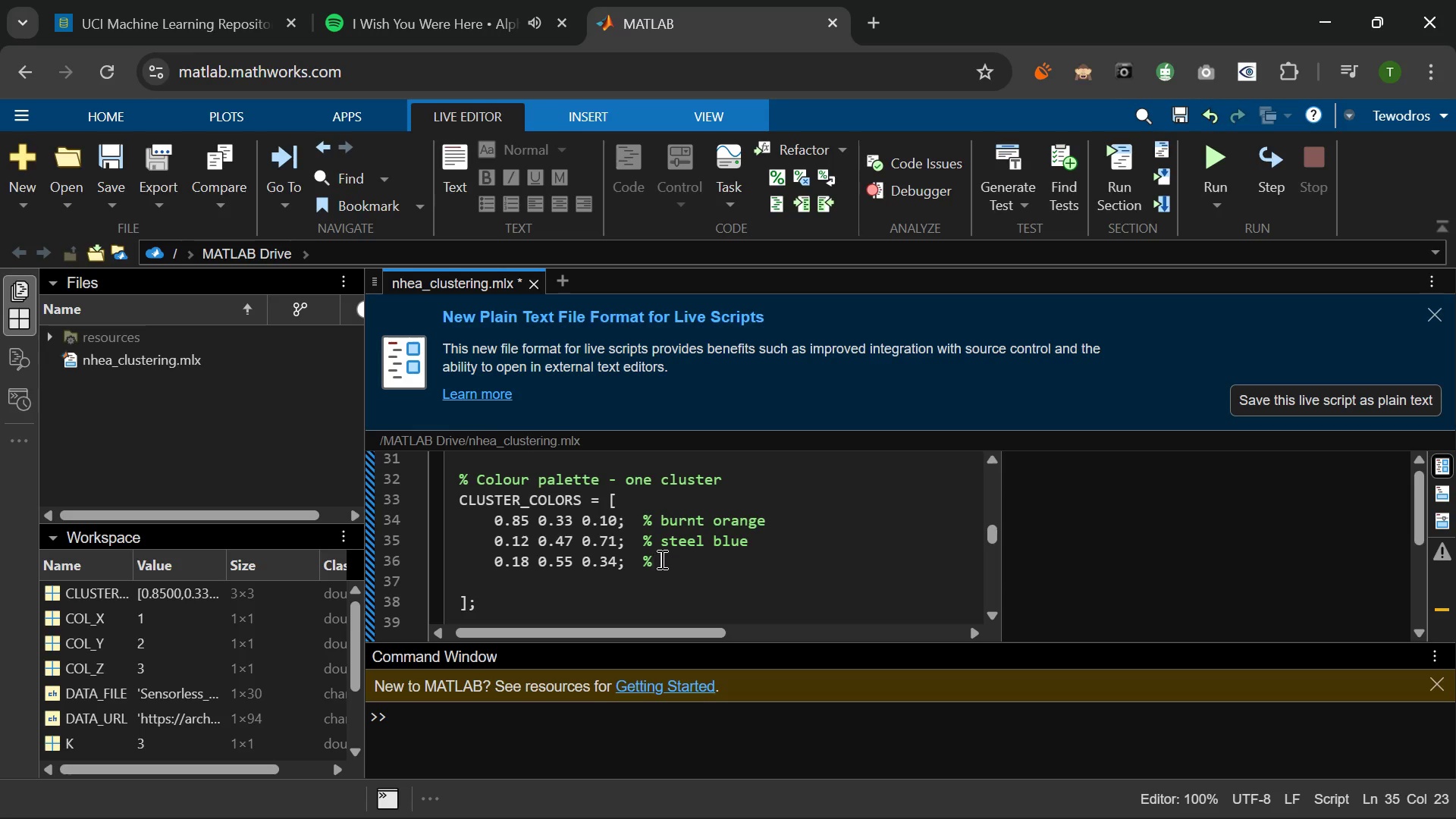 
type( forest green)
 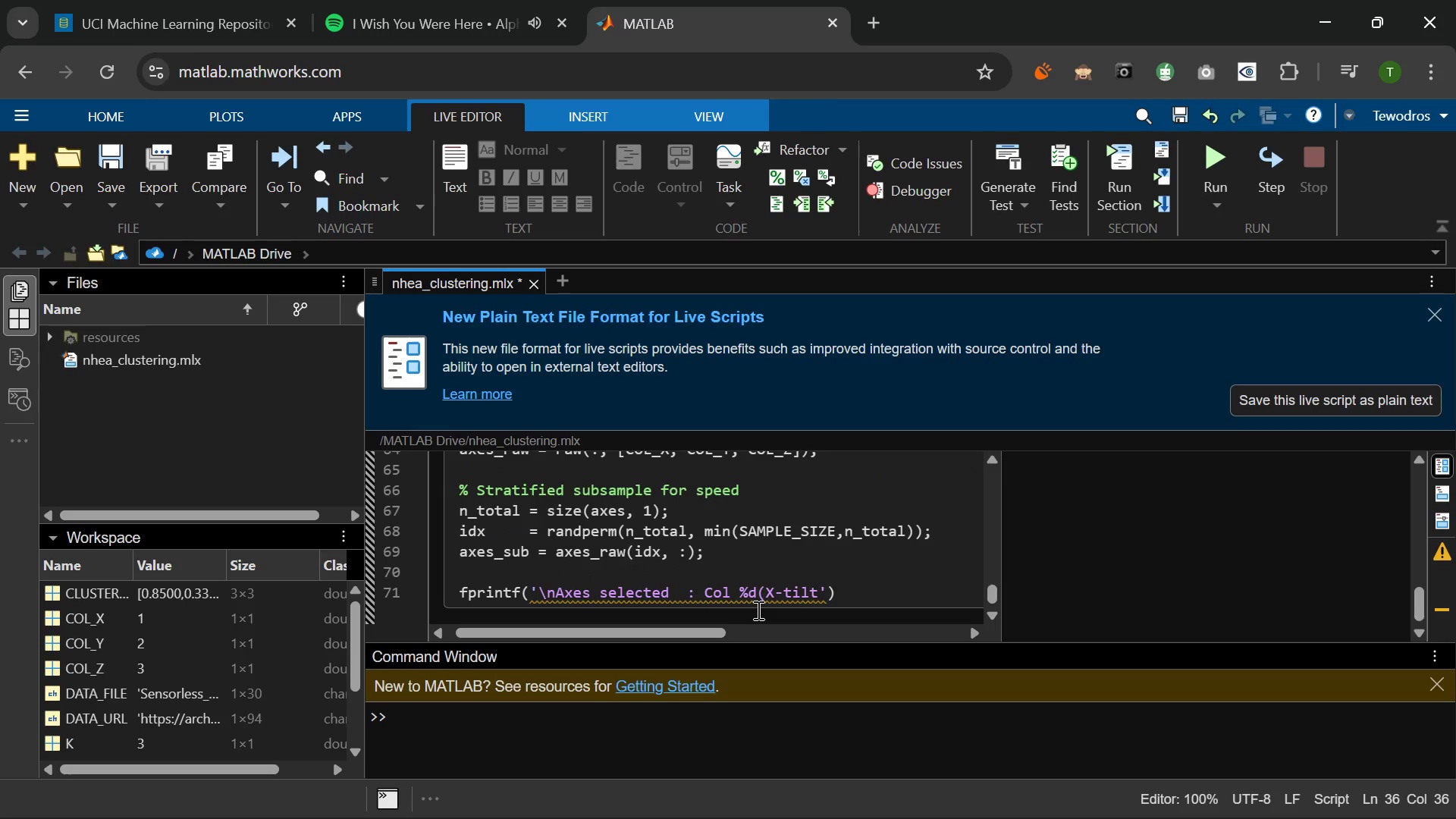 
wait(42.91)
 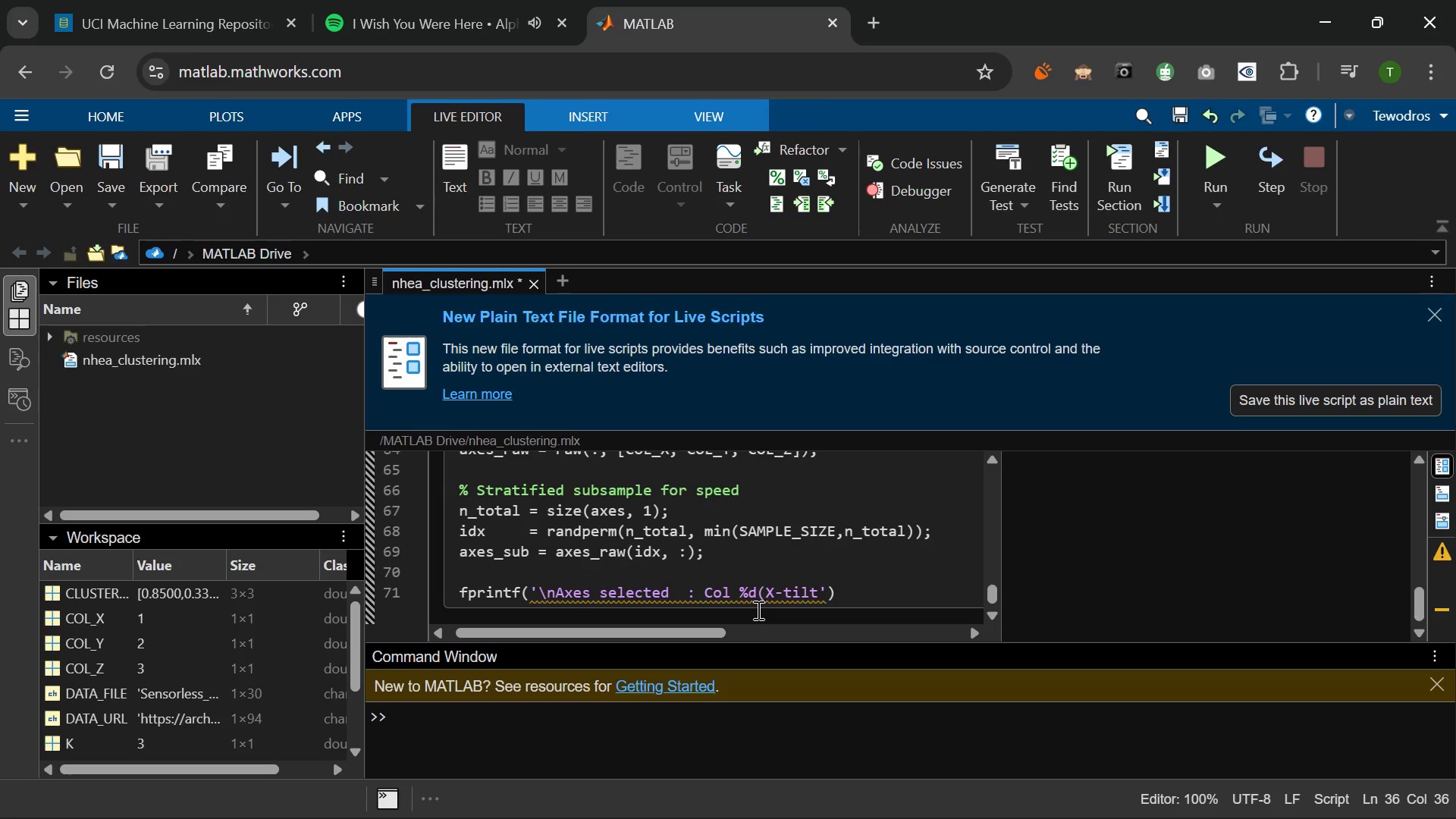 
left_click([821, 595])
 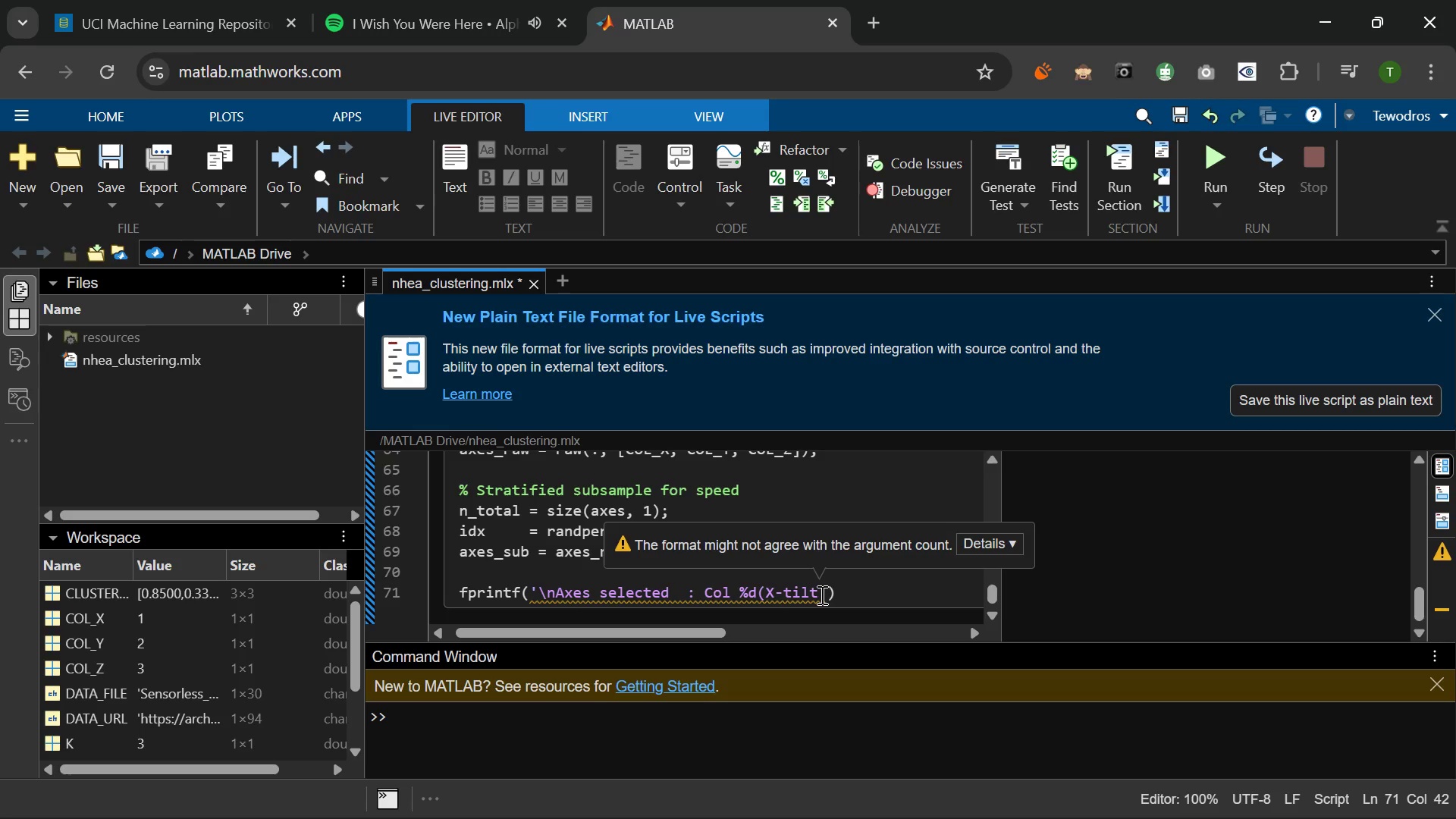 
key(Shift+0)
 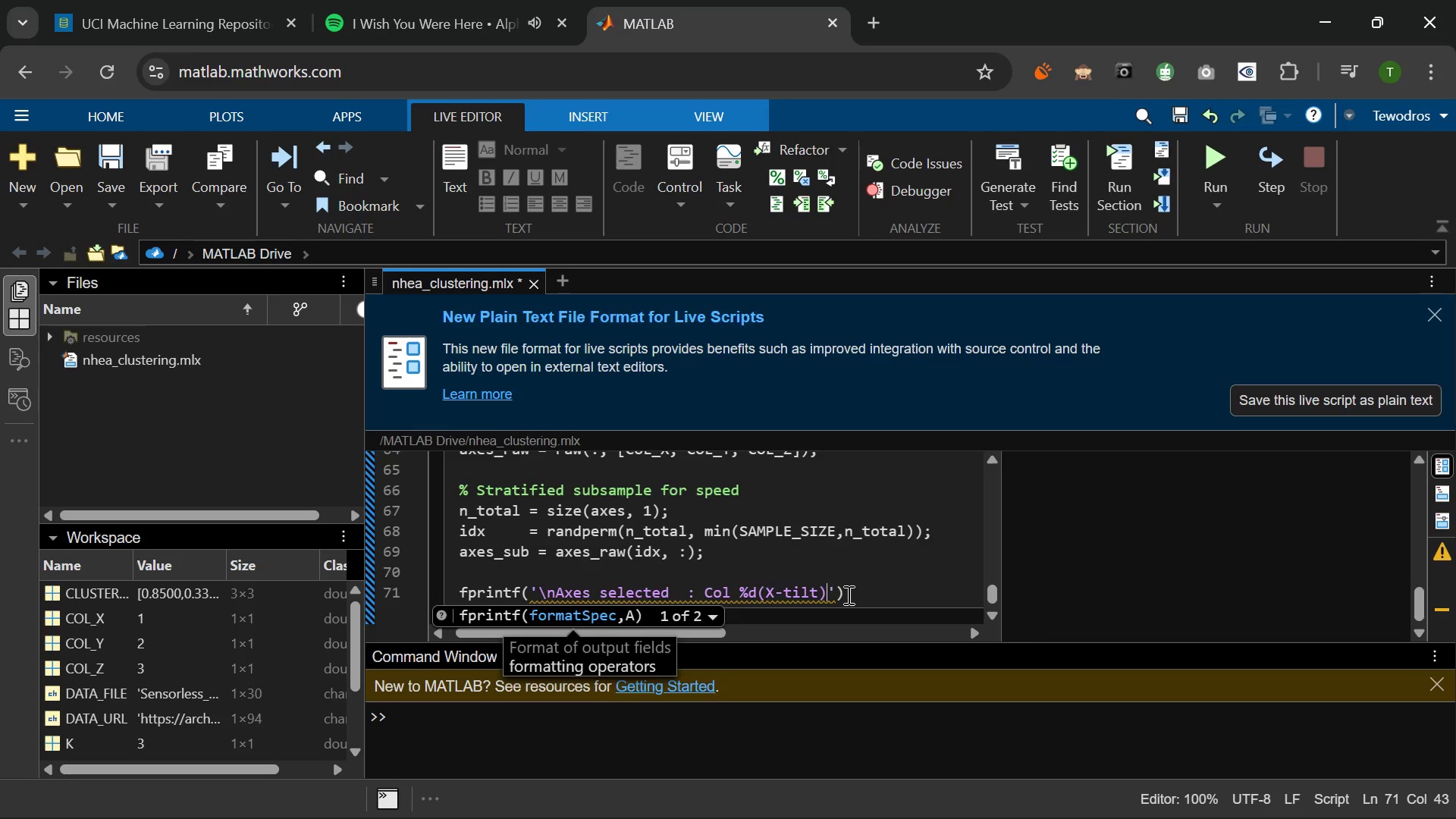 
type( | Col %d ()
 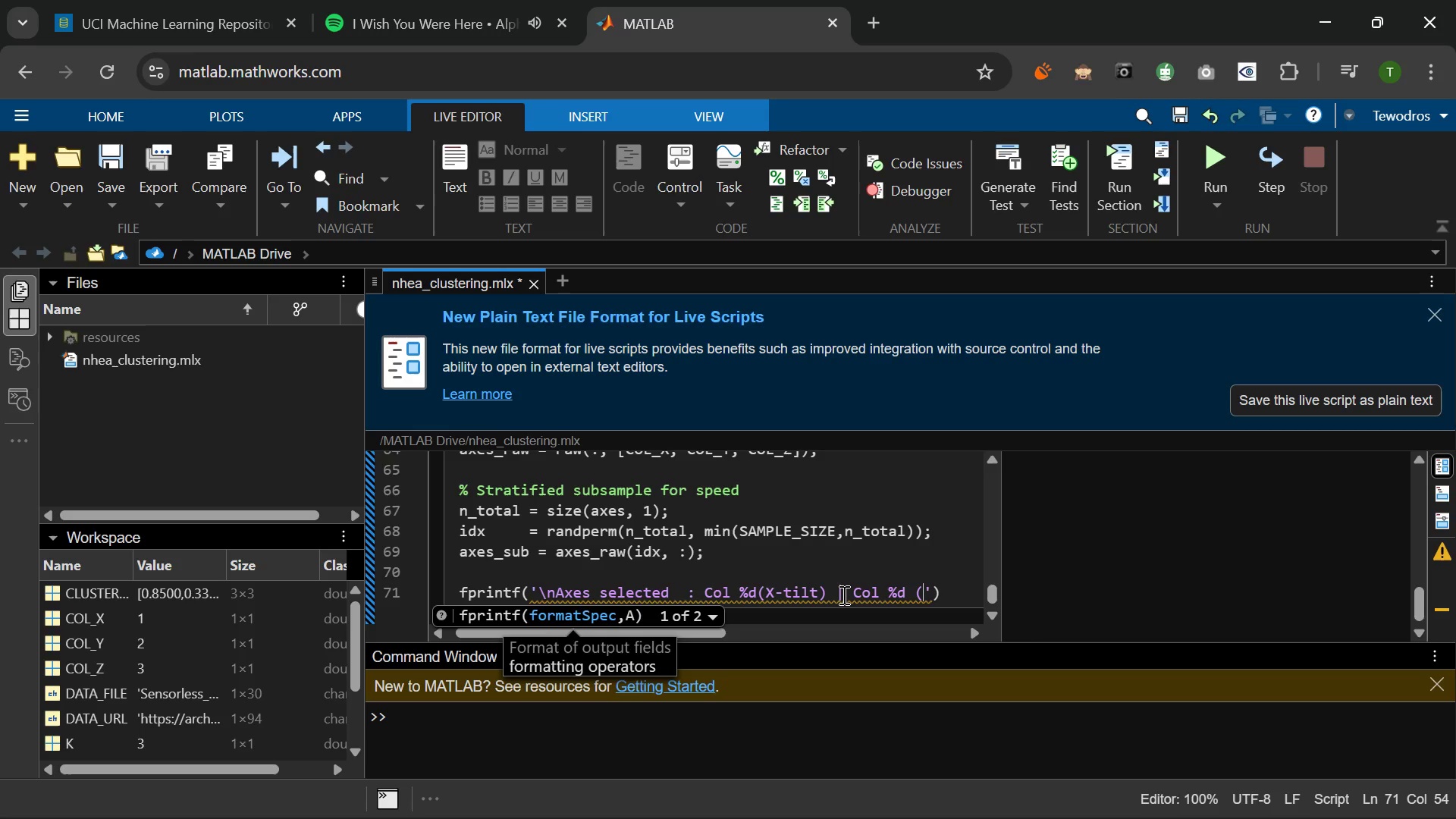 
left_click([759, 595])
 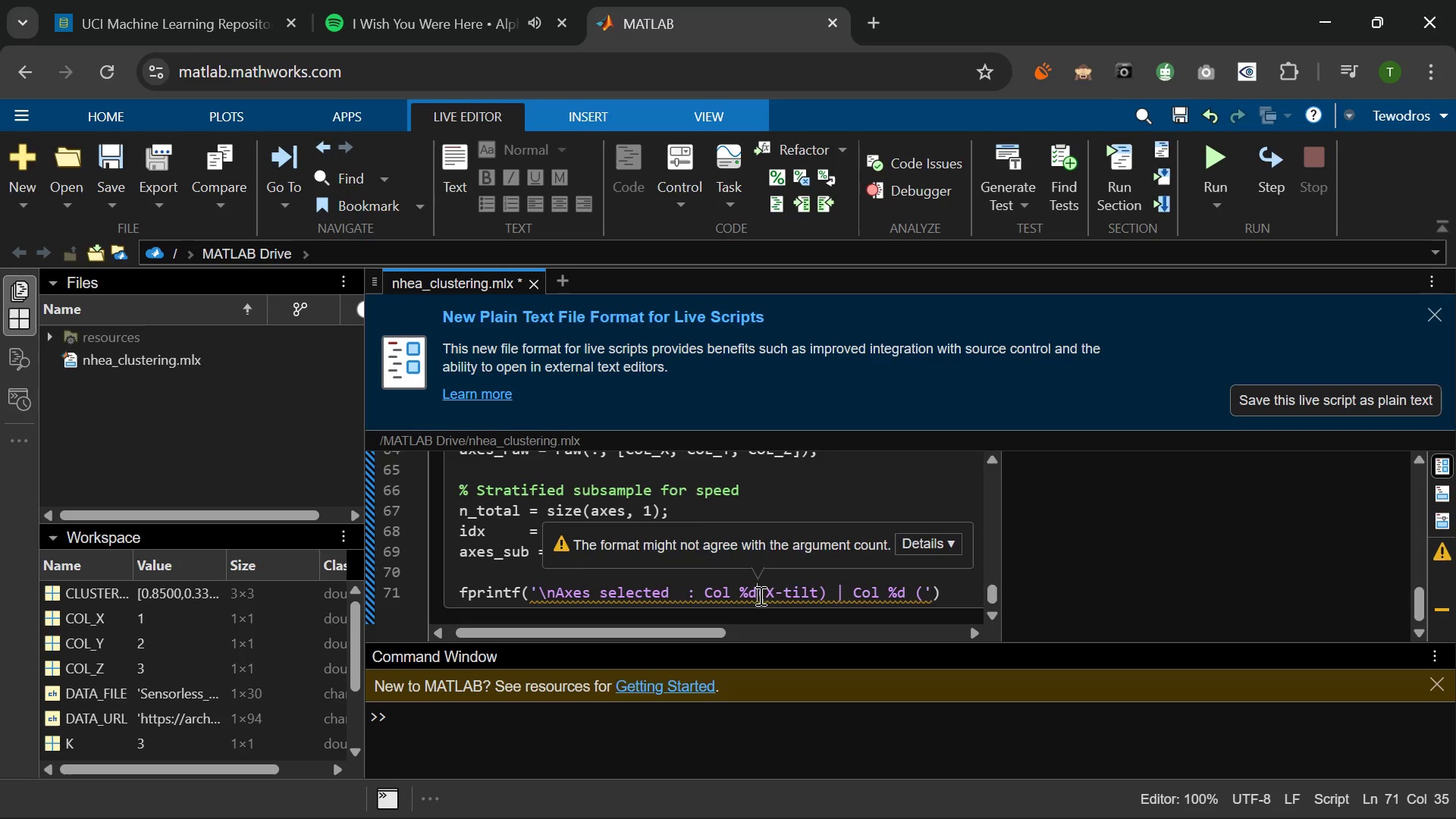 
key(Space)
 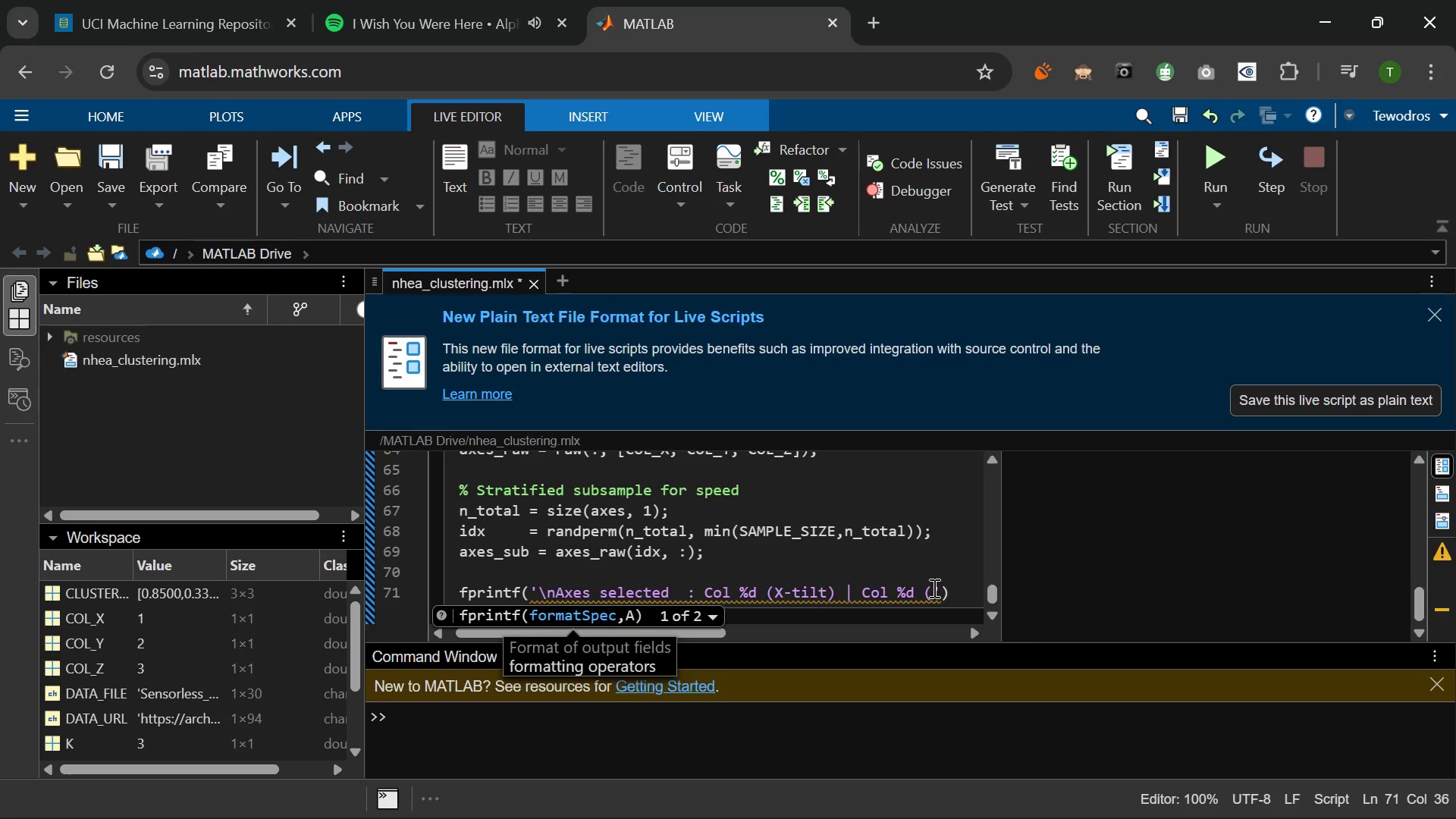 
left_click([933, 588])
 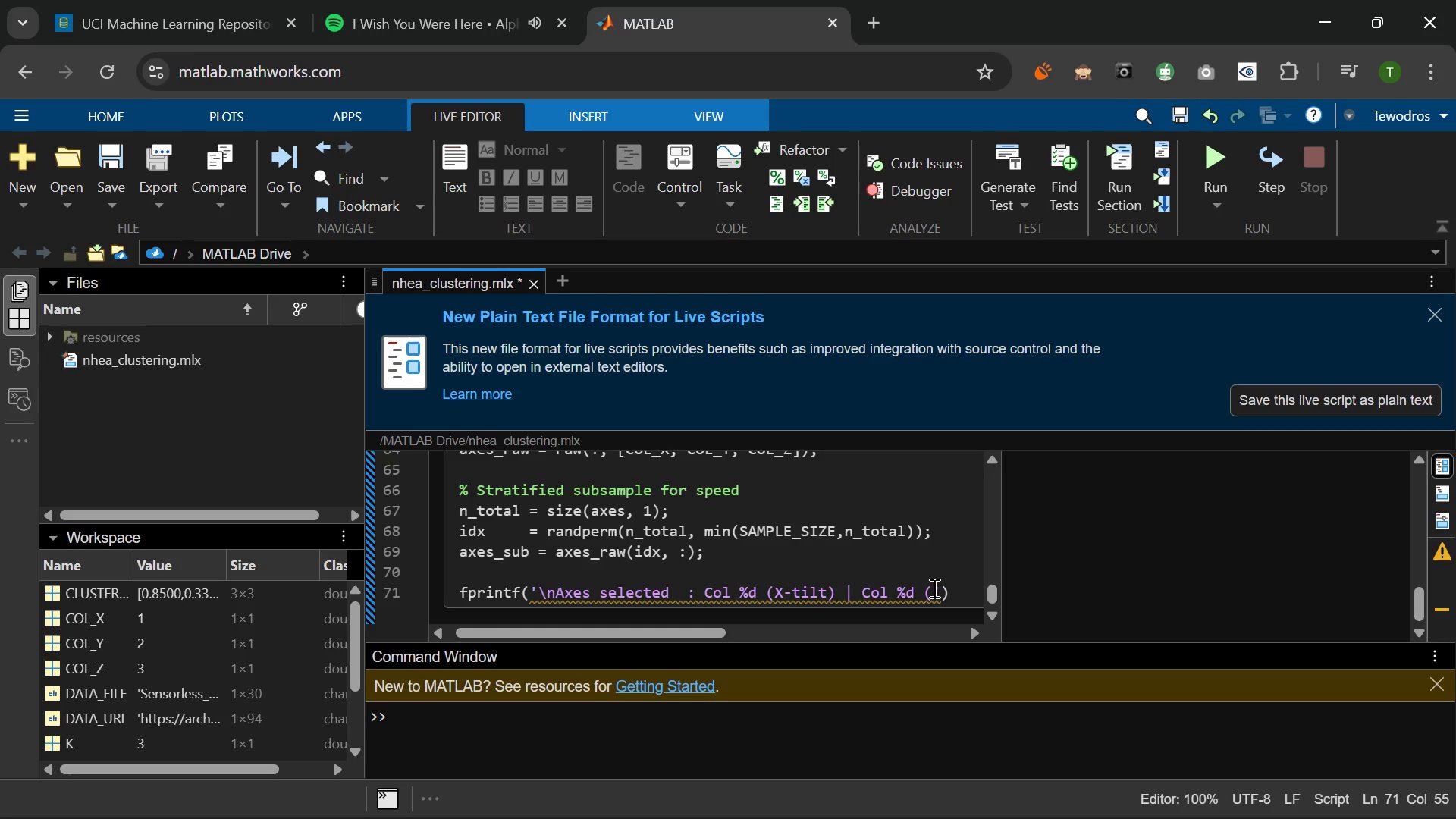 
type(Y-tilt)
 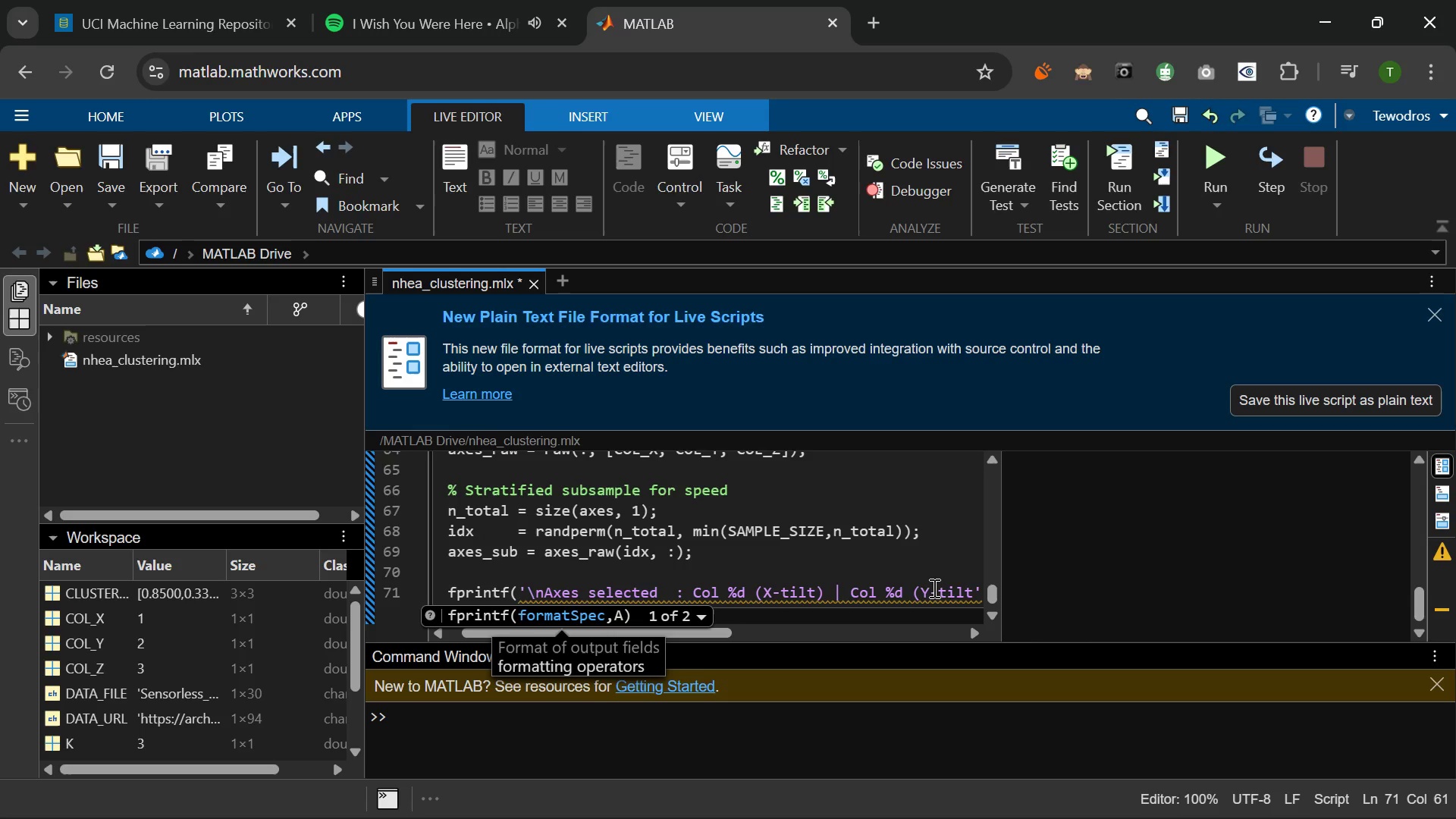 
key(Shift+0)
 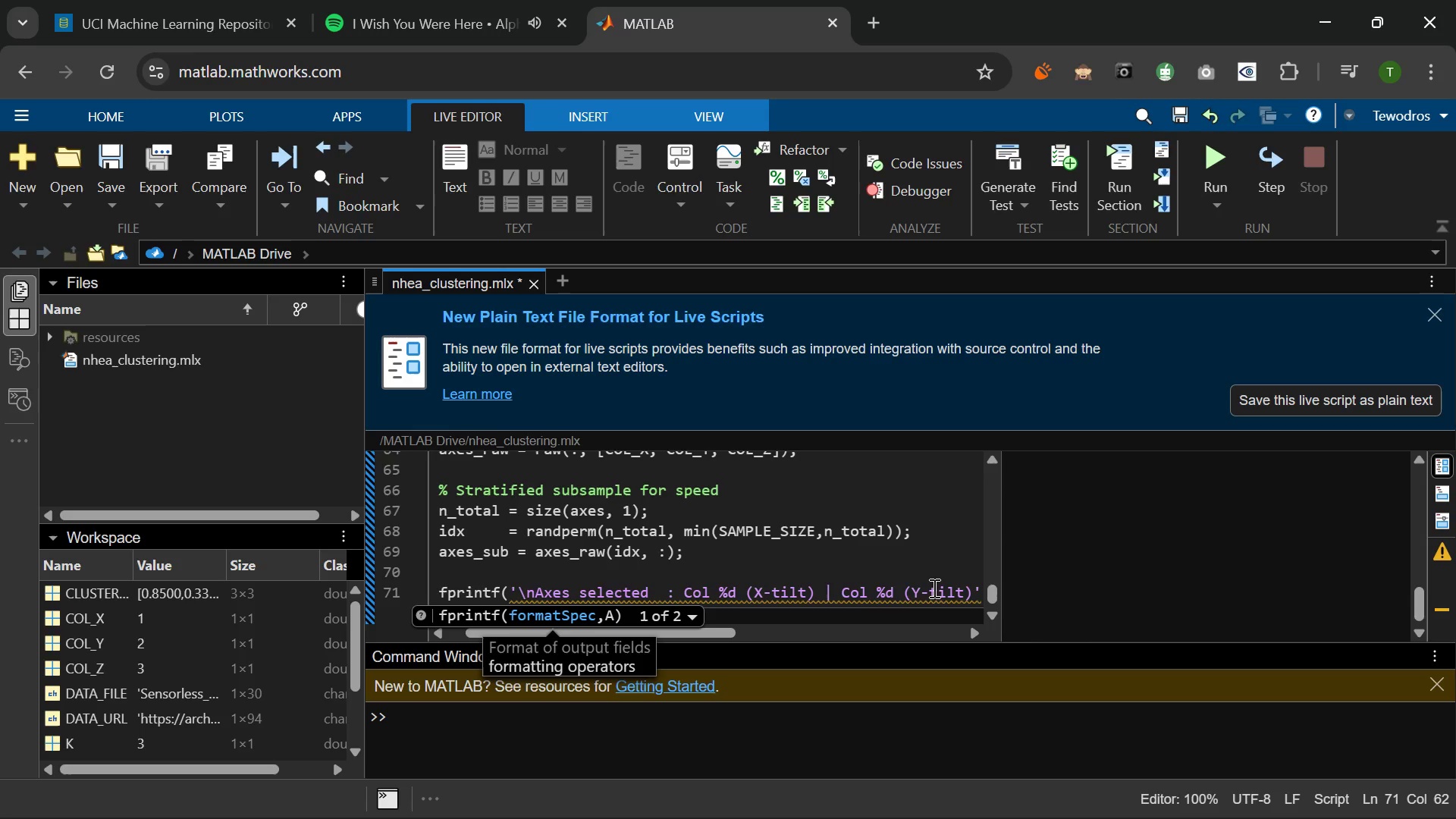 
wait(6.34)
 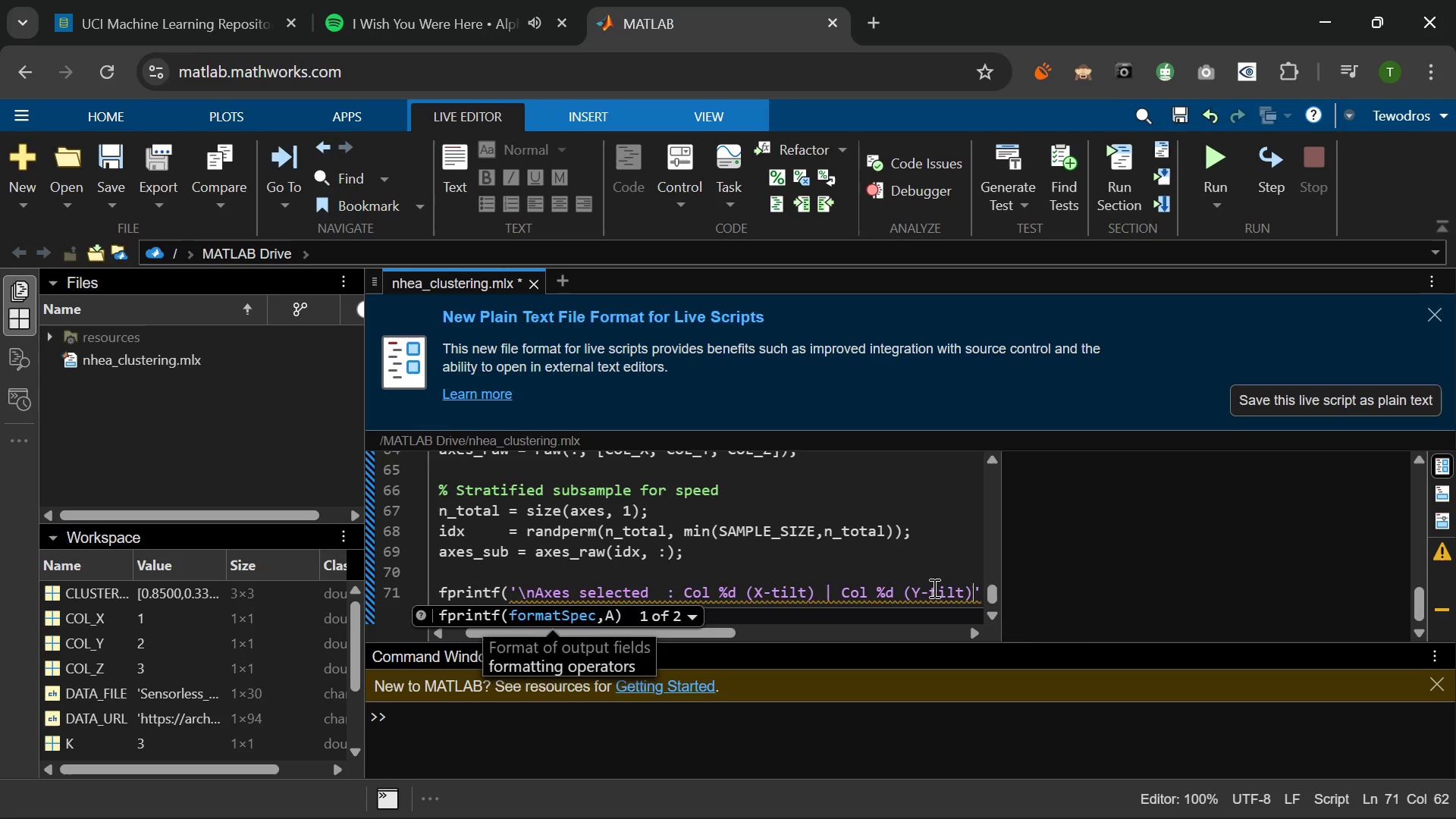 
type( | Col %d (Z-rot)
 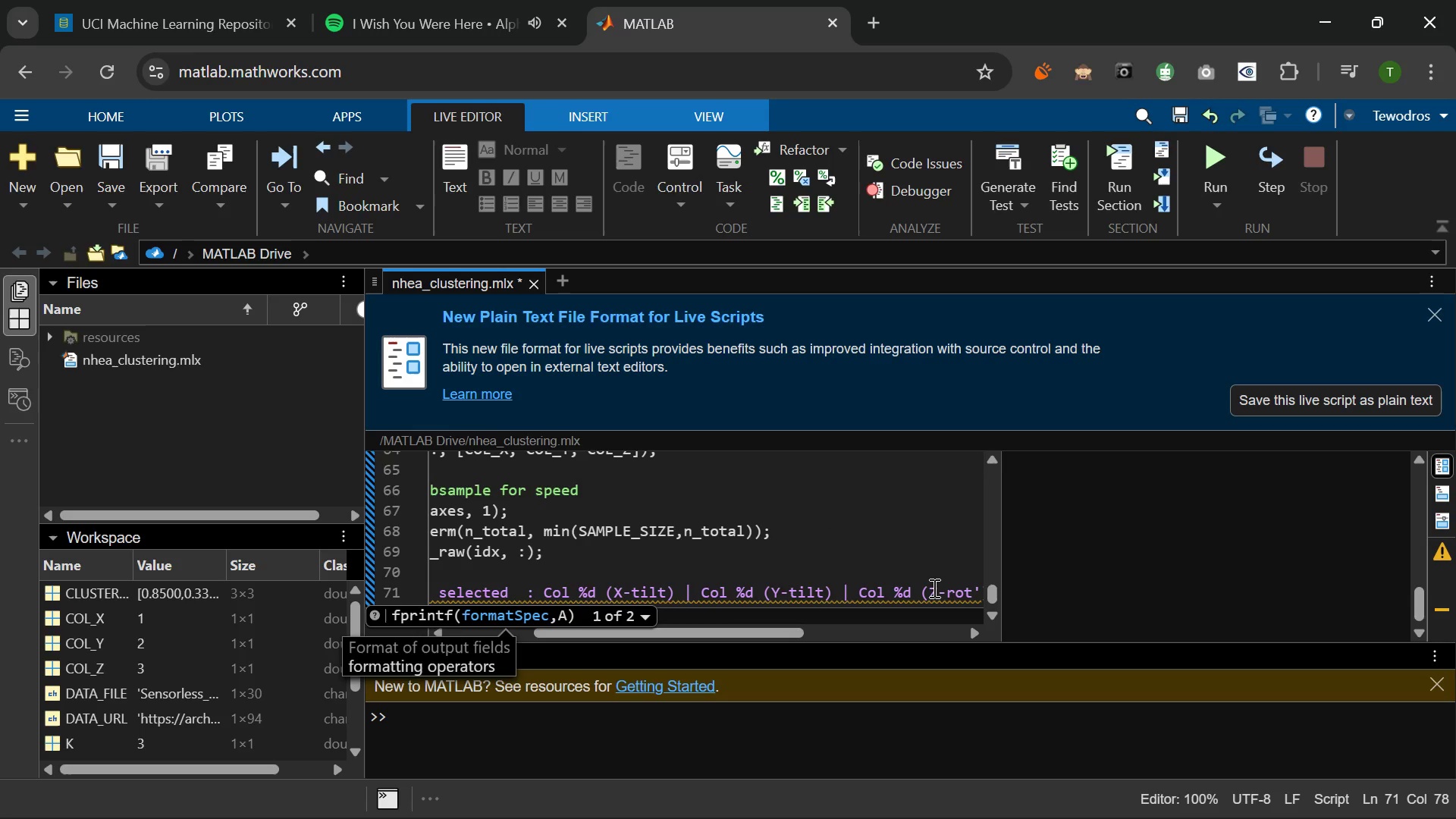 
wait(5.2)
 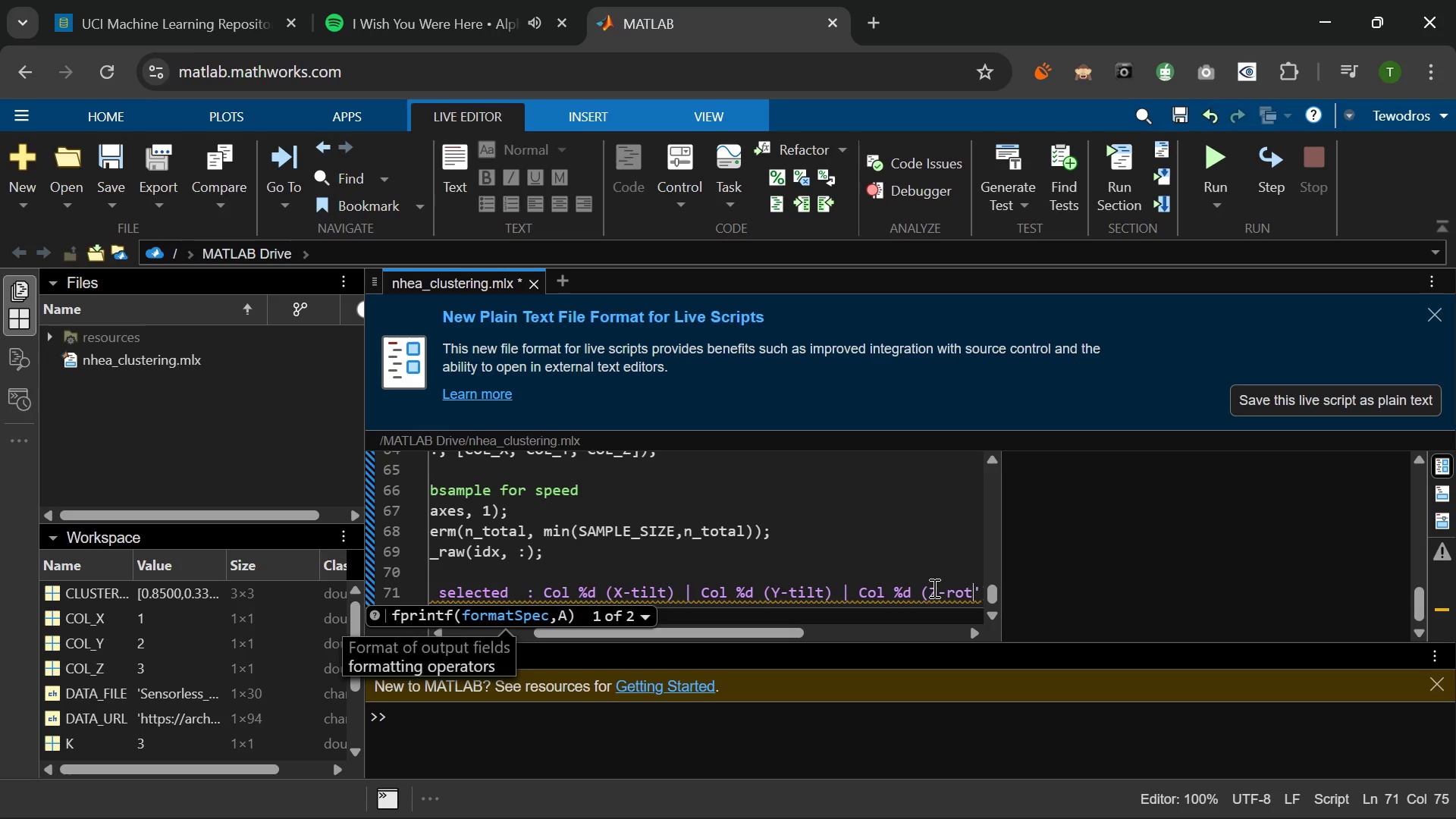 
key(Shift+0)
 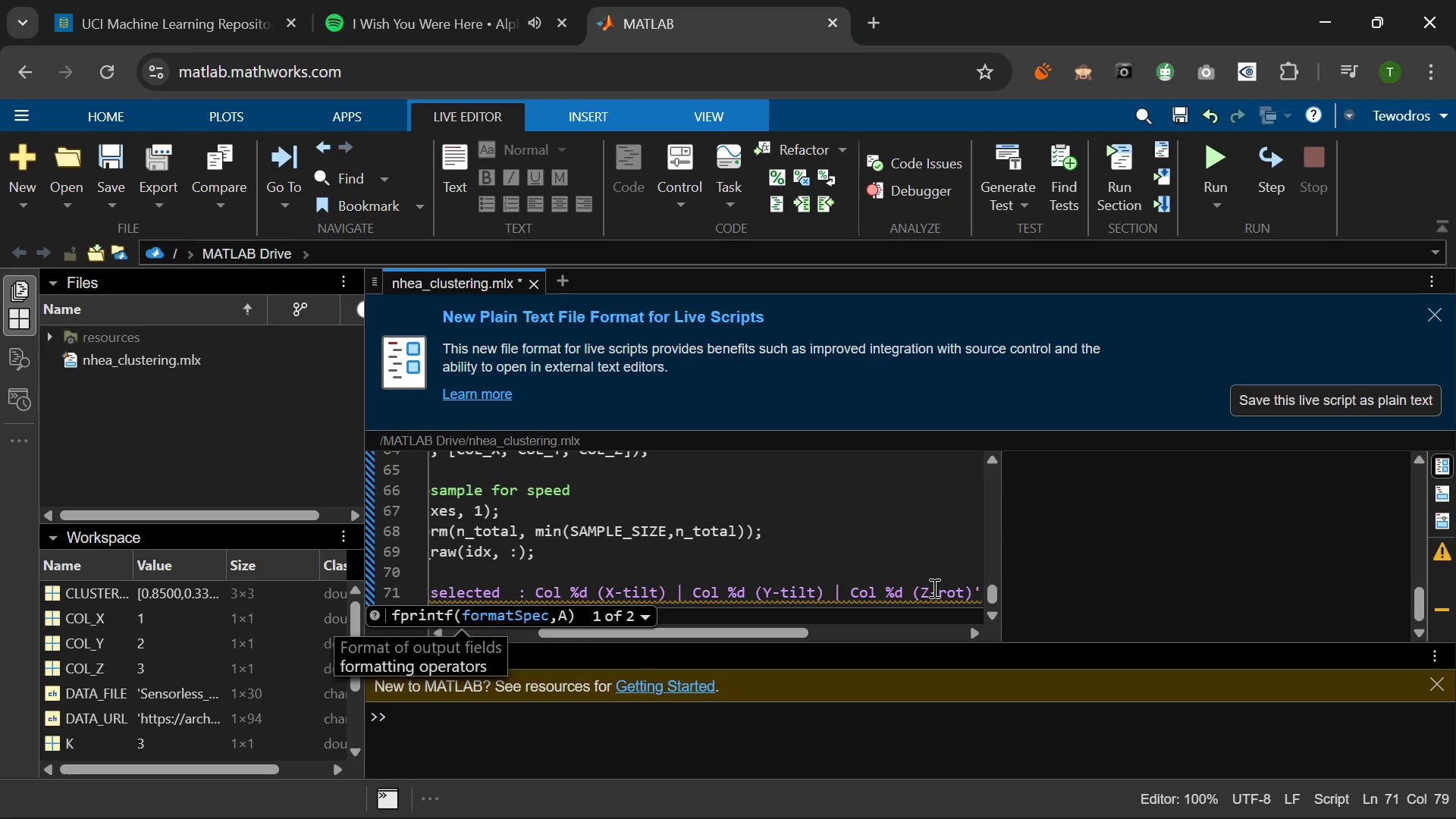 
key(Backslash)
 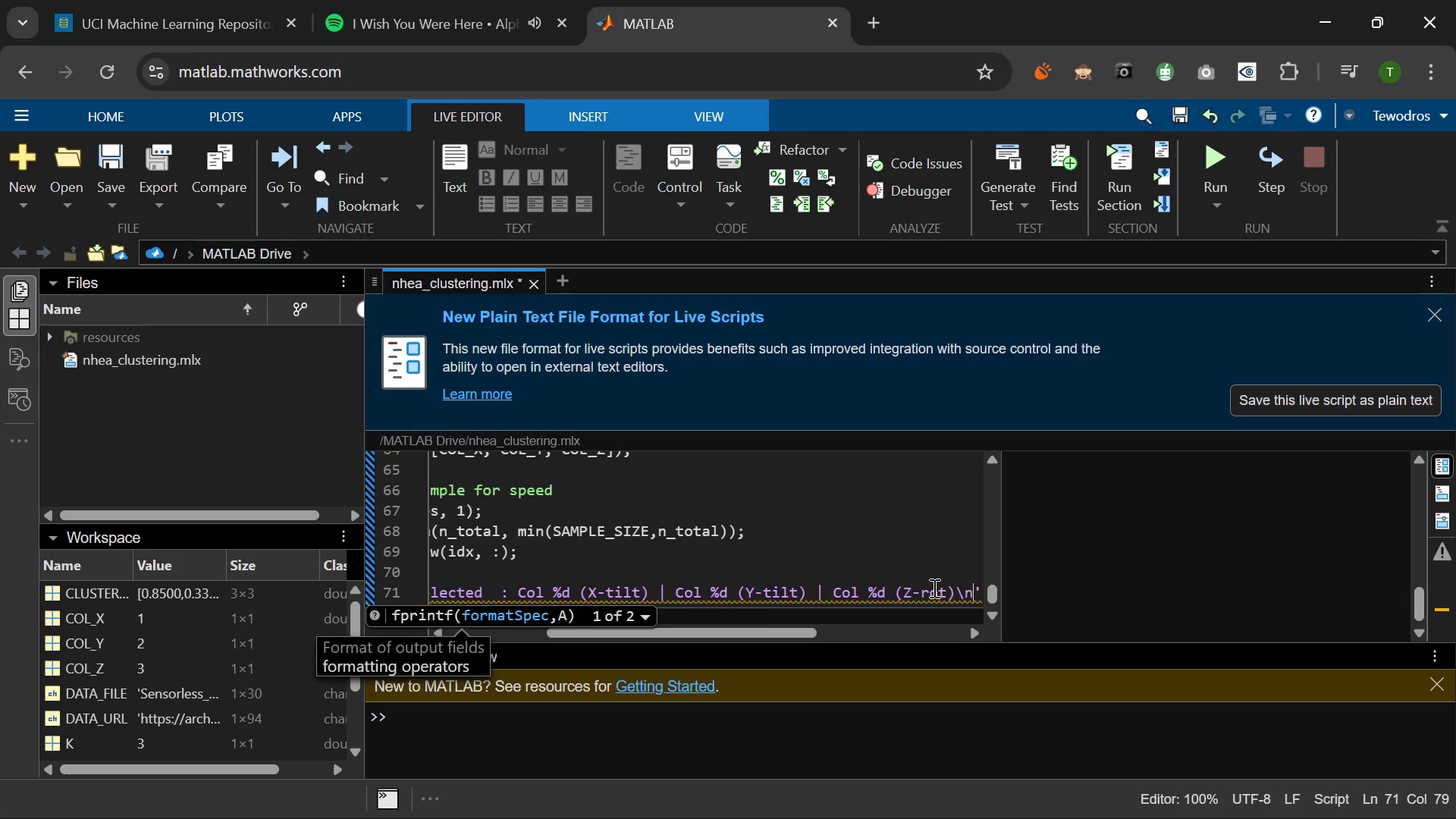 
key(N)
 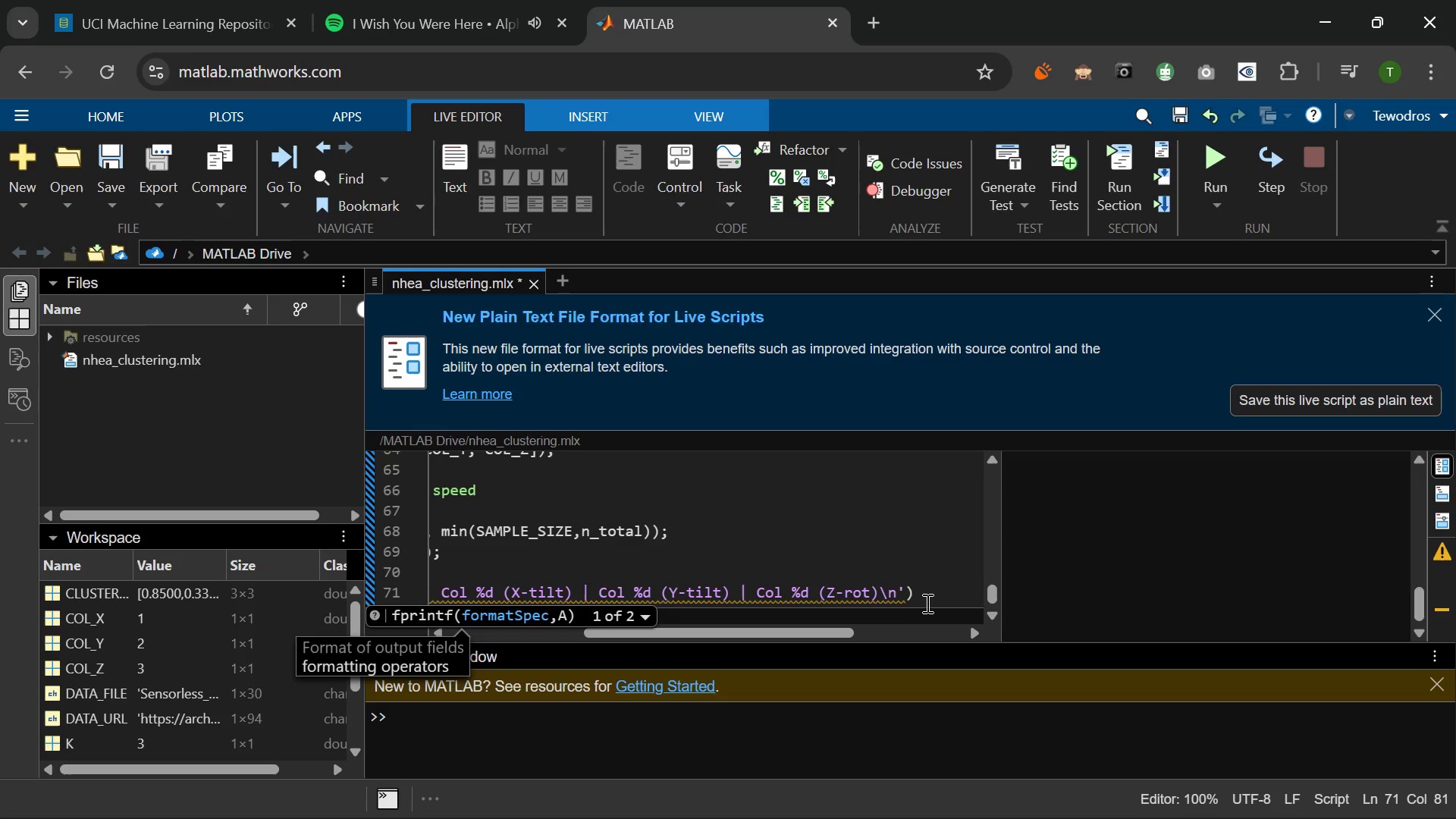 
left_click([908, 591])
 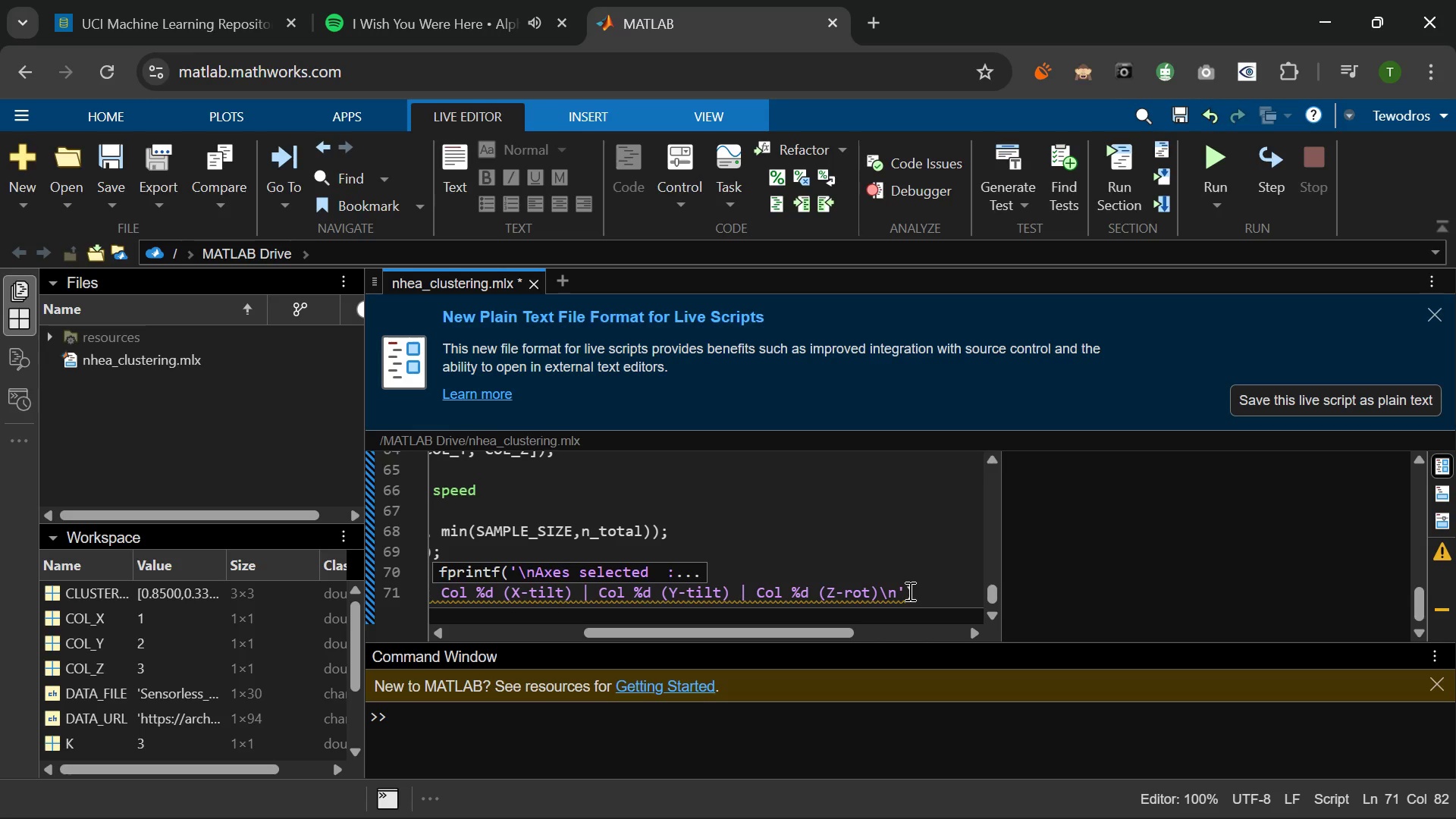 
key(Space)
 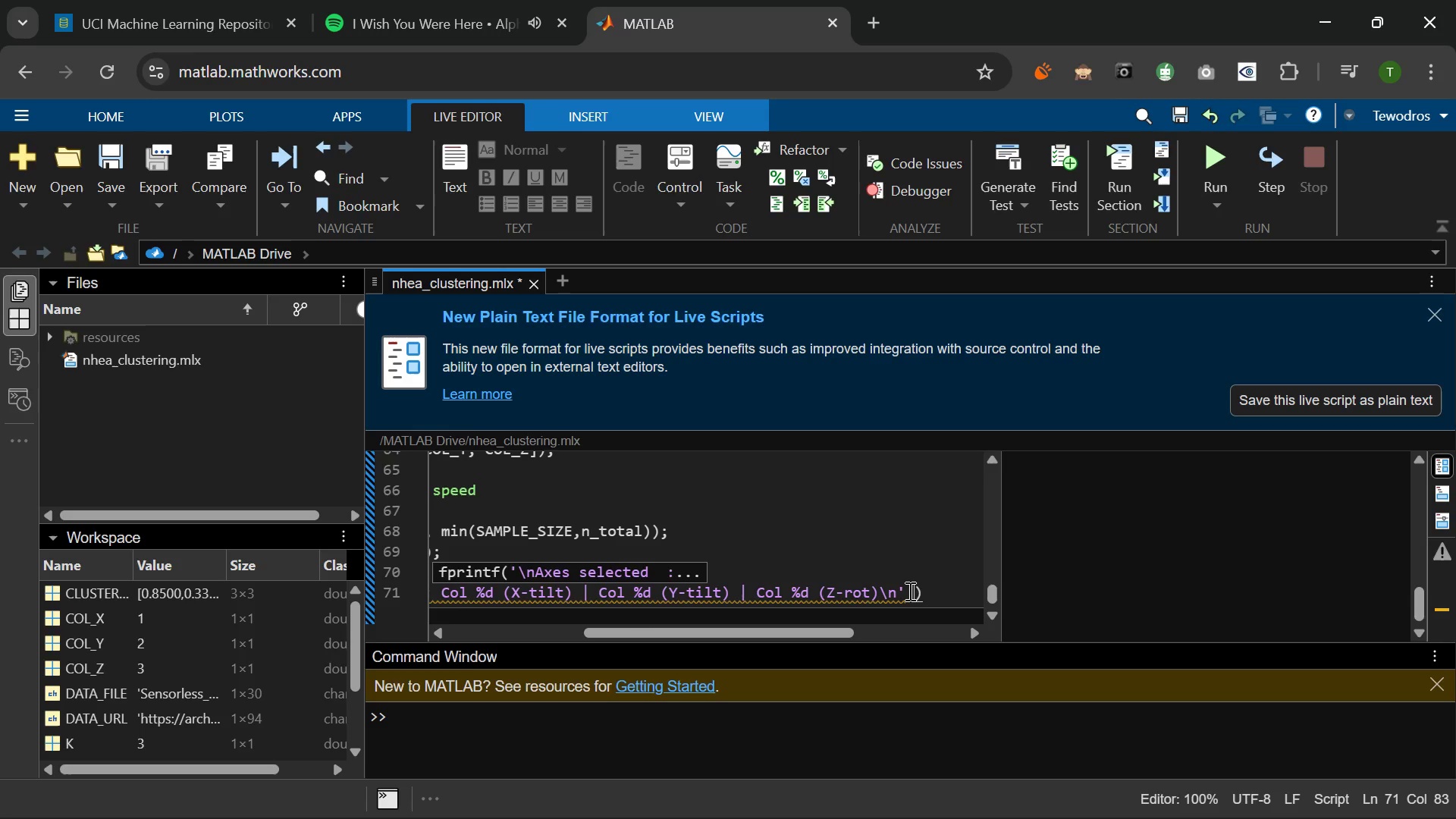 
key(Period)
 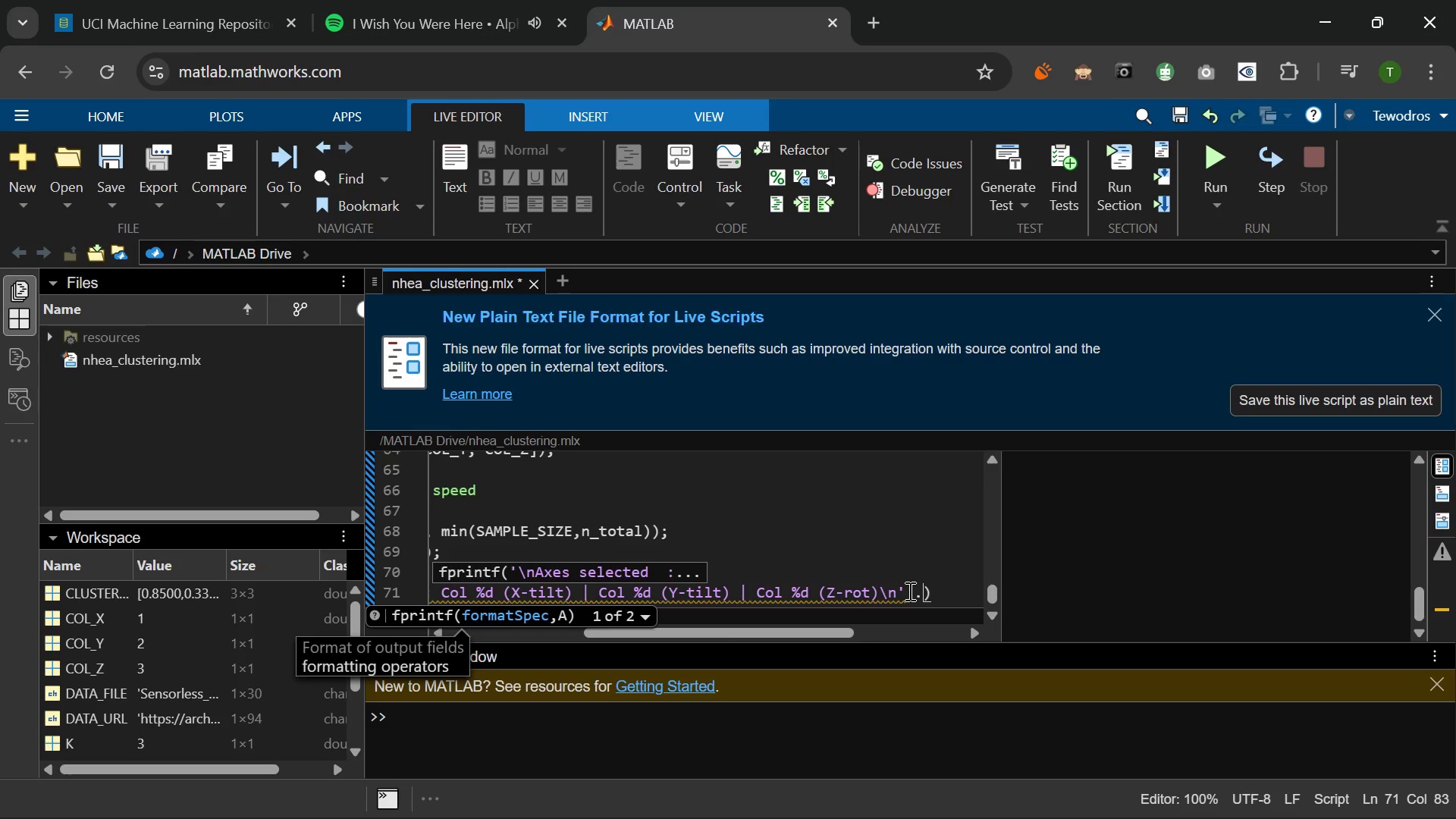 
key(Period)
 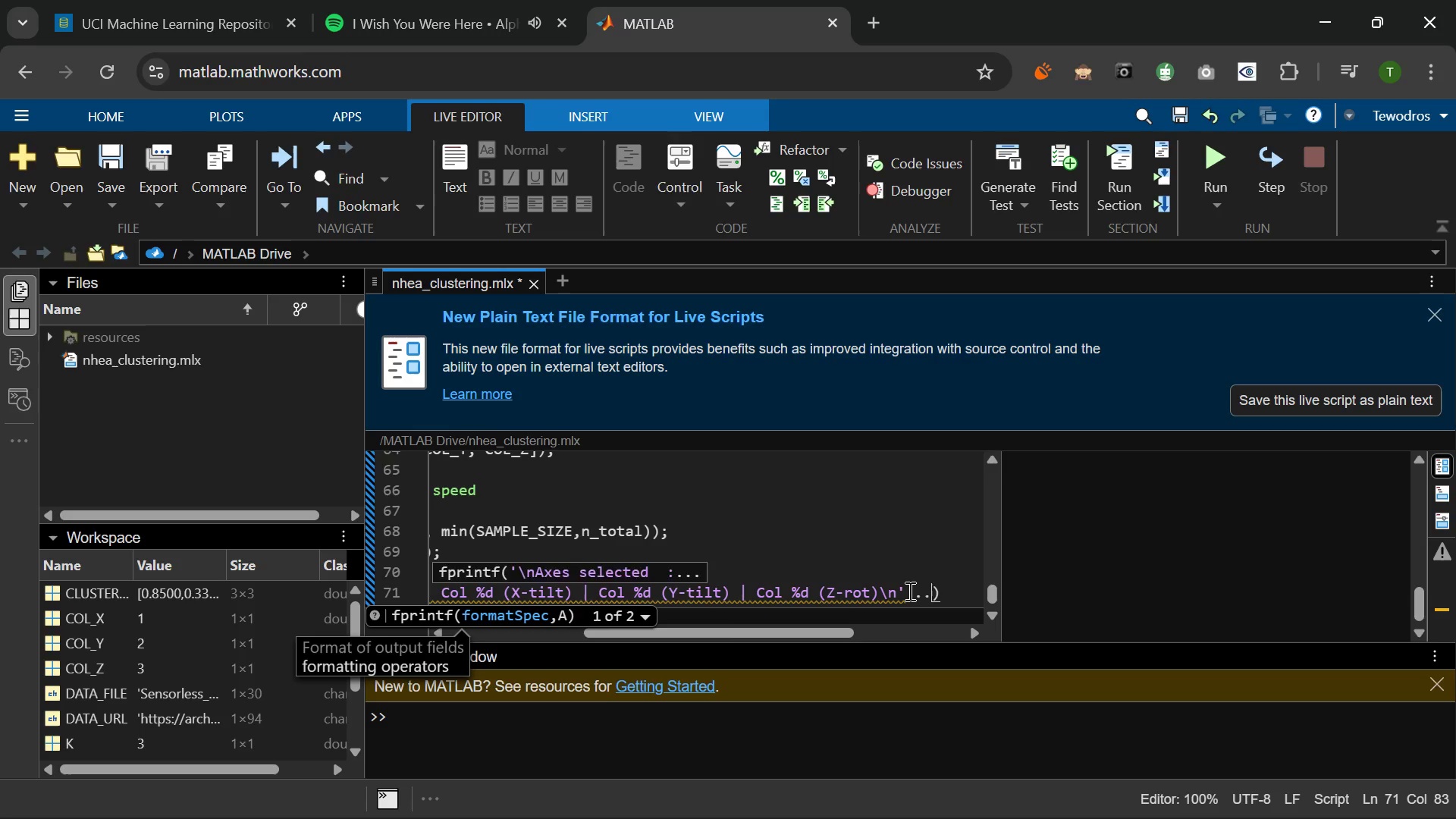 
key(Period)
 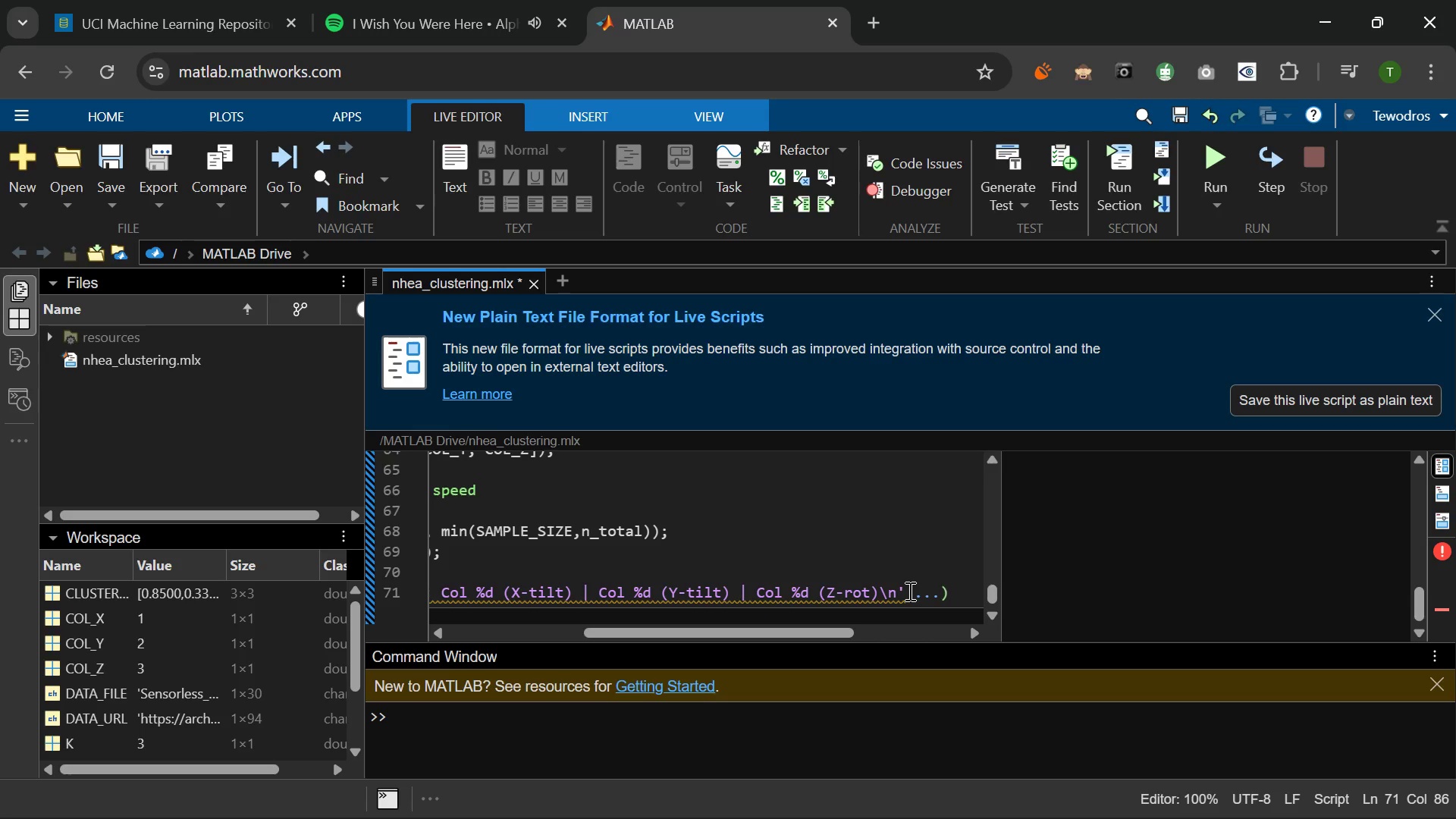 
key(Enter)
 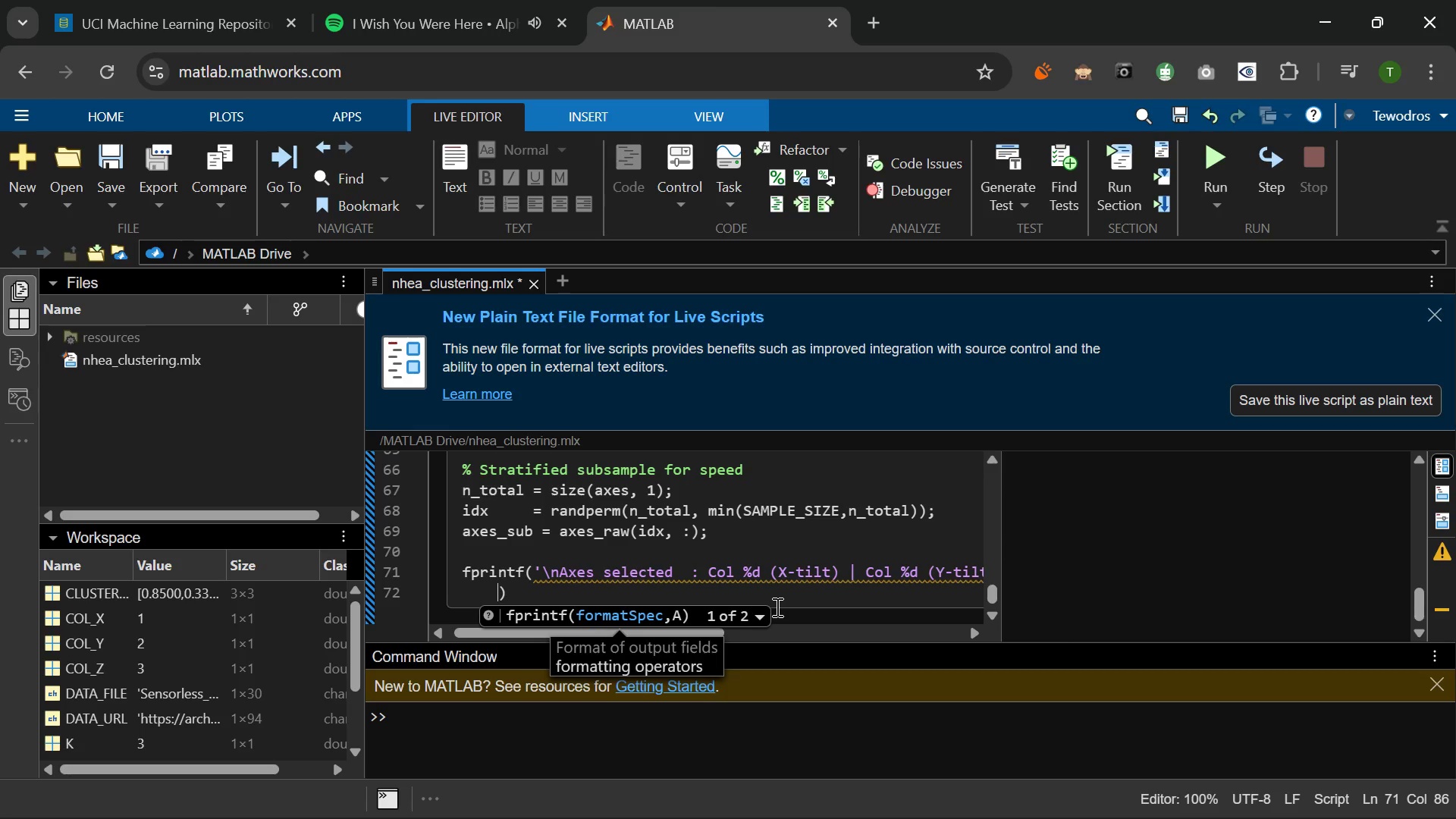 
wait(12.67)
 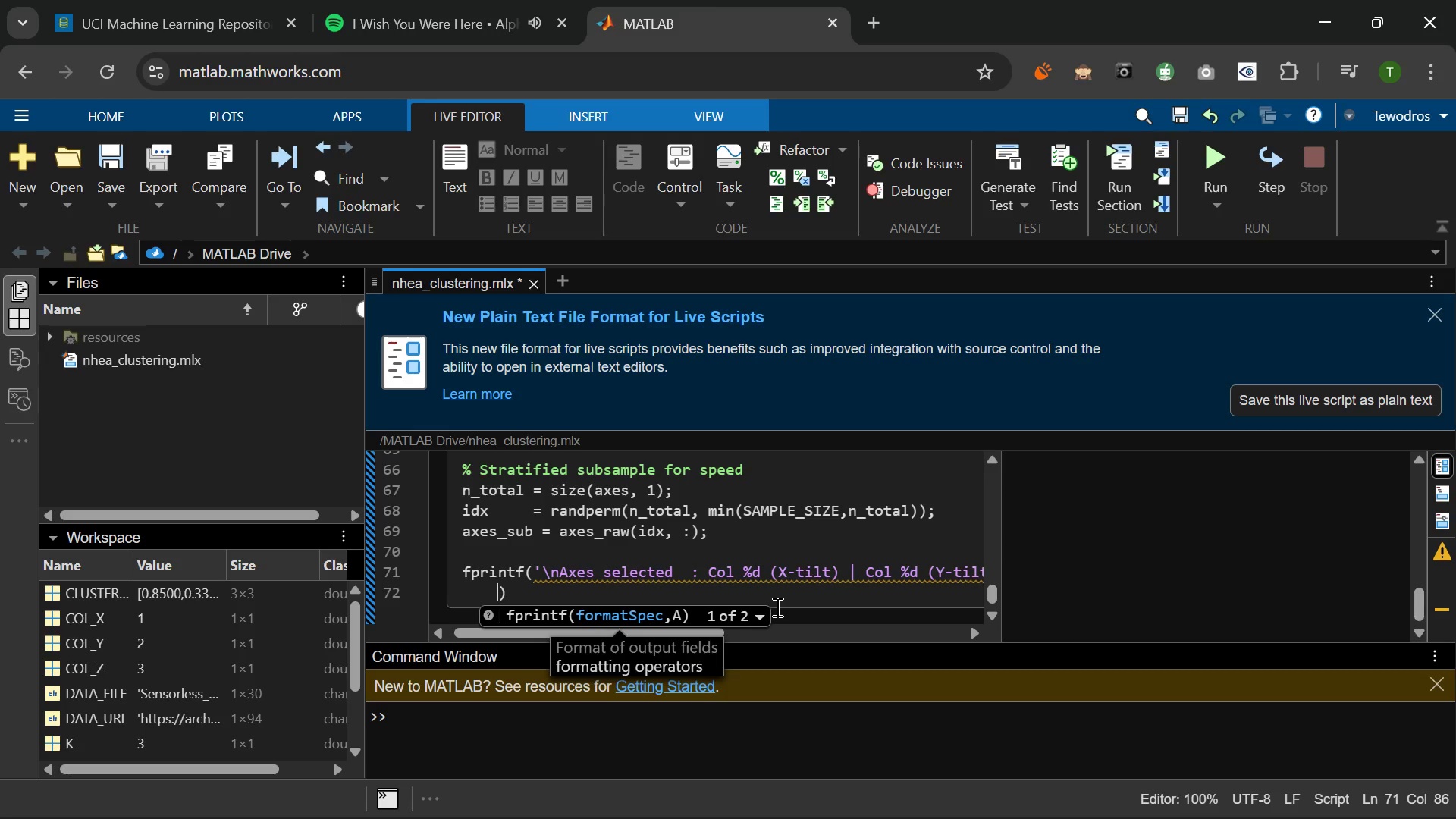 
key(Shift+C)
 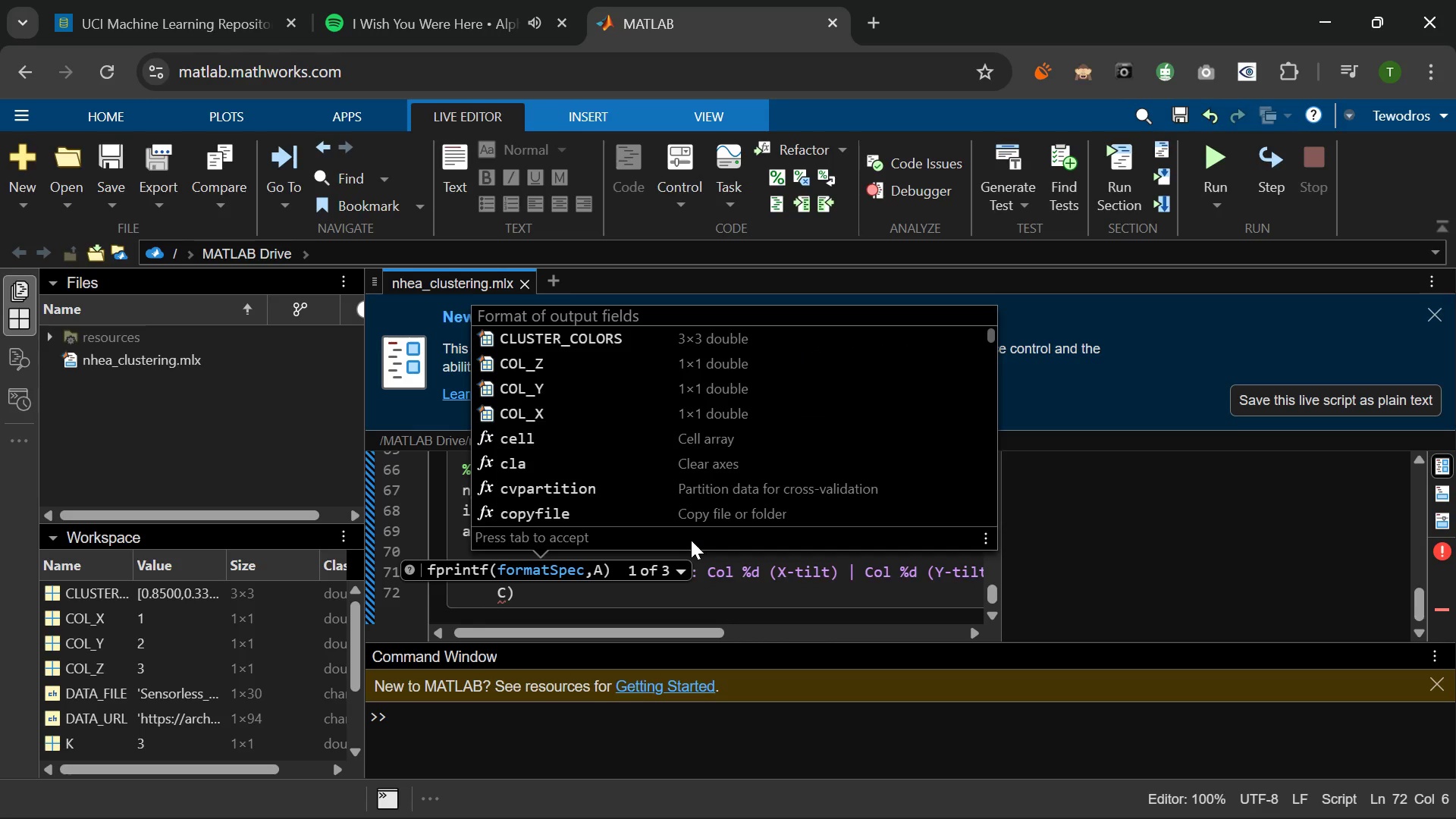 
key(ArrowDown)
 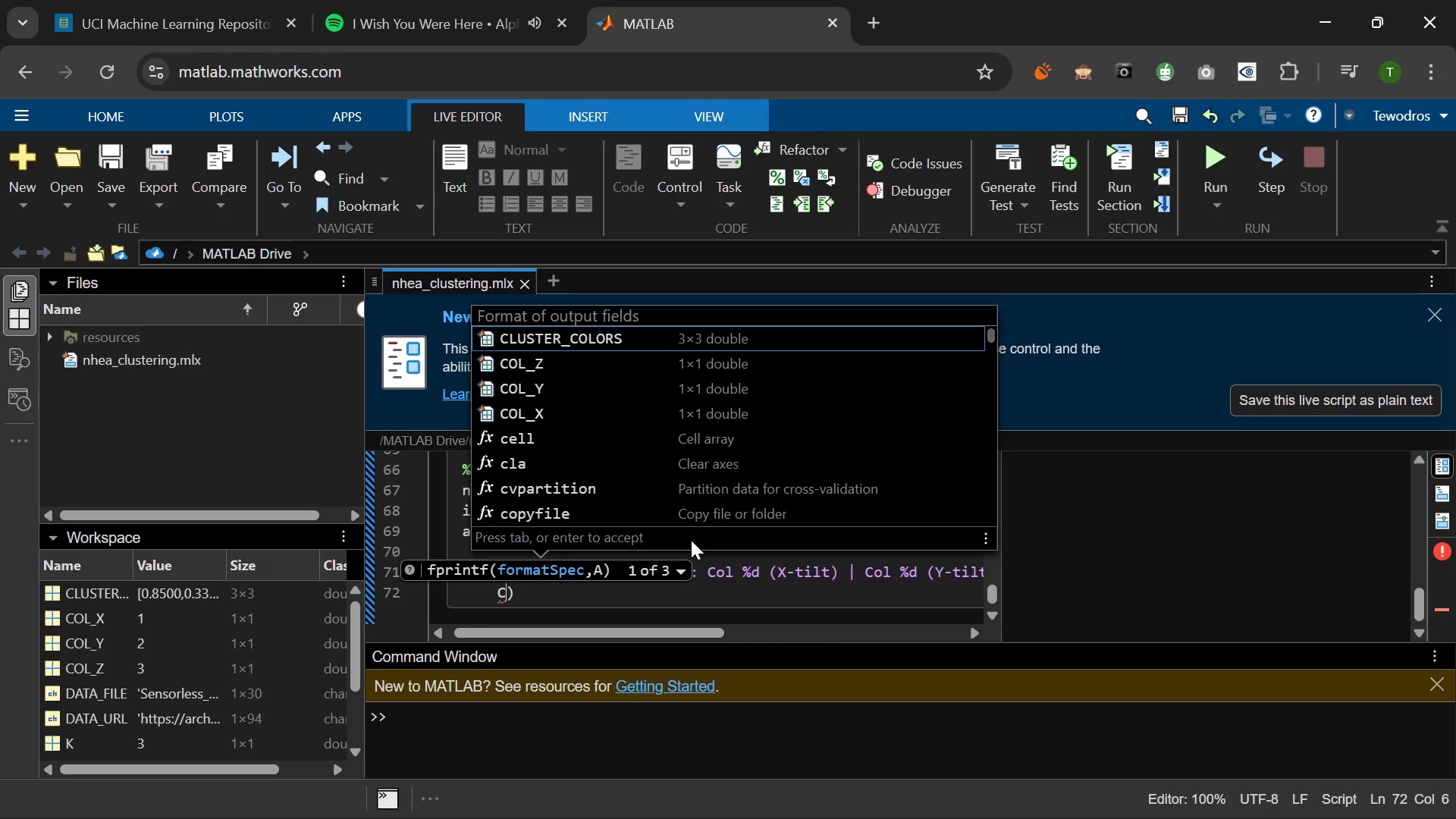 
key(ArrowDown)
 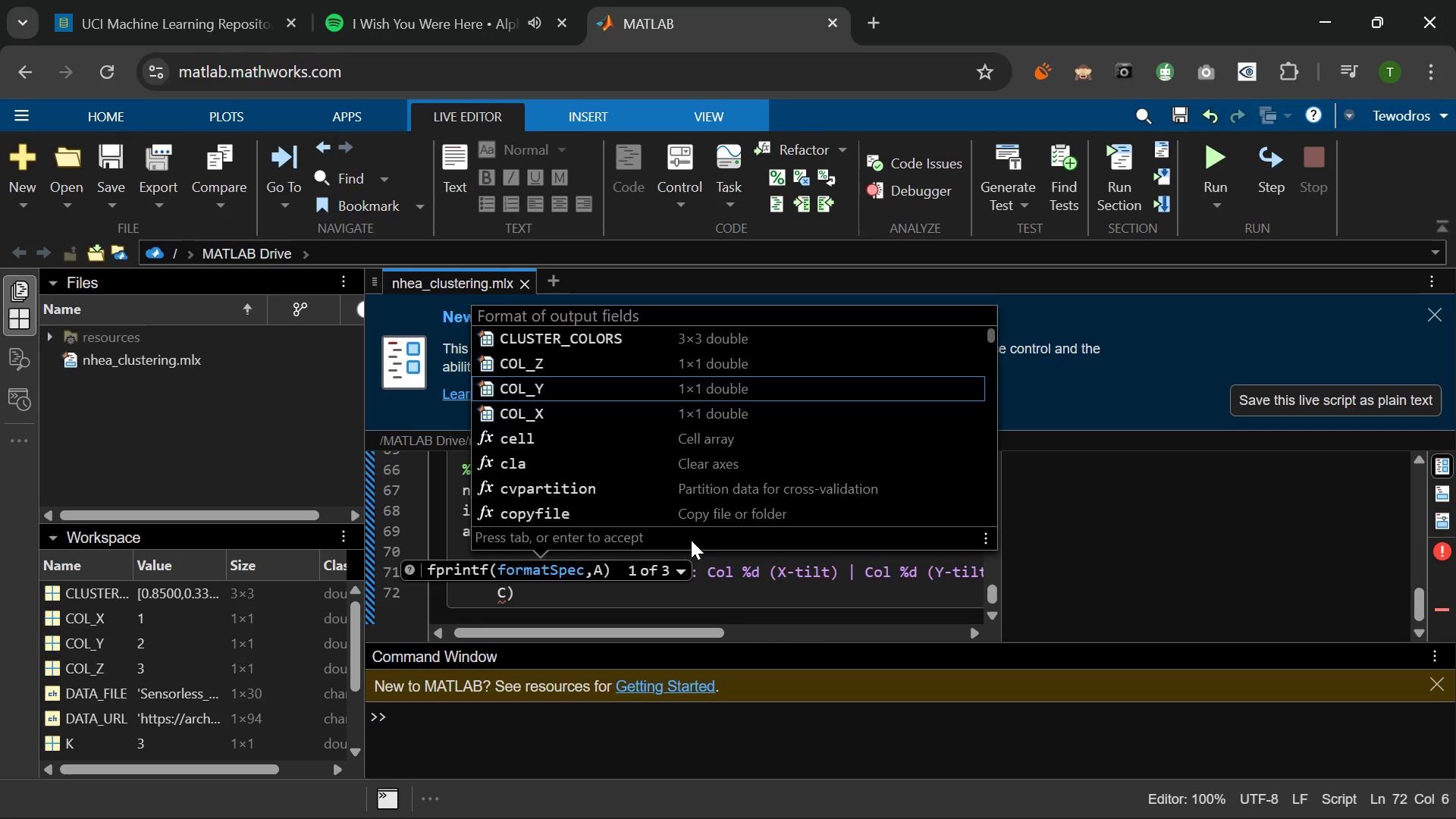 
key(ArrowDown)
 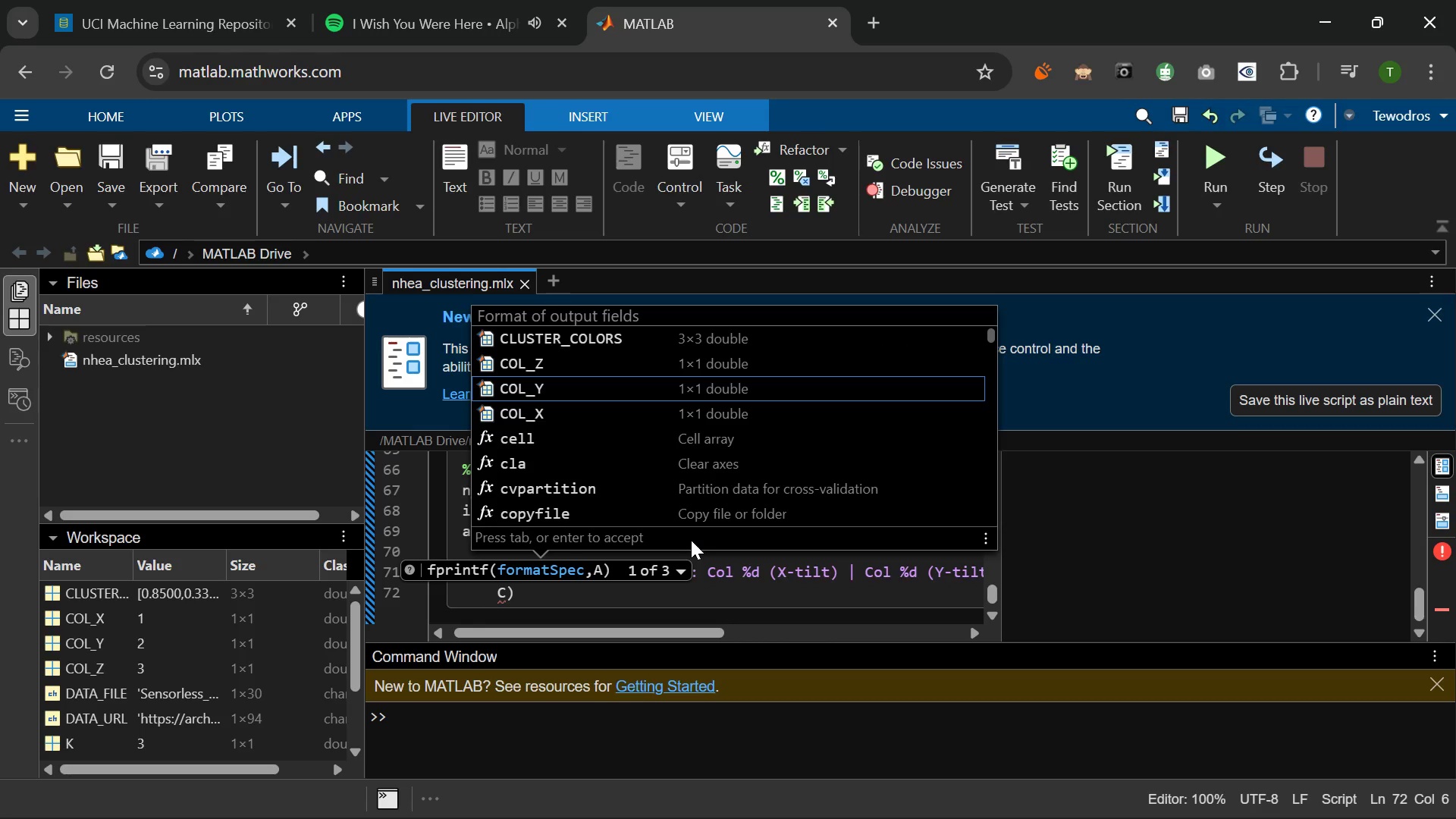 
key(ArrowDown)
 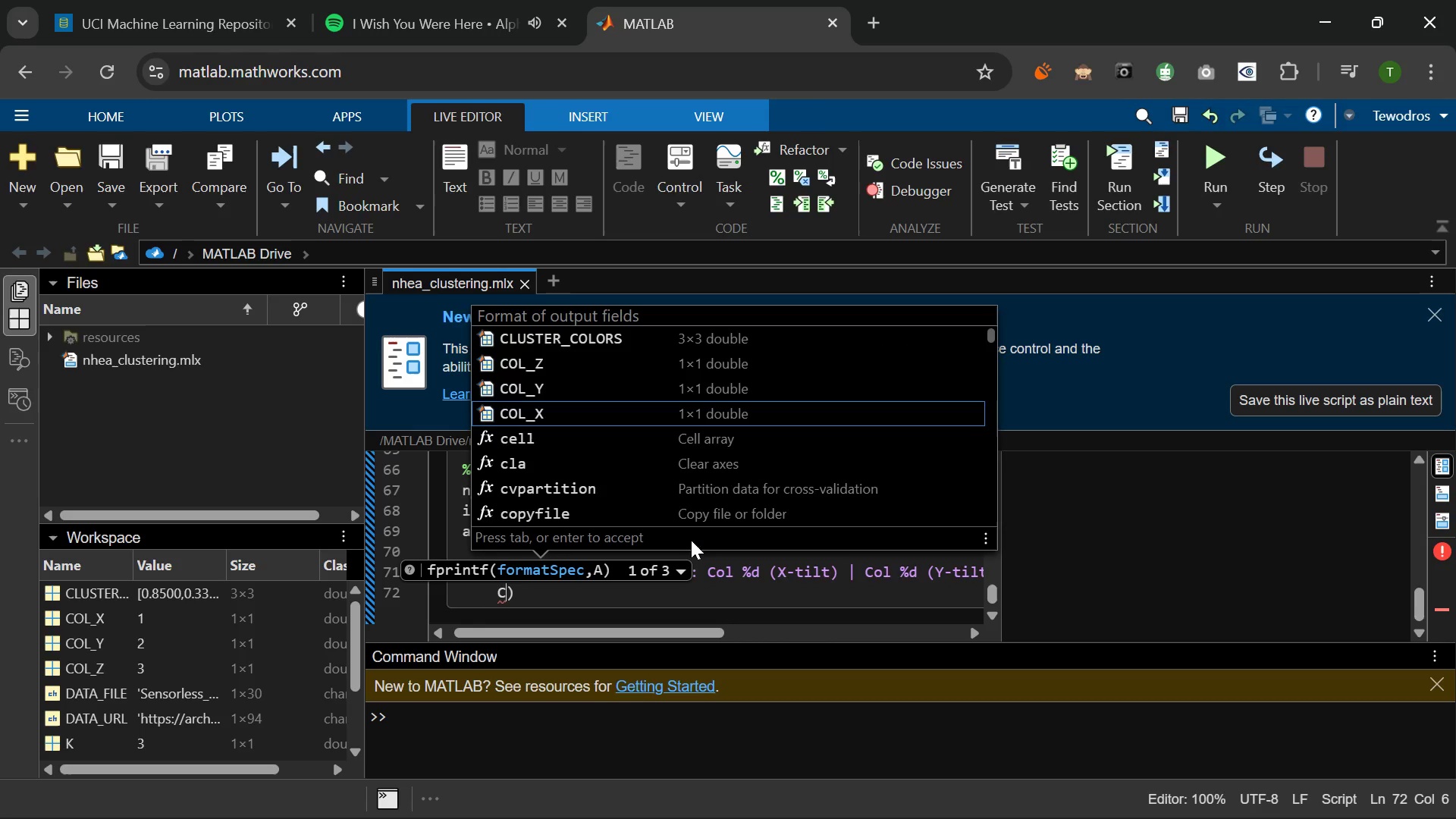 
key(Enter)
 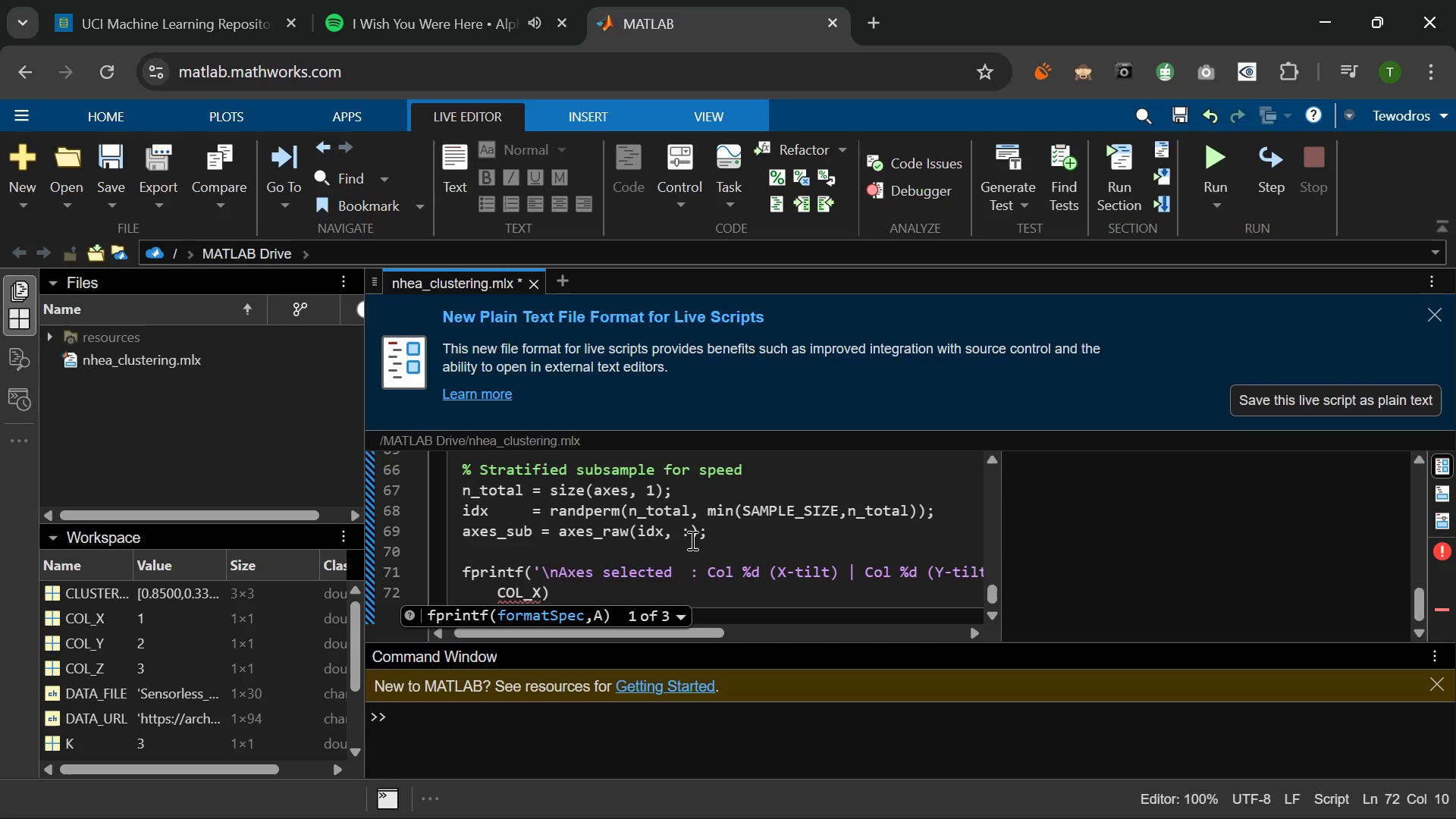 
key(Comma)
 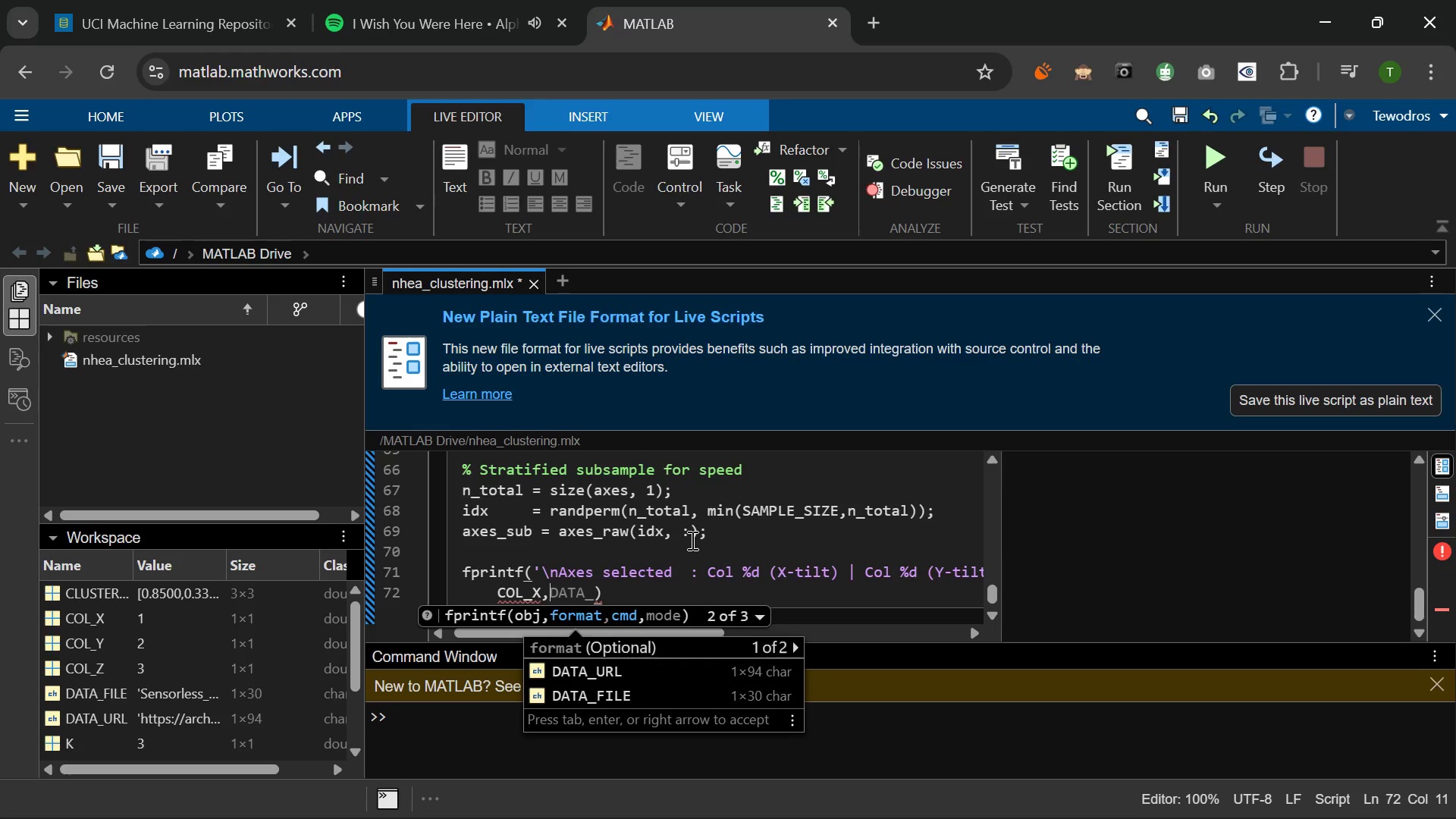 
key(Space)
 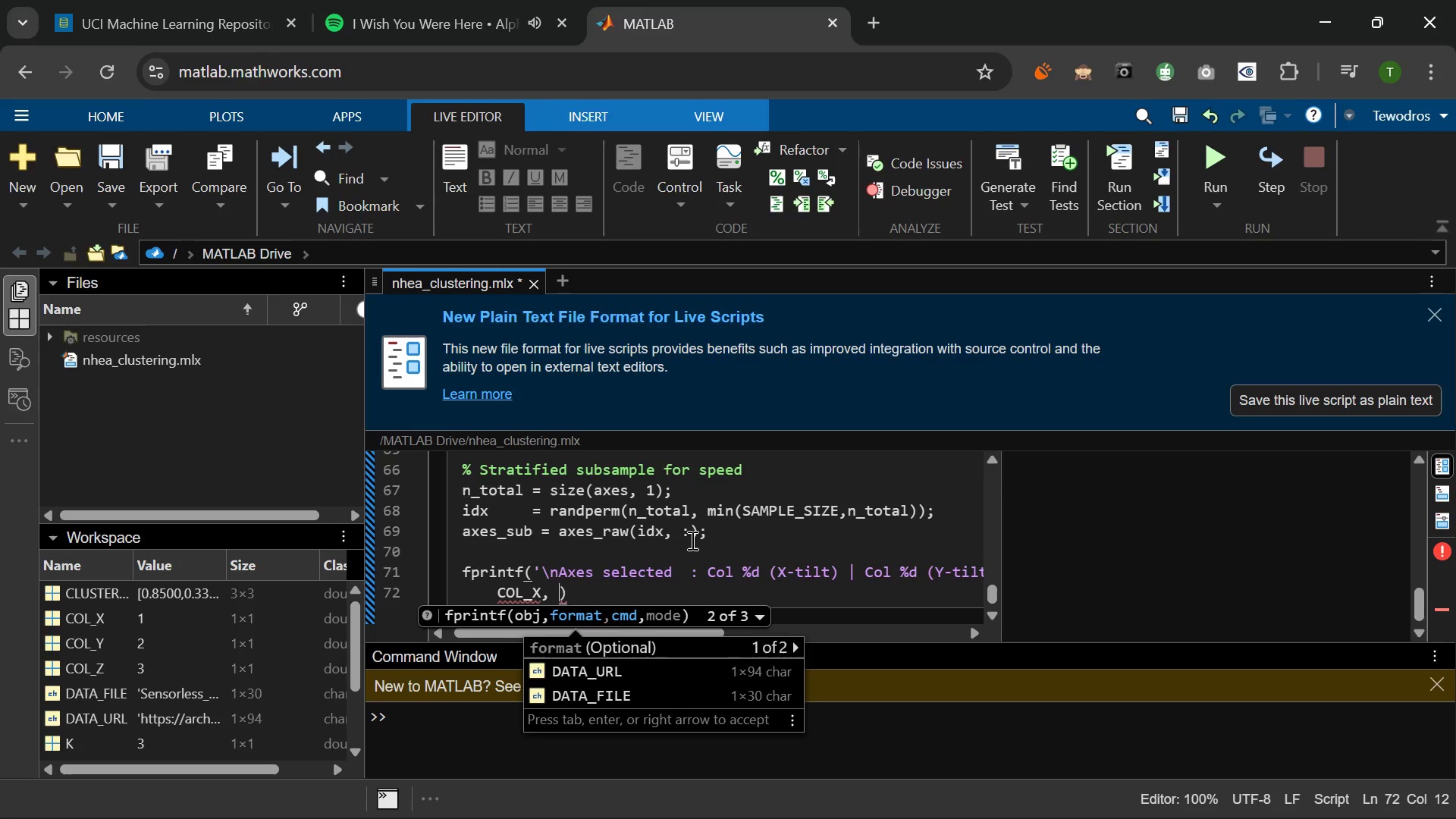 
key(Shift+C)
 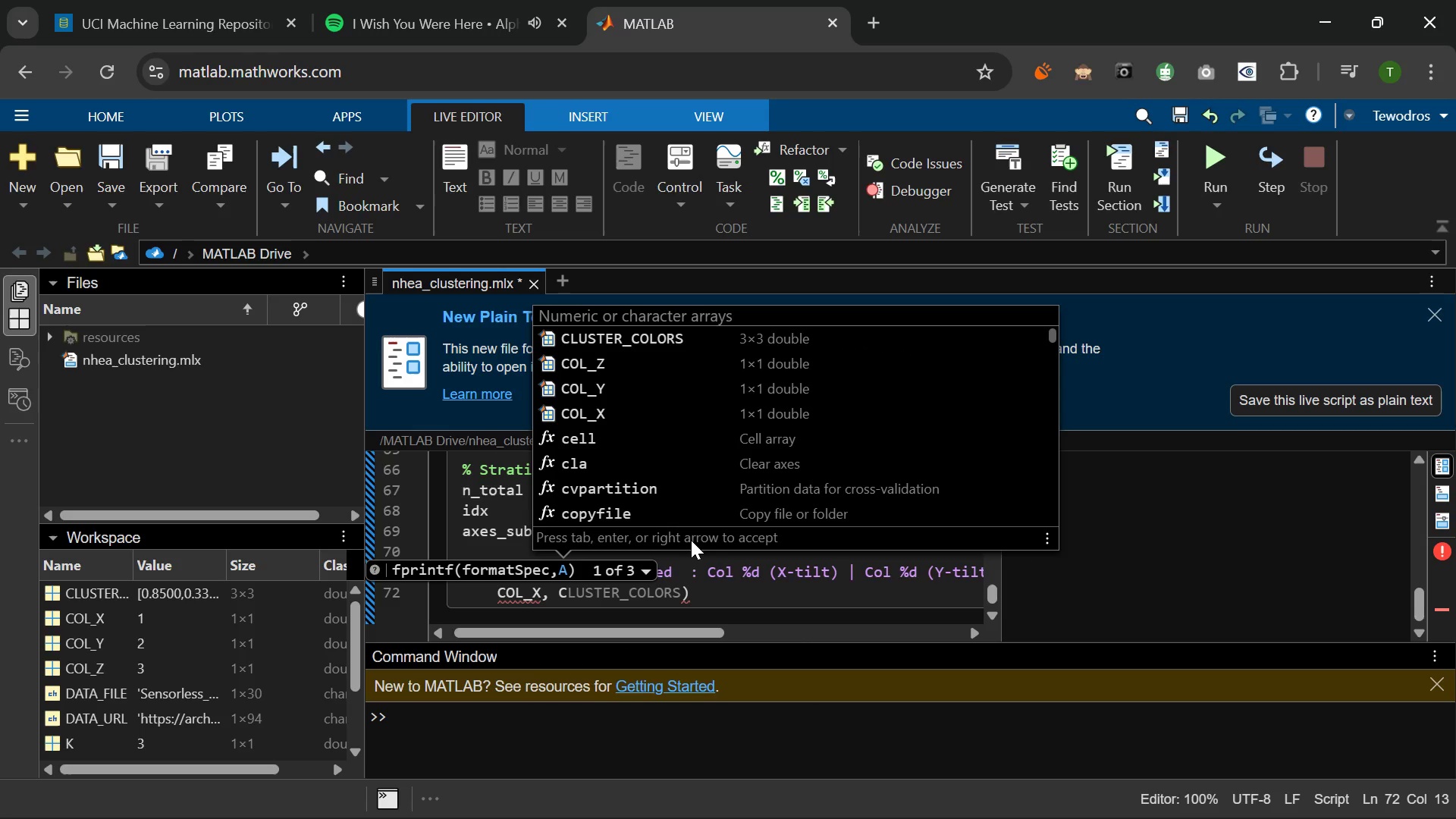 
key(ArrowDown)
 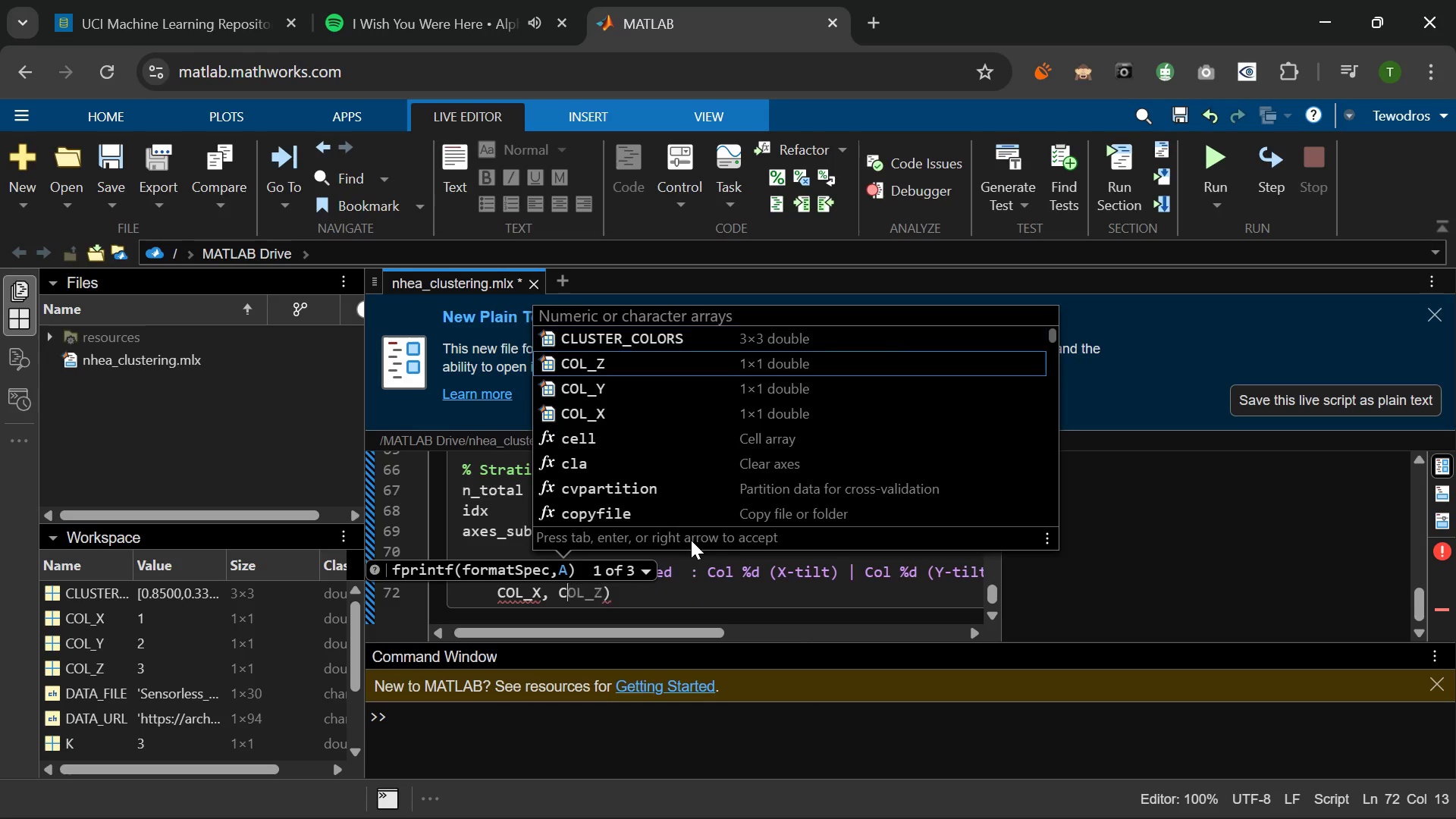 
key(ArrowDown)
 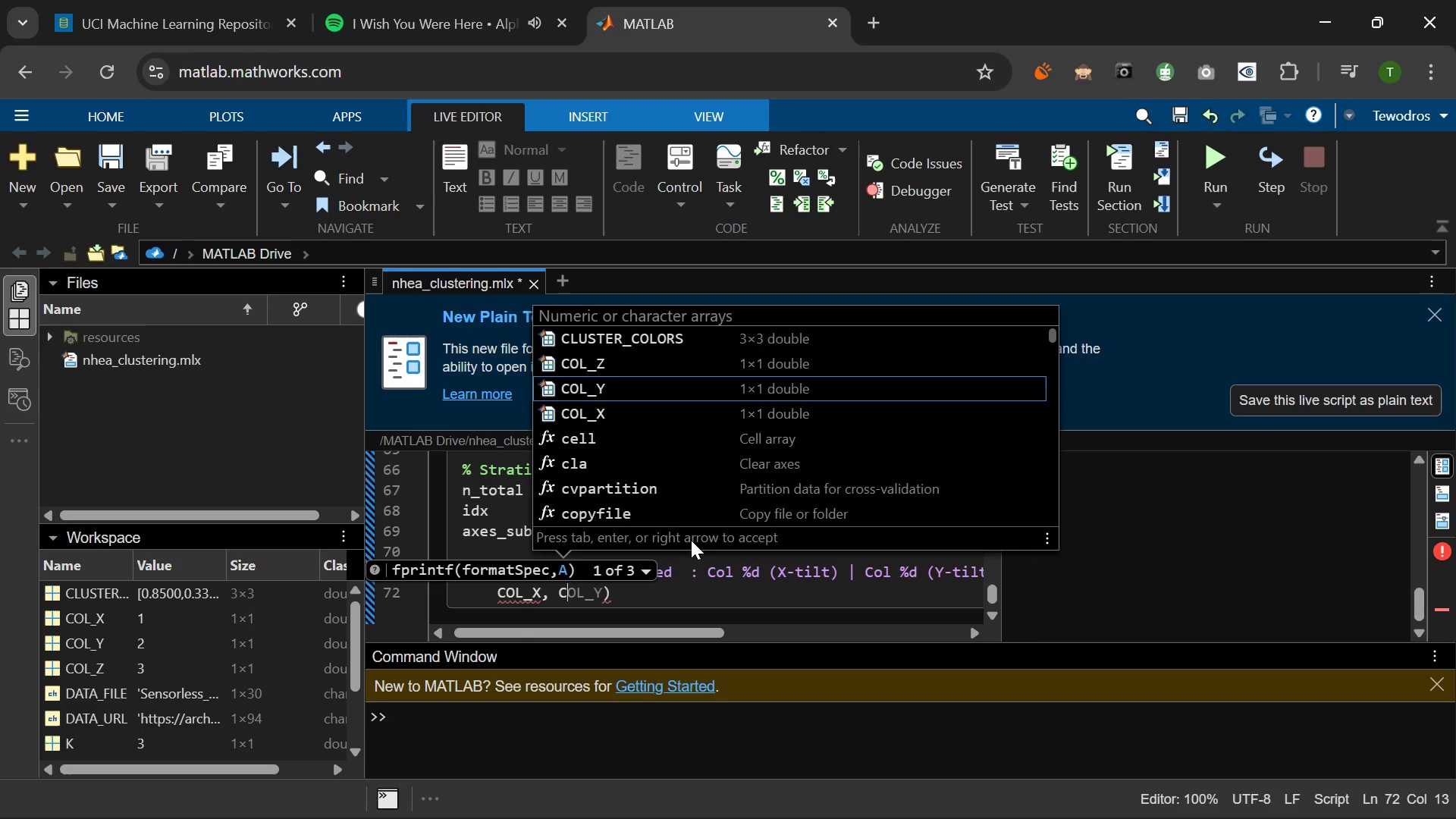 
key(ArrowDown)
 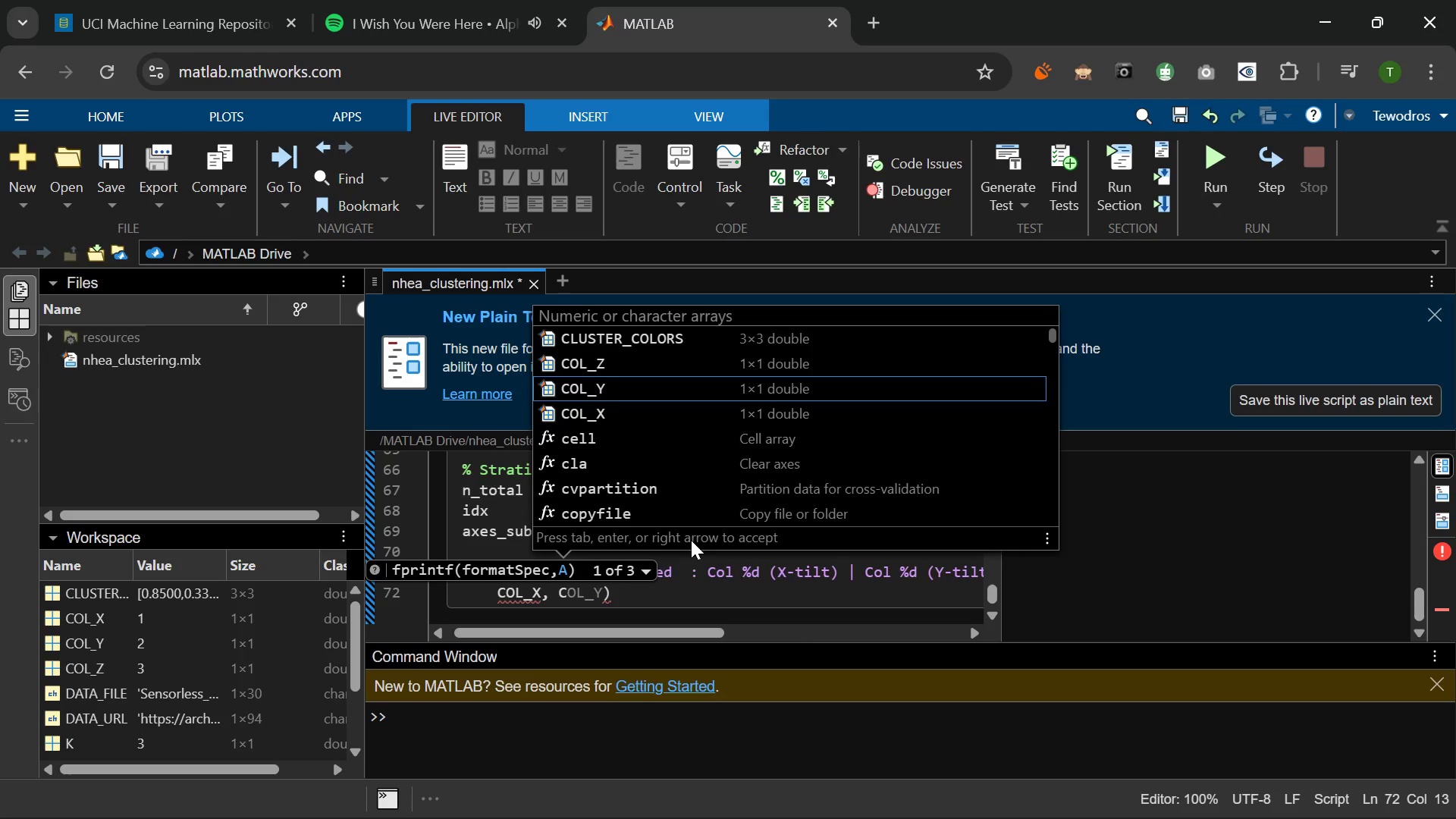 
key(Enter)
 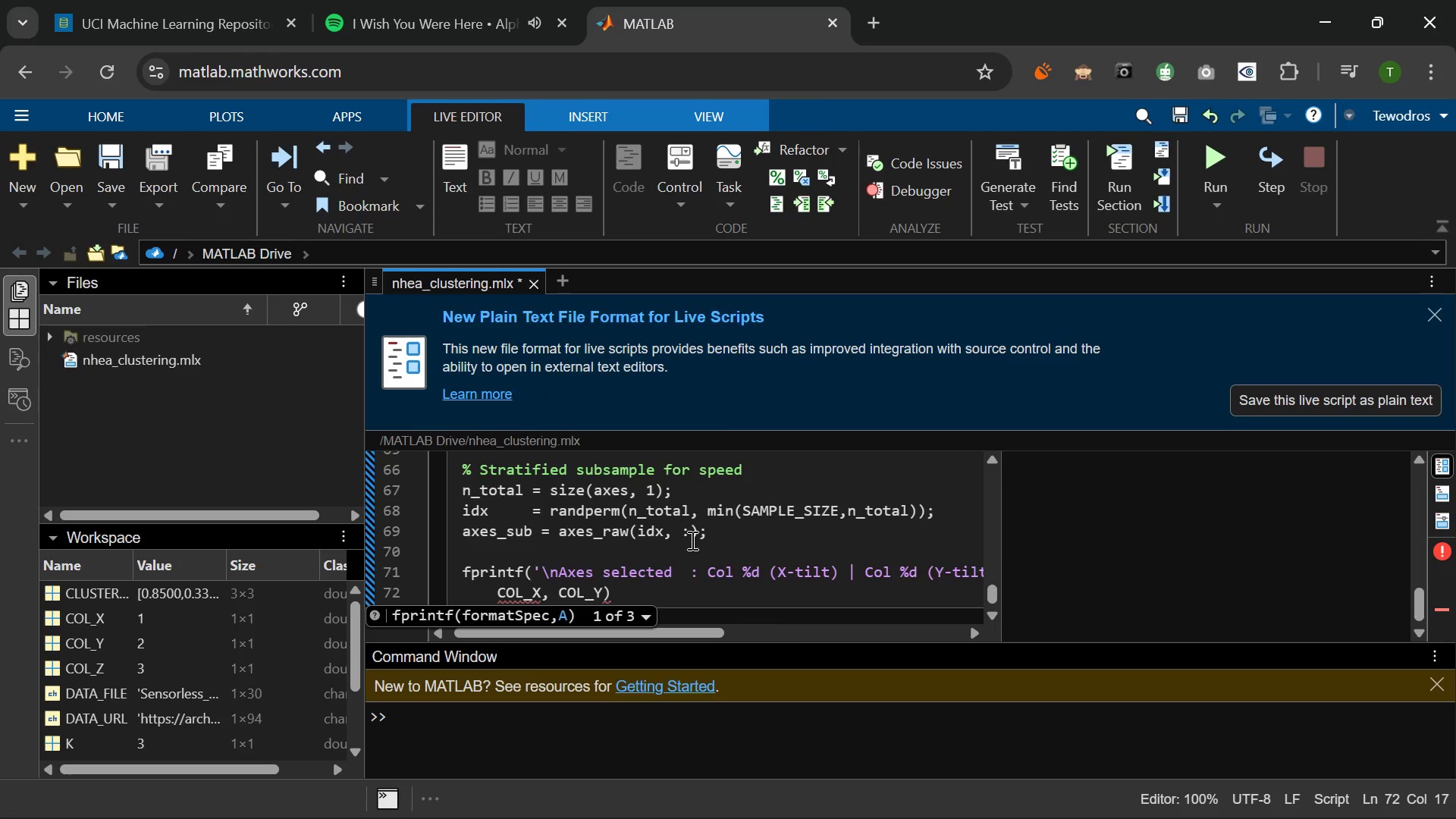 
type(,Co)
 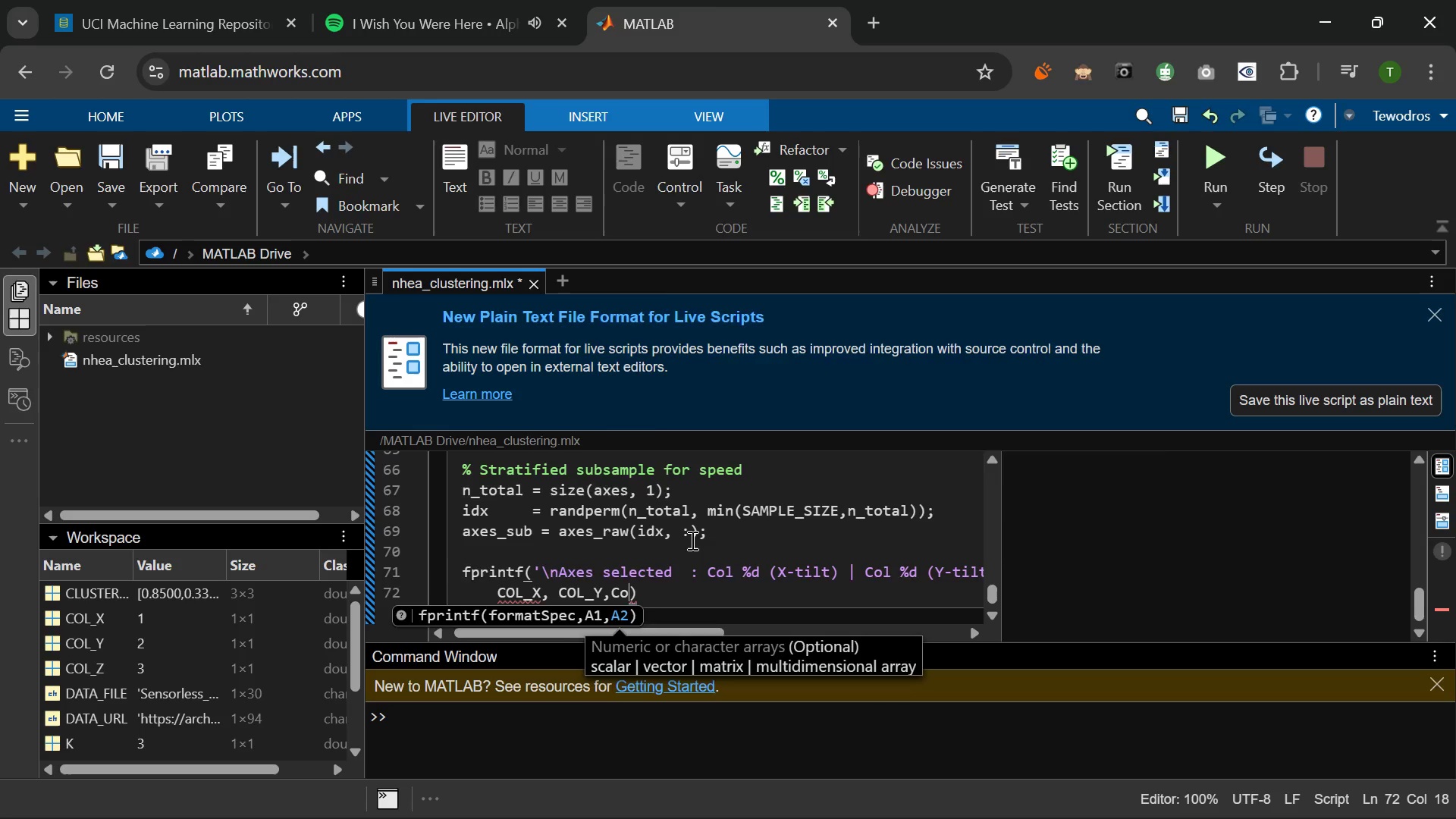 
key(ArrowDown)
 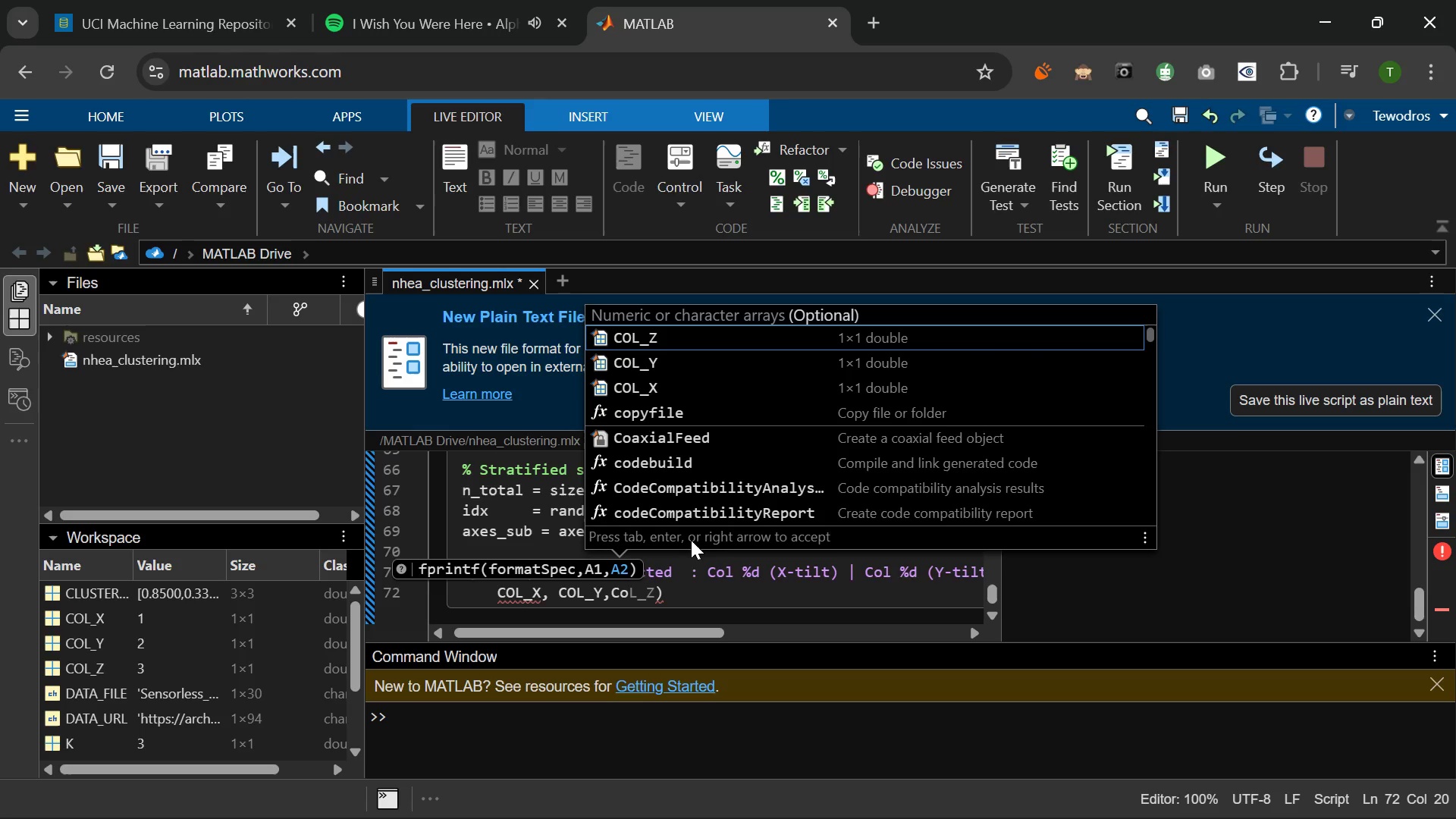 
key(Enter)
 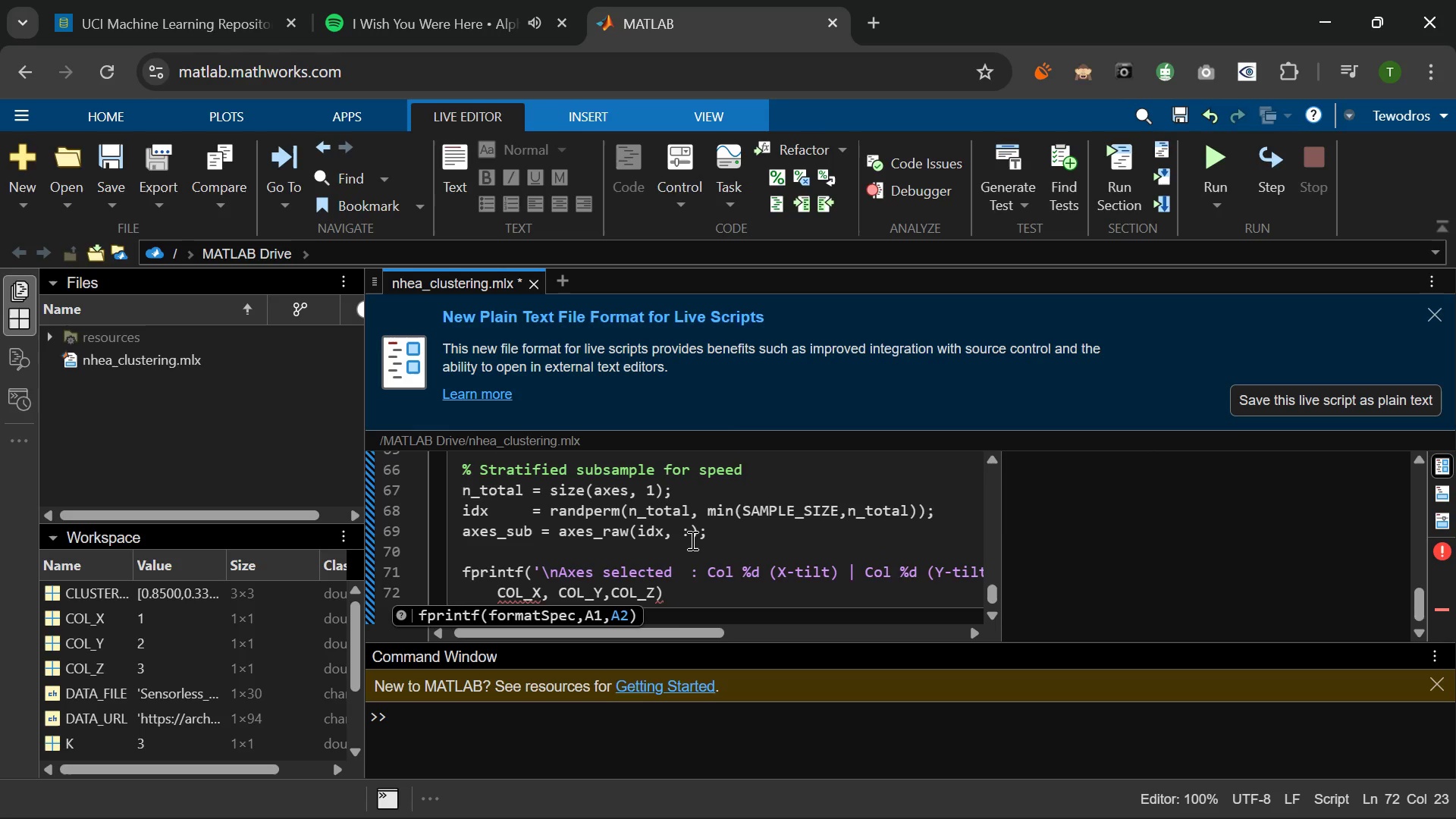 
key(ArrowRight)
 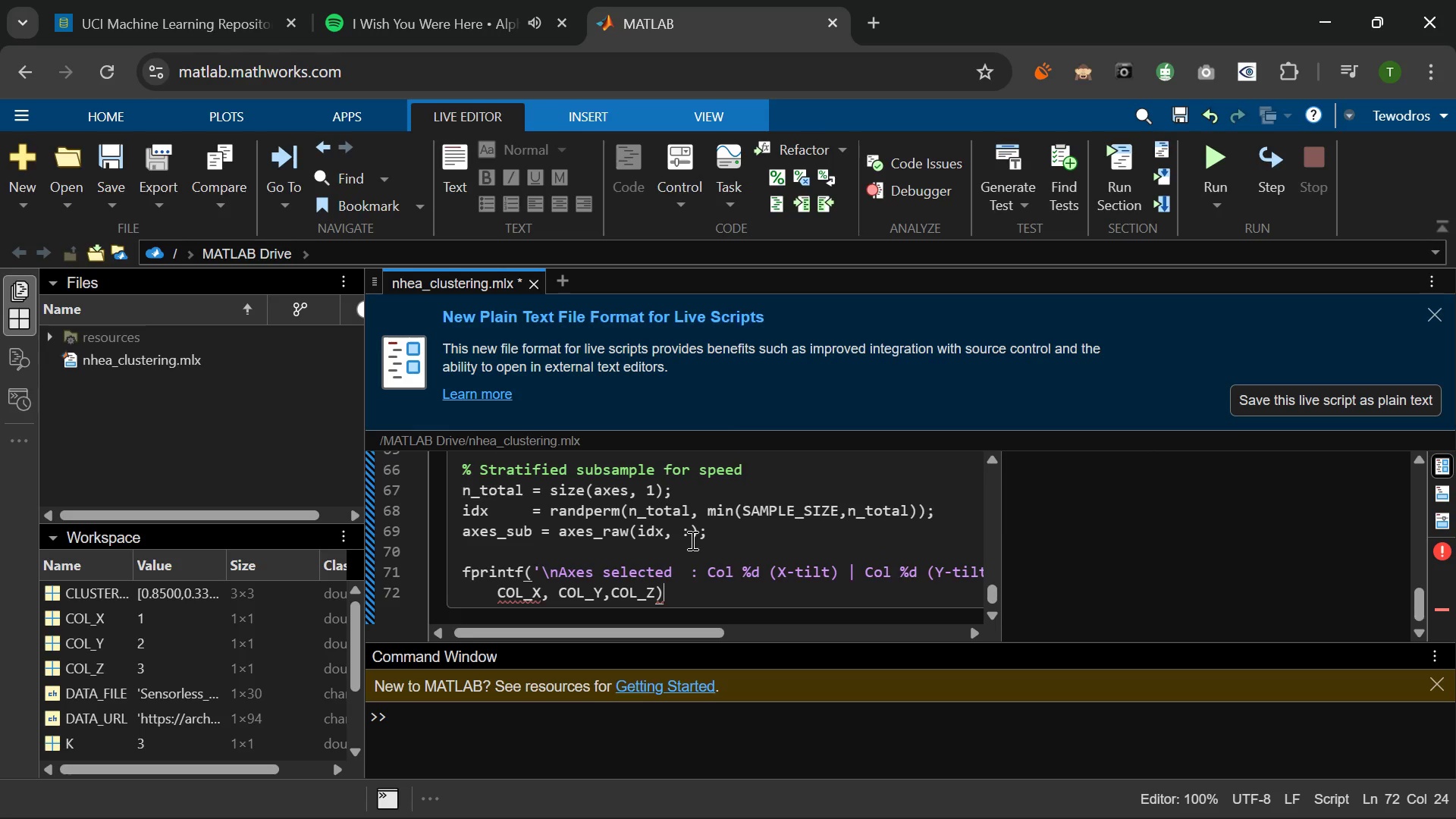 
key(Semicolon)
 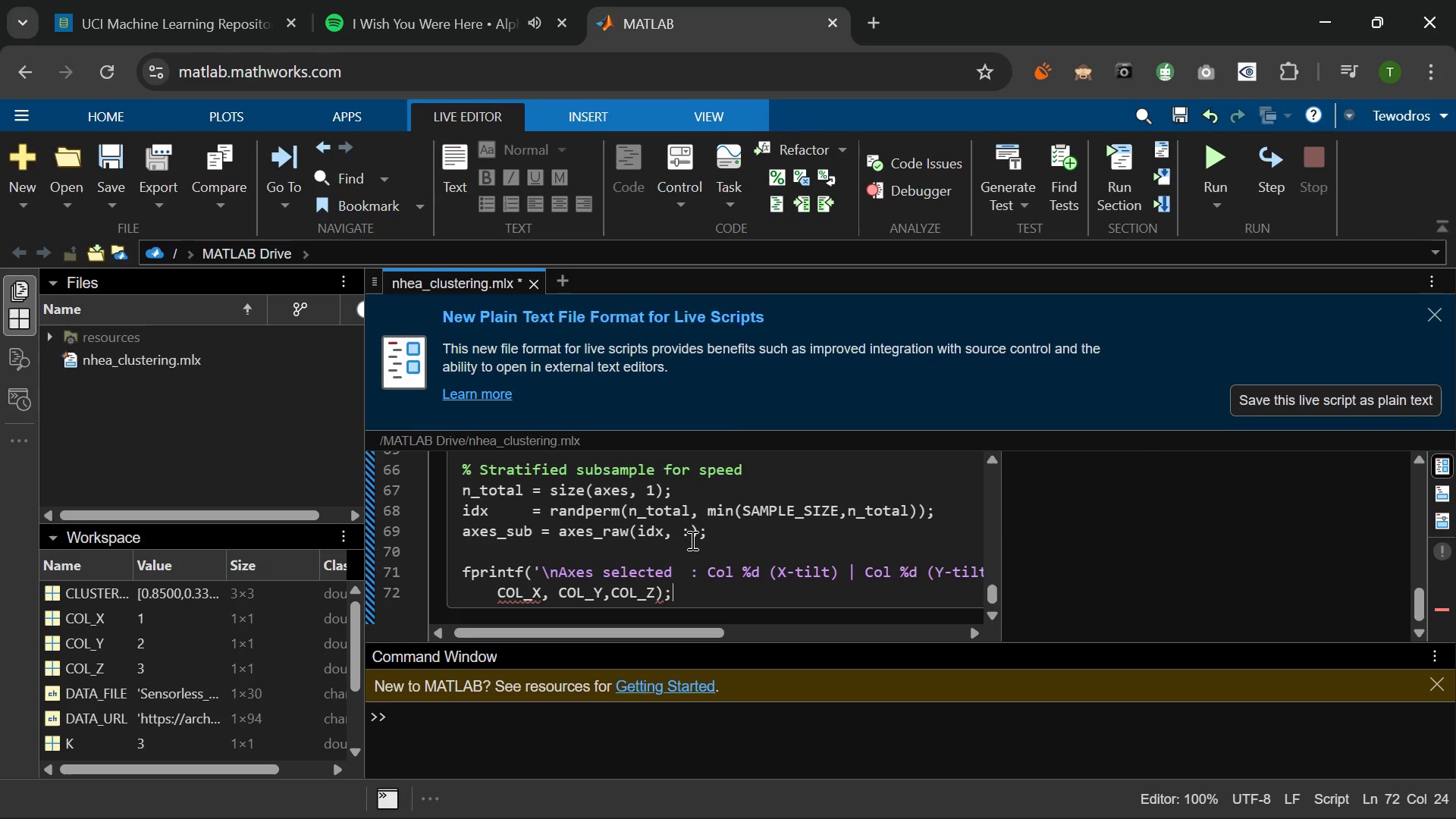 
key(Enter)
 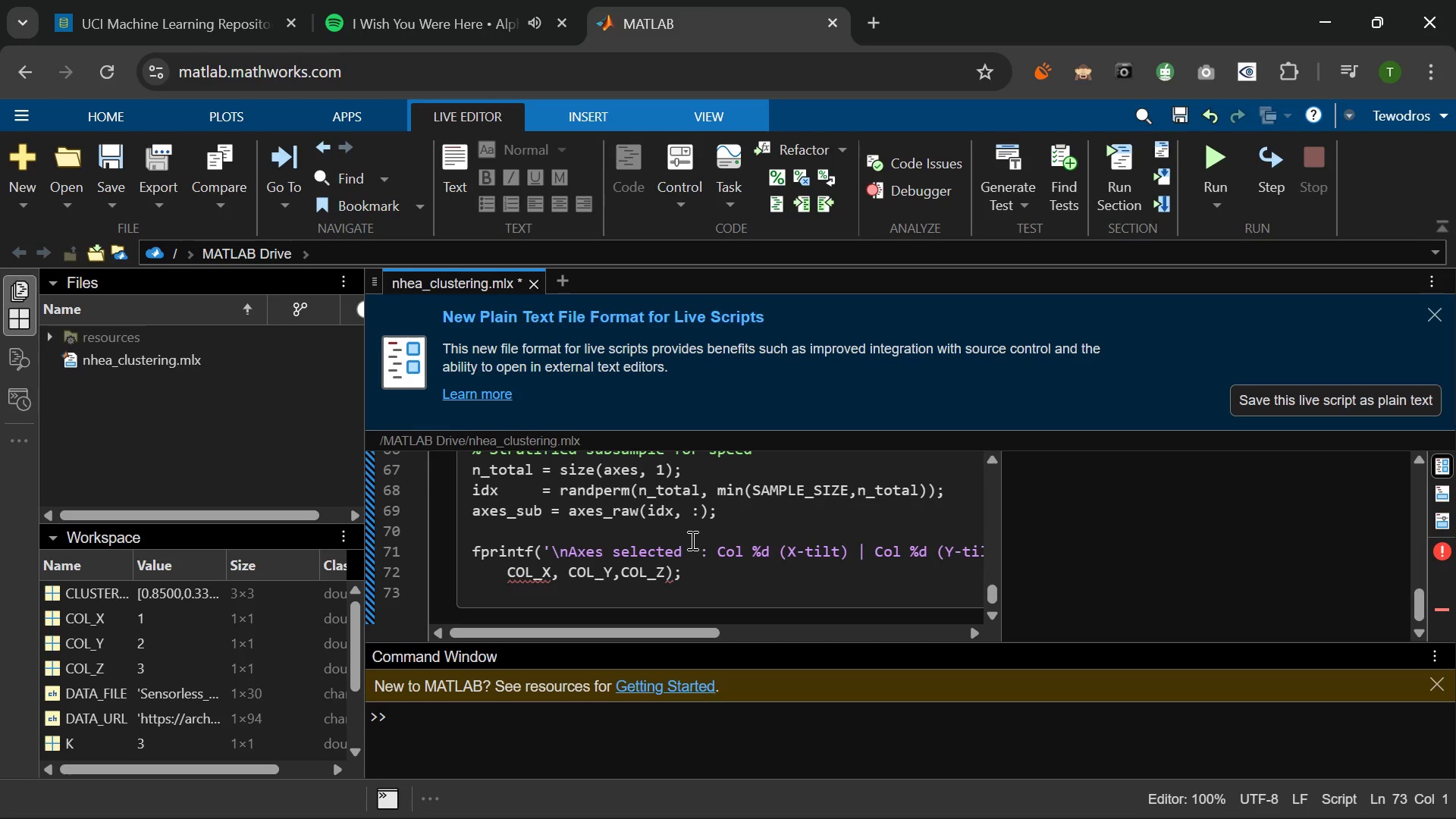 
wait(8.55)
 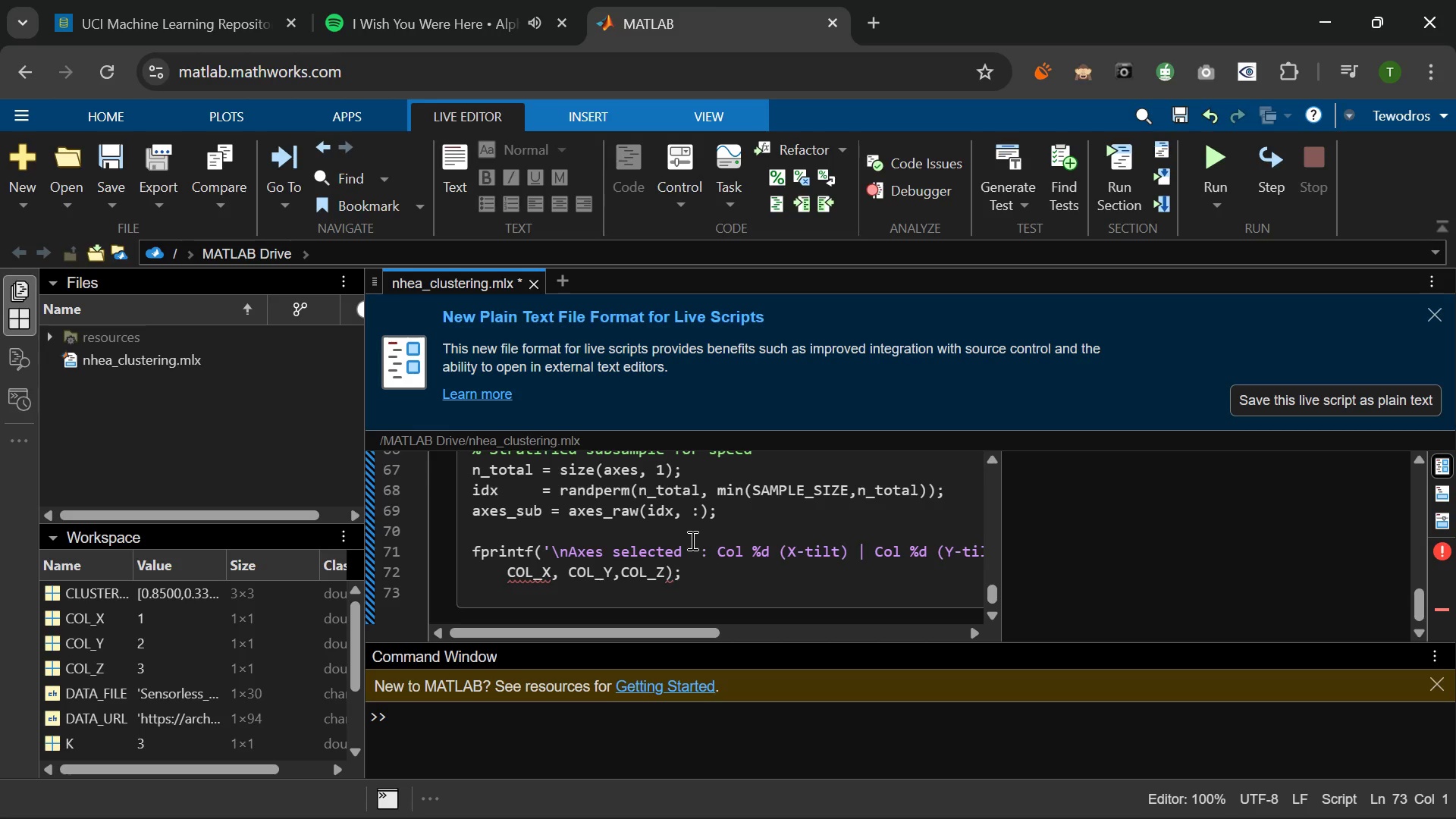 
left_click([686, 580])
 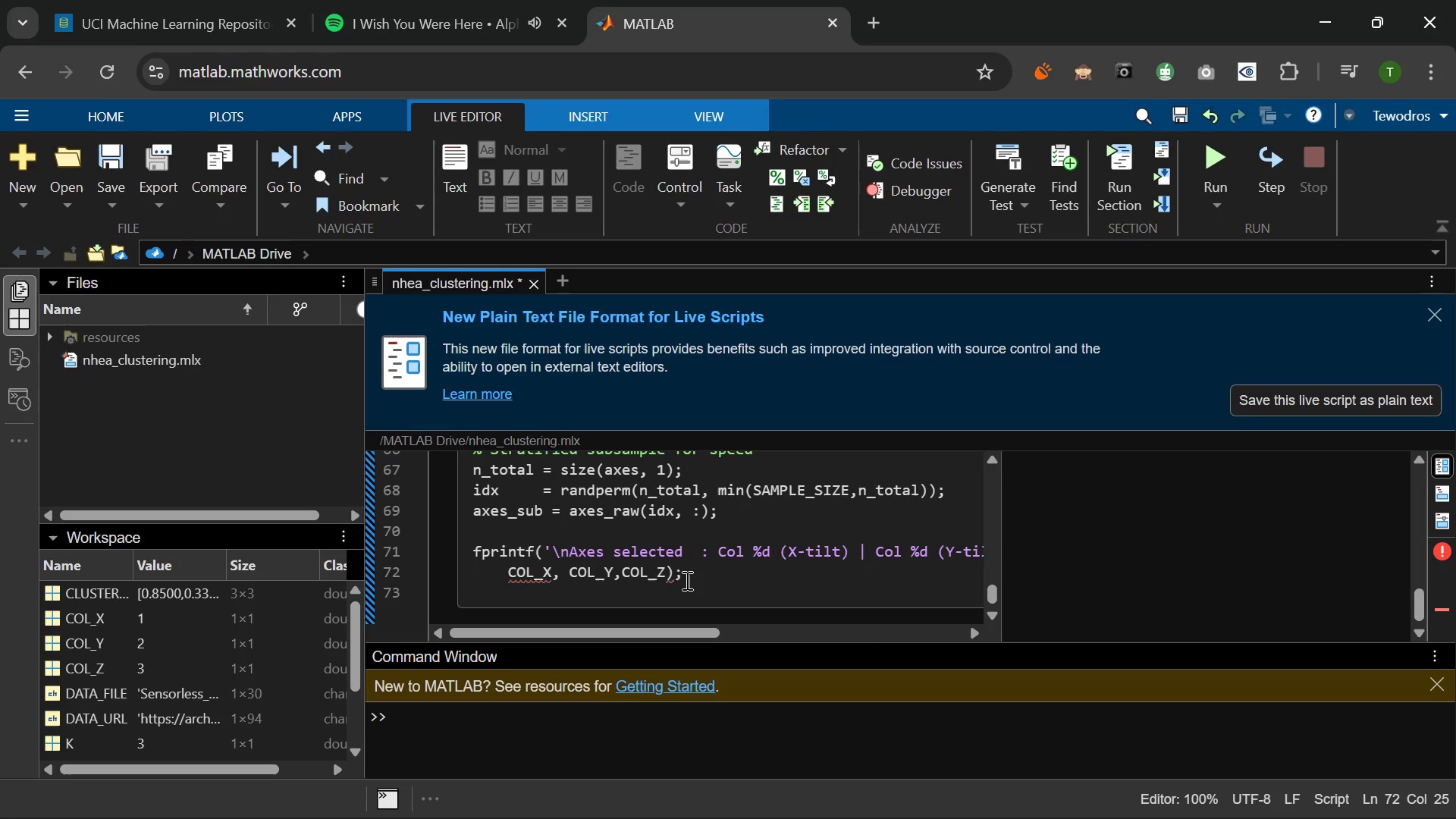 
hold_key(key=ShiftRight, duration=0.33)
 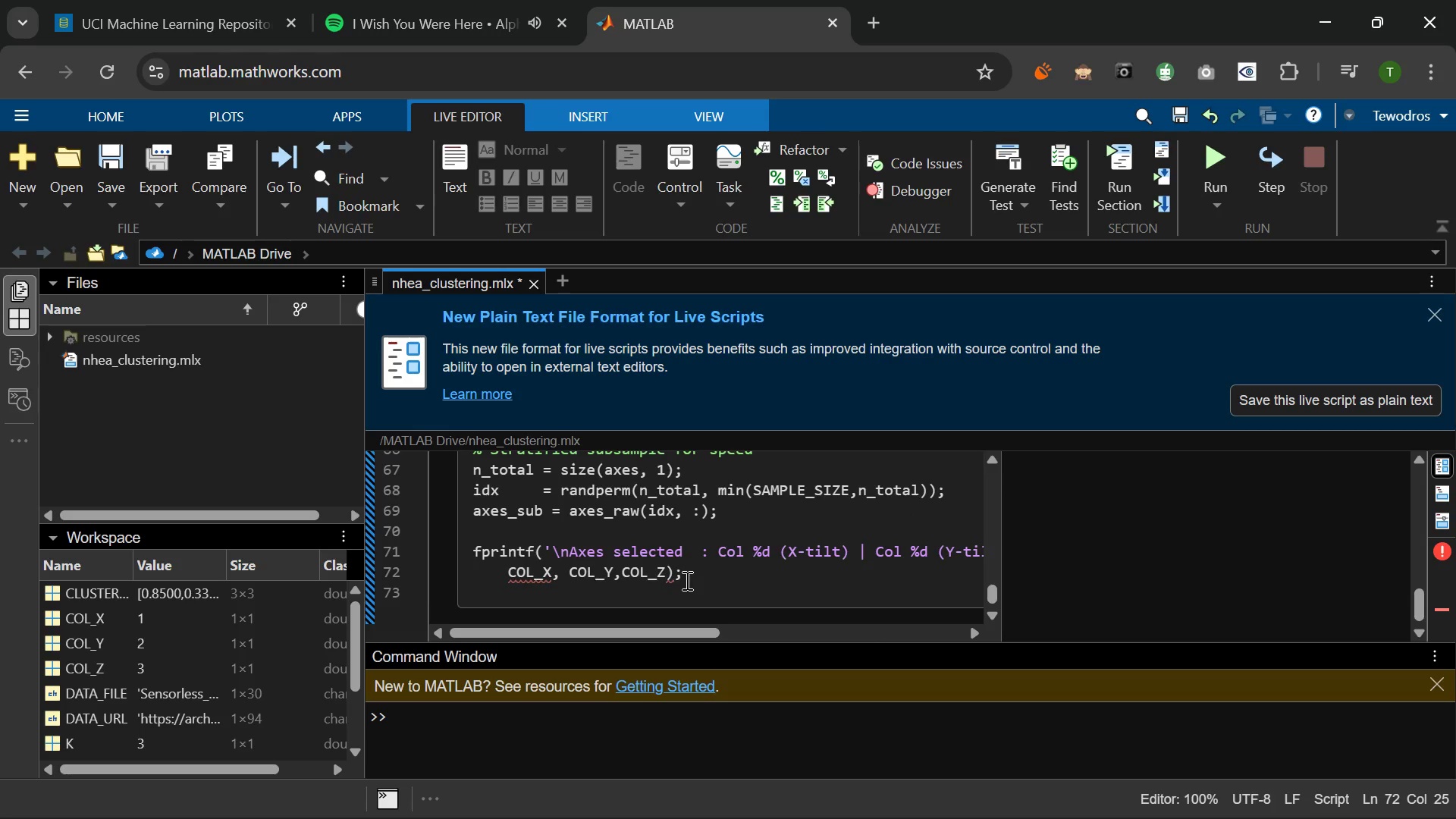 
key(ArrowLeft)
 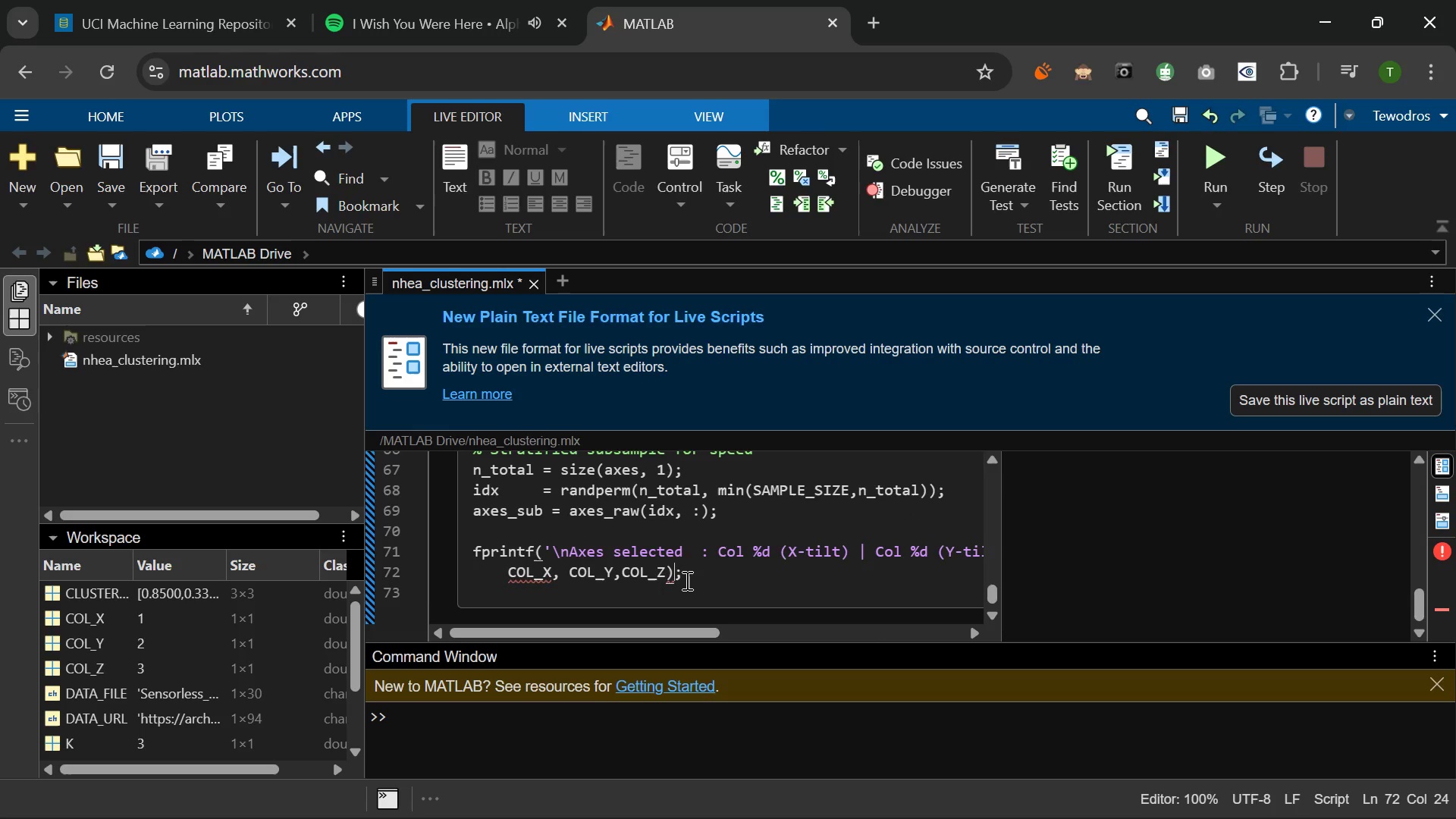 
key(Shift+0)
 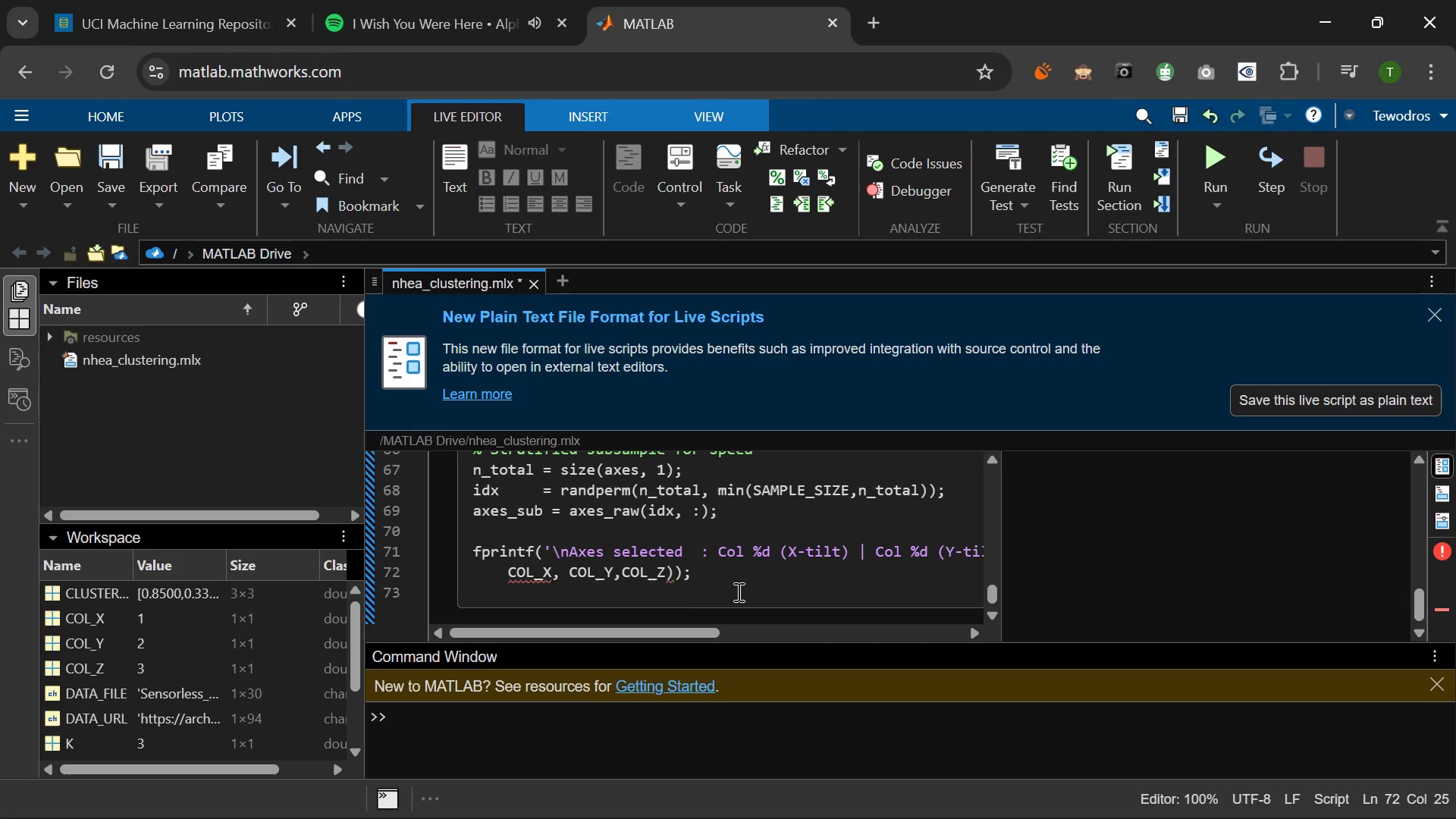 
key(Backspace)
 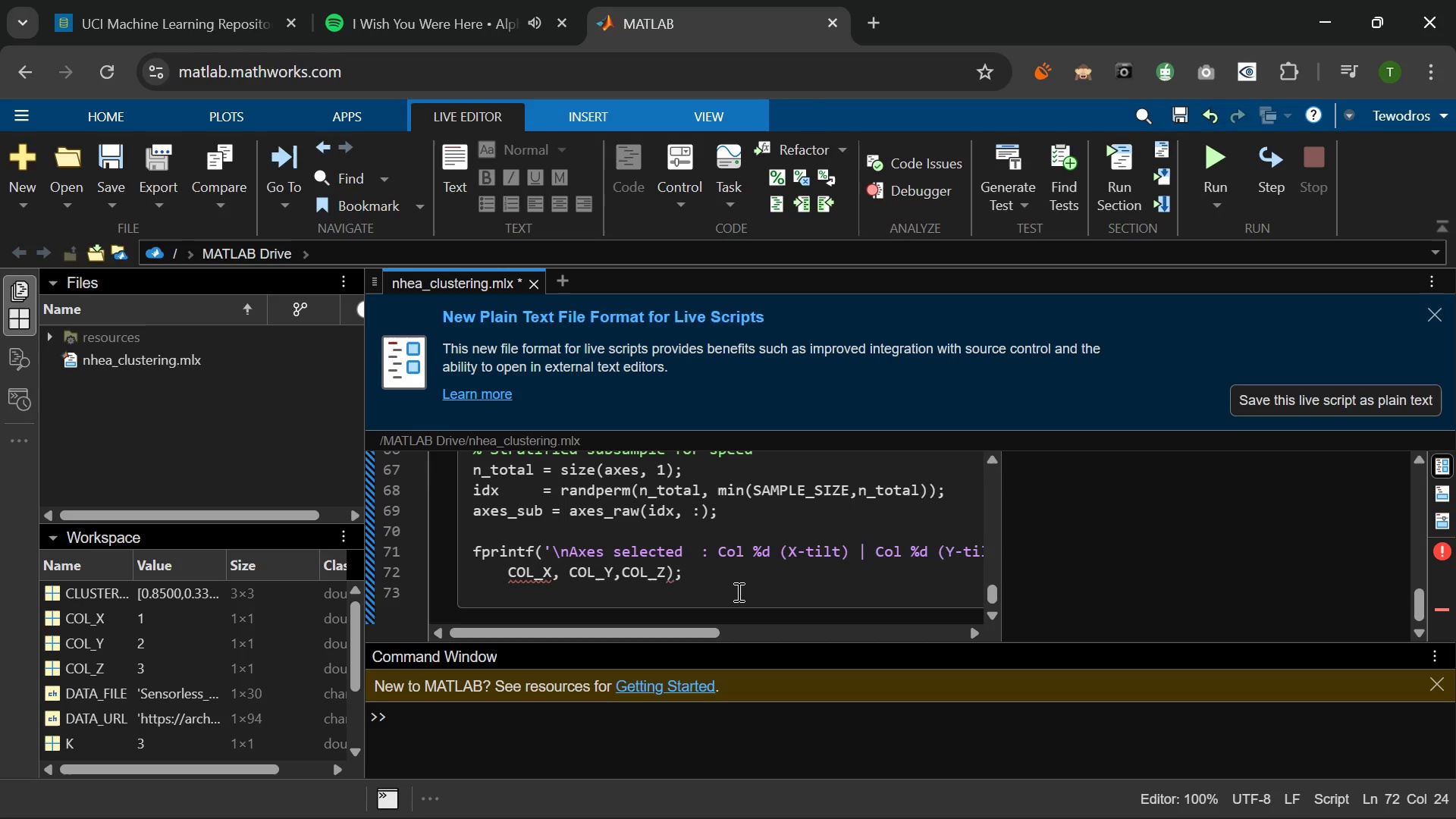 
wait(17.83)
 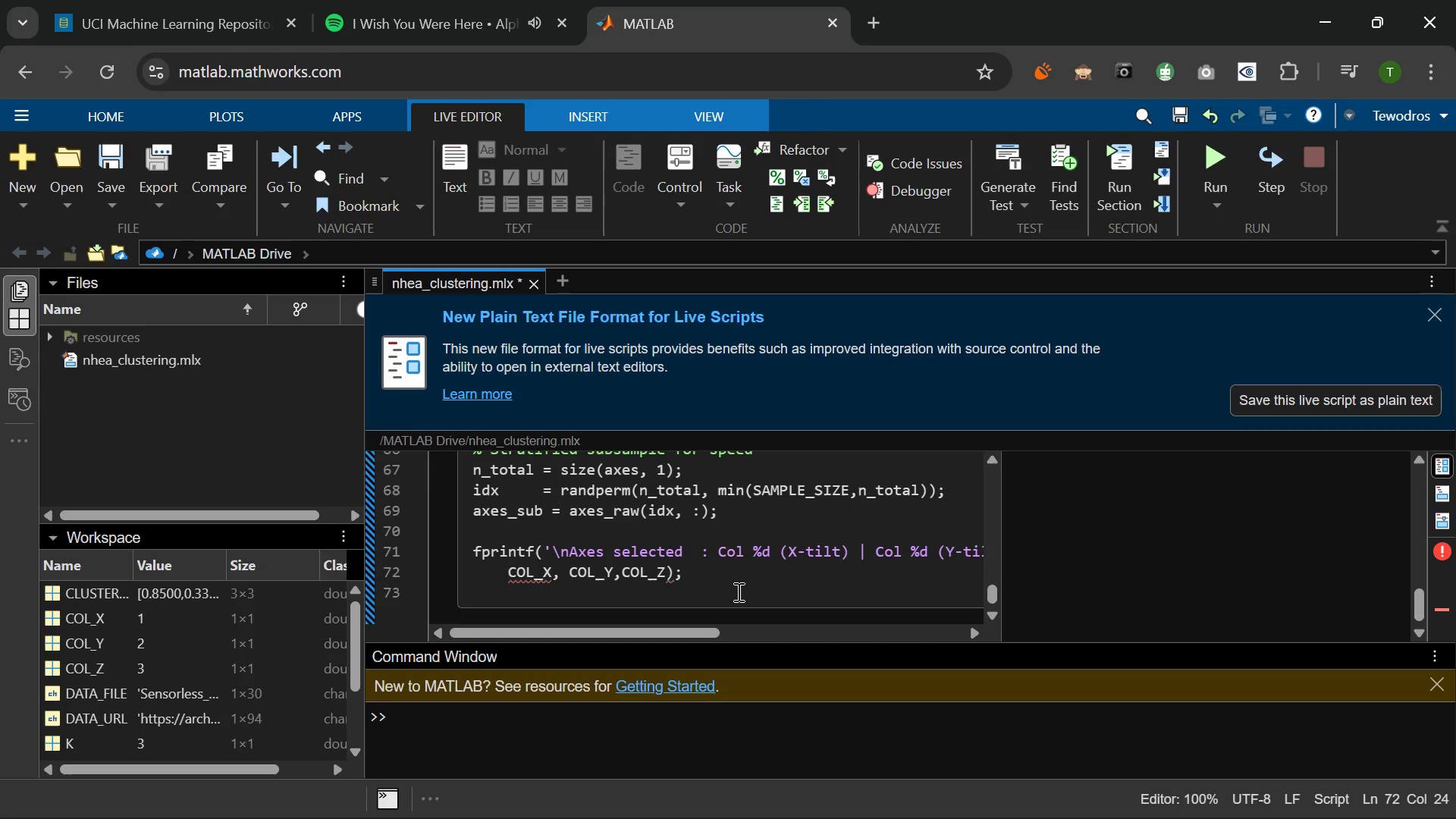 
key(ArrowRight)
 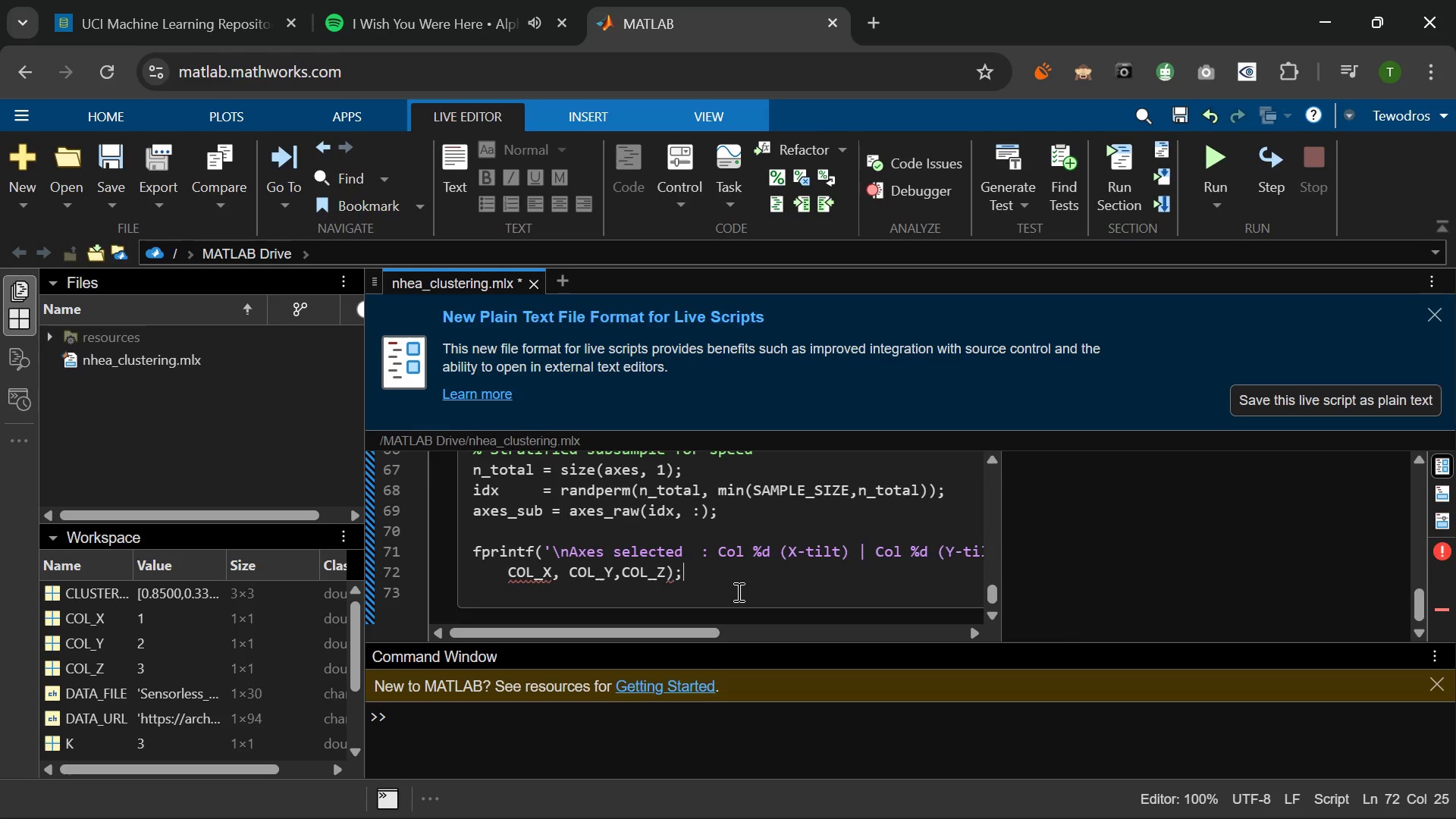 
key(Enter)
 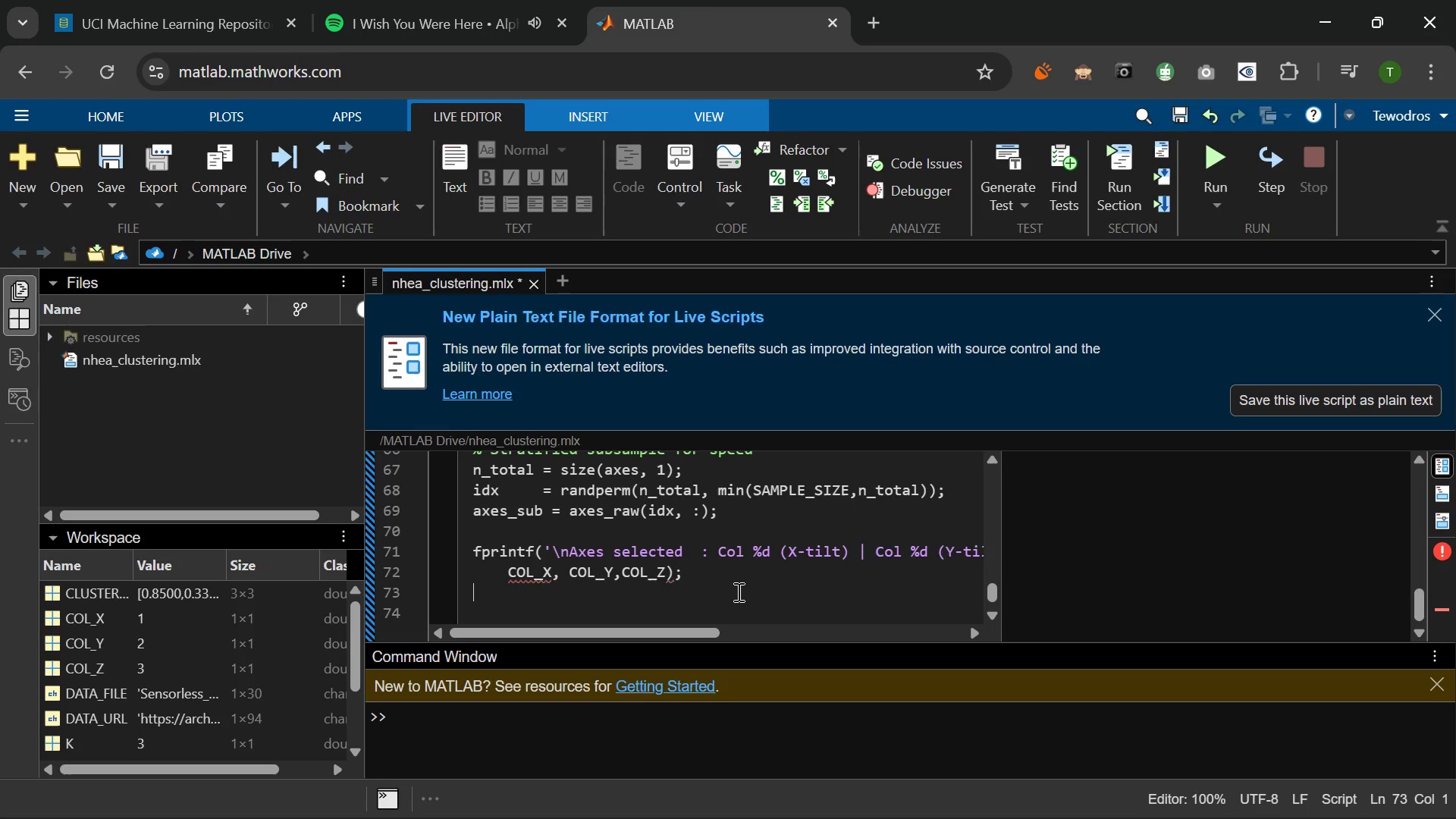 
type(fprintf('Sample size      : )
 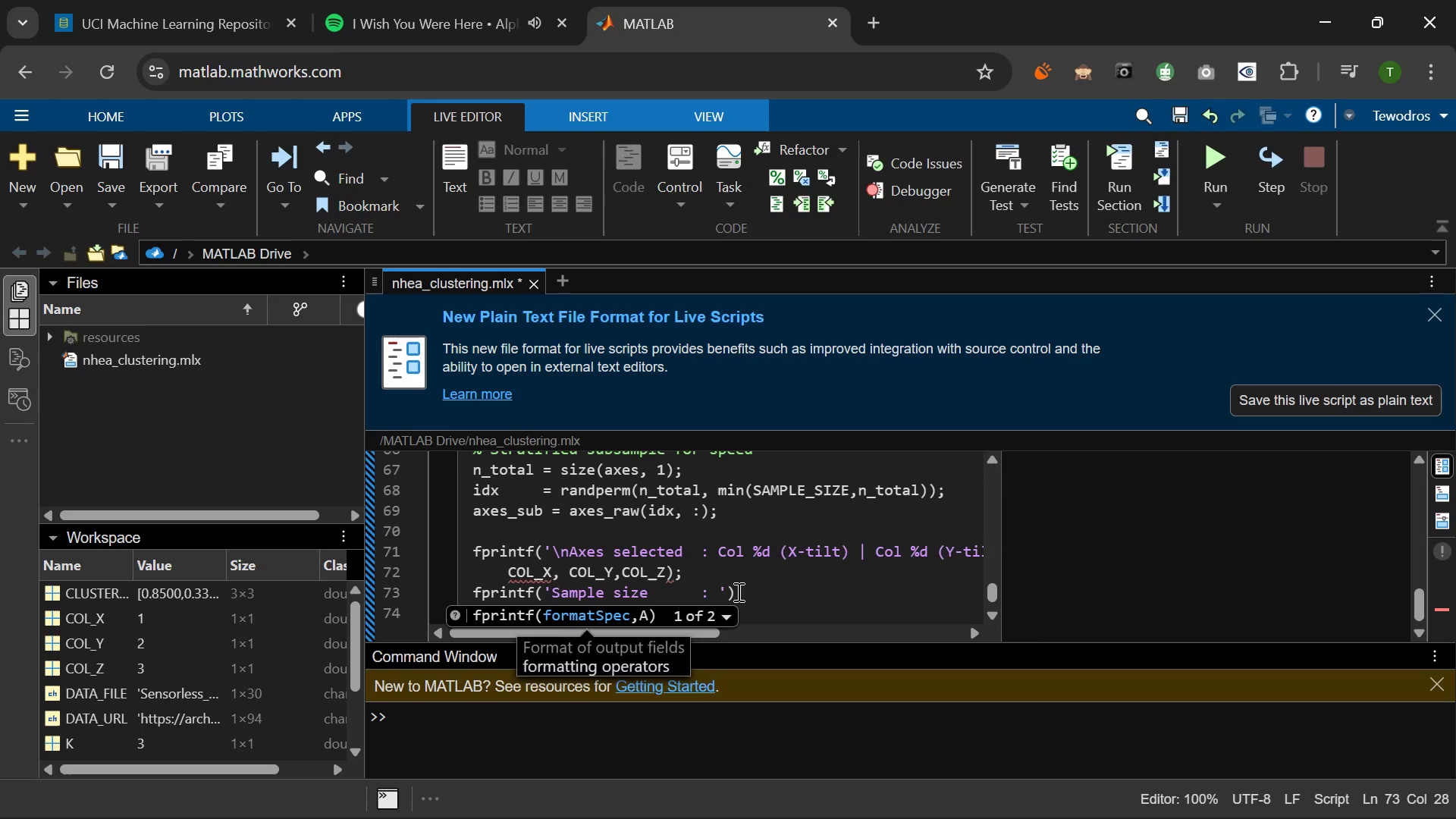 
type(%D)
key(Backspace)
type(d)
 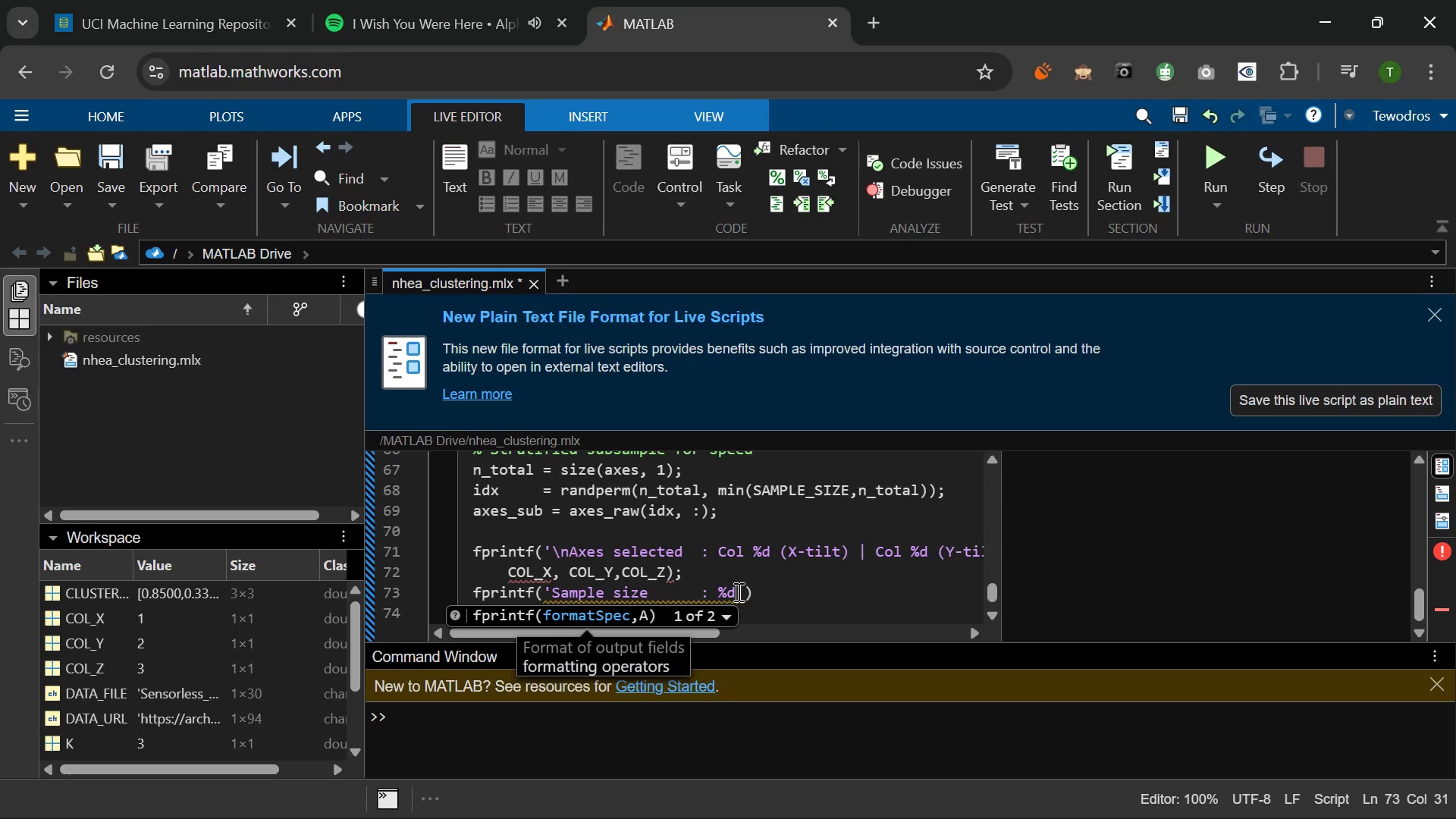 
type(/ %d rows\n)
 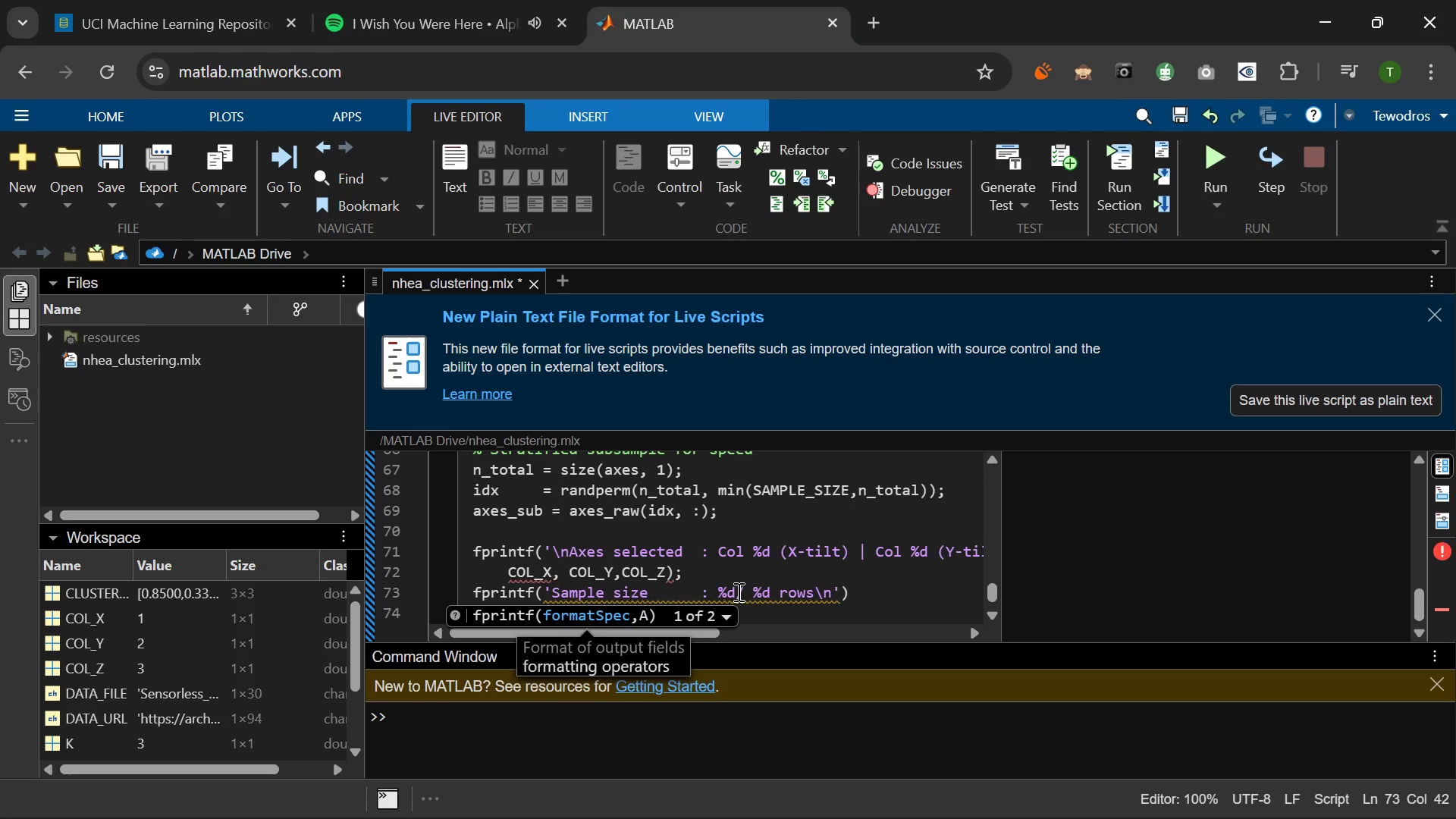 
key(ArrowRight)
 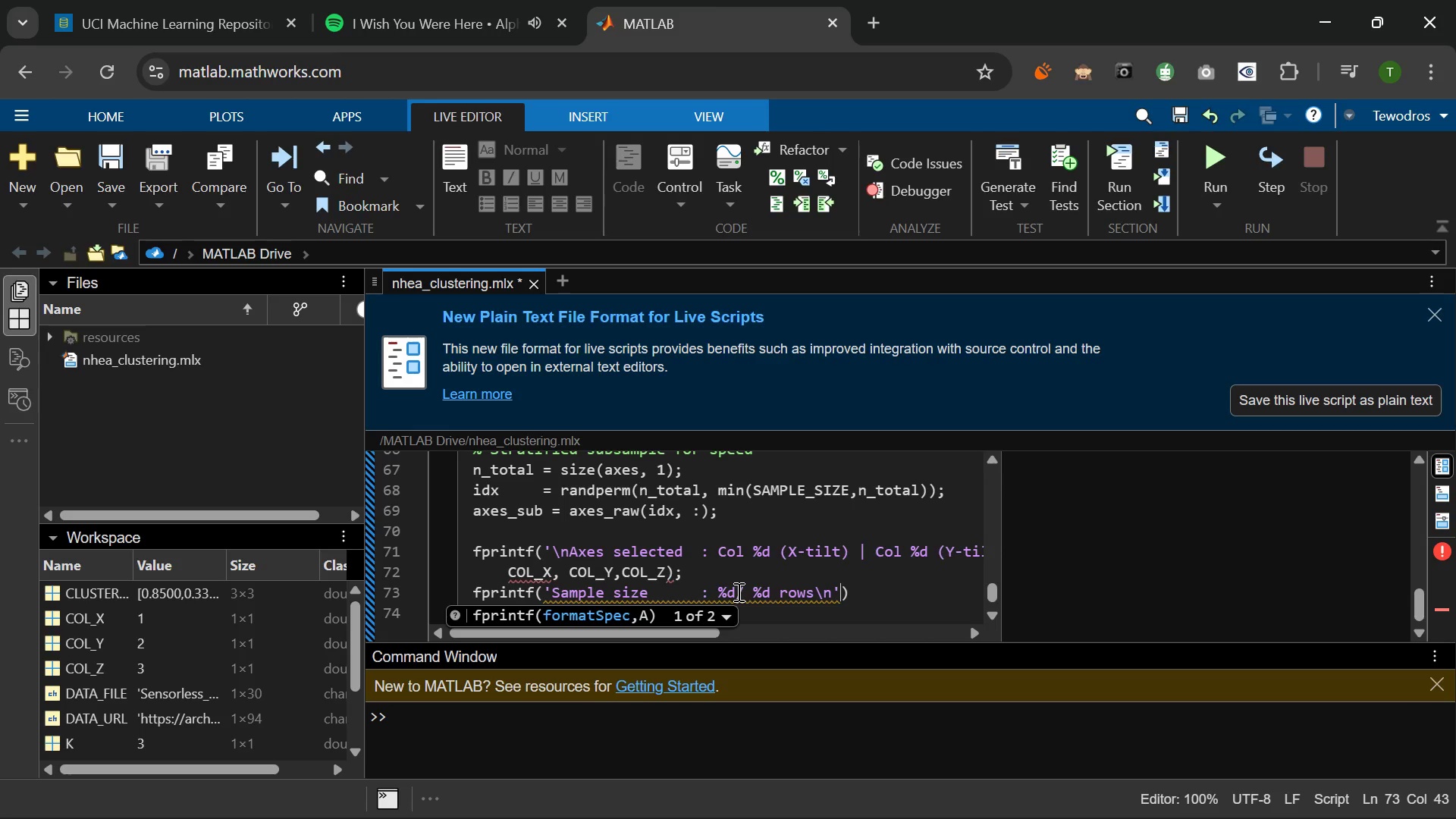 
type(, size(axes_sub, 1)
 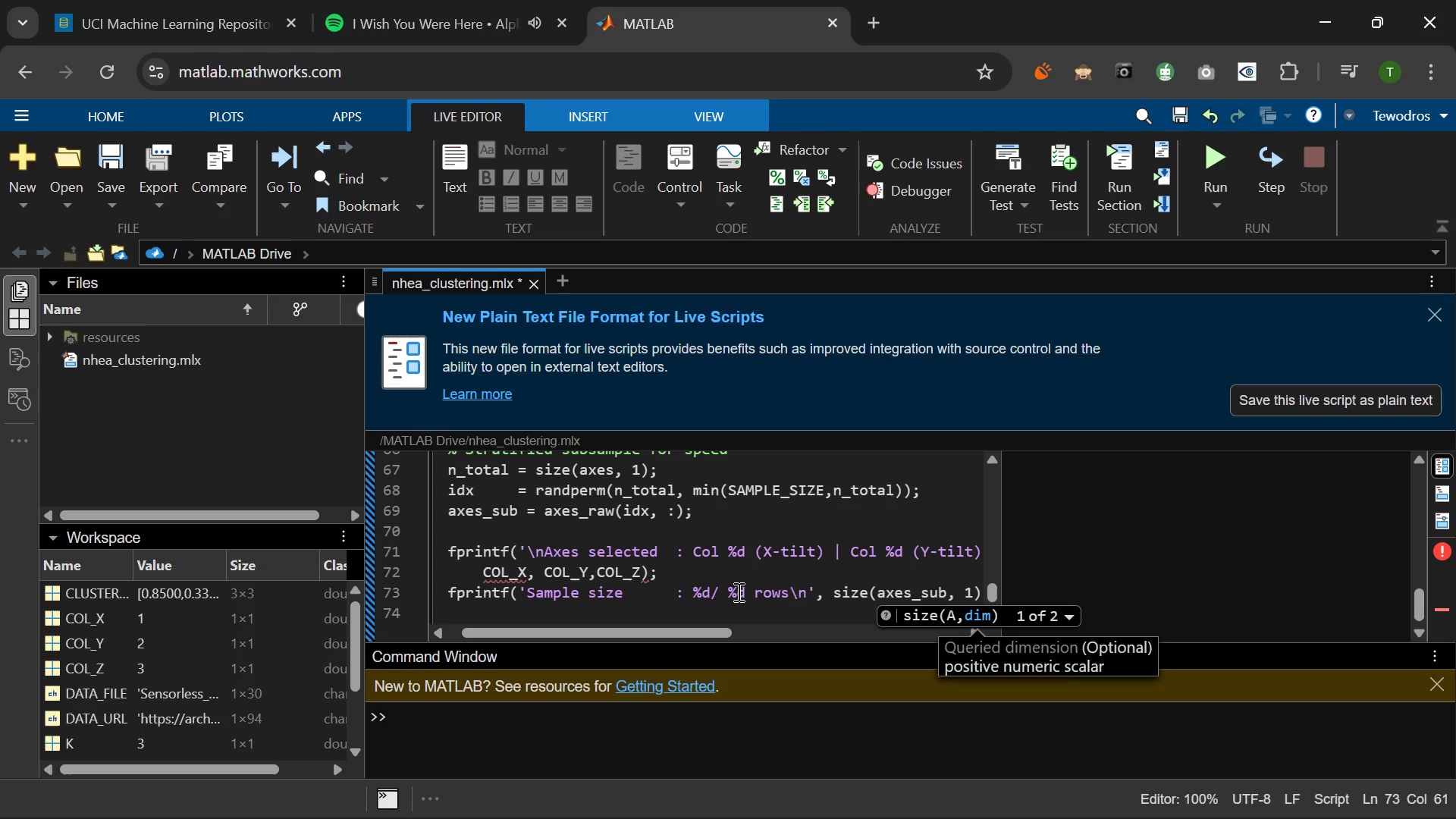 
key(Shift+O)
 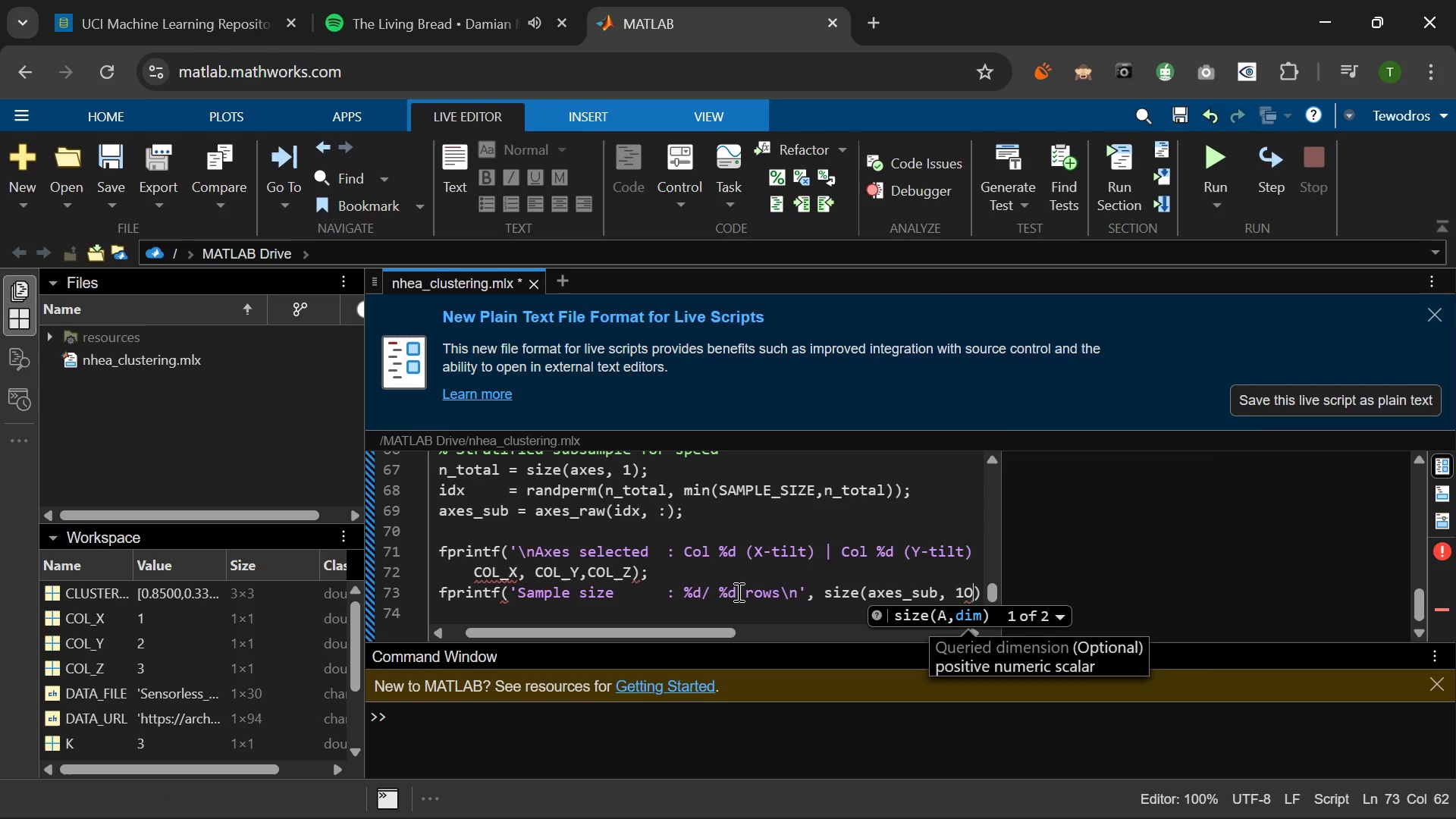 
key(Shift+Backspace)
 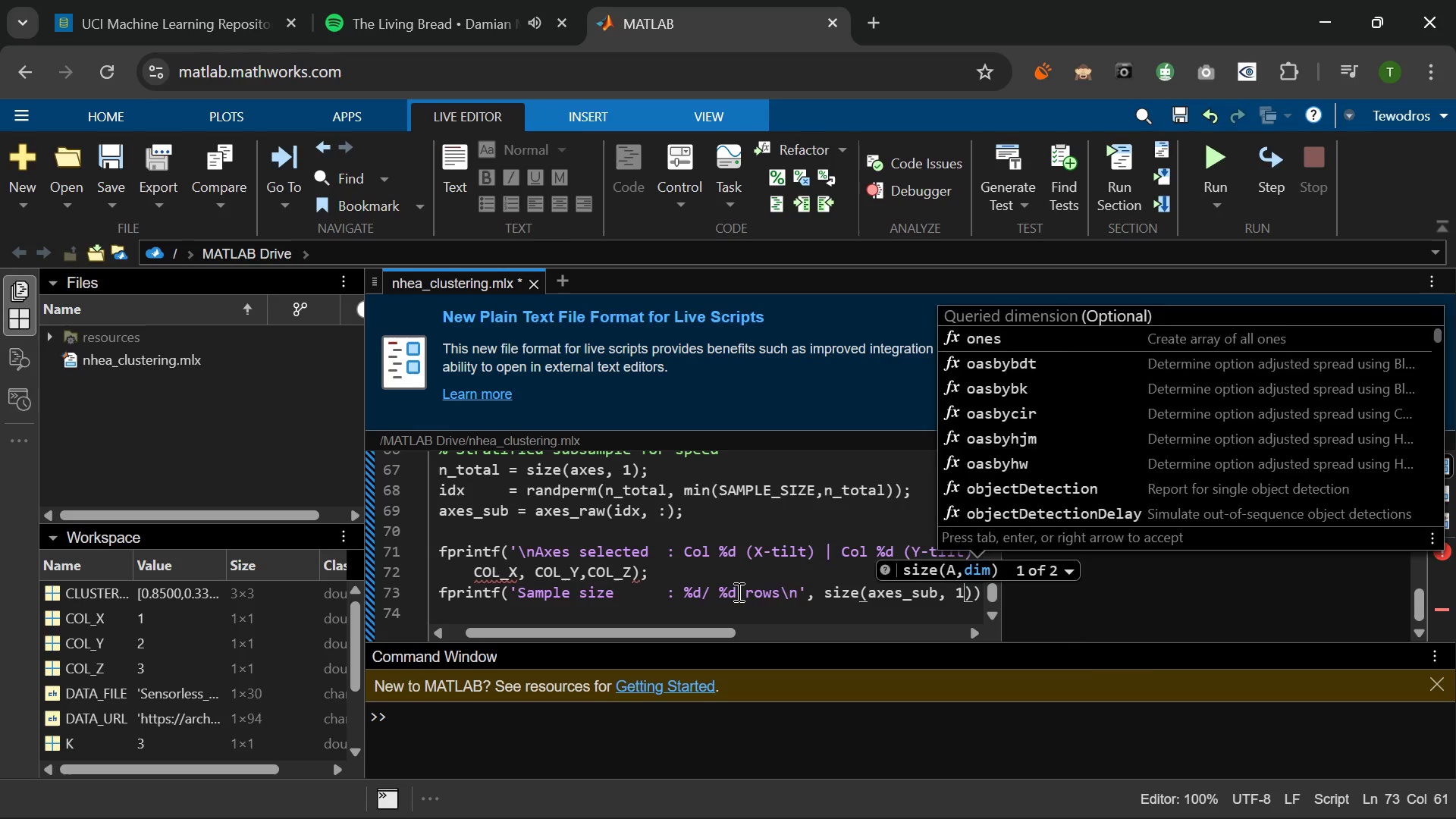 
key(Shift+Minus)
 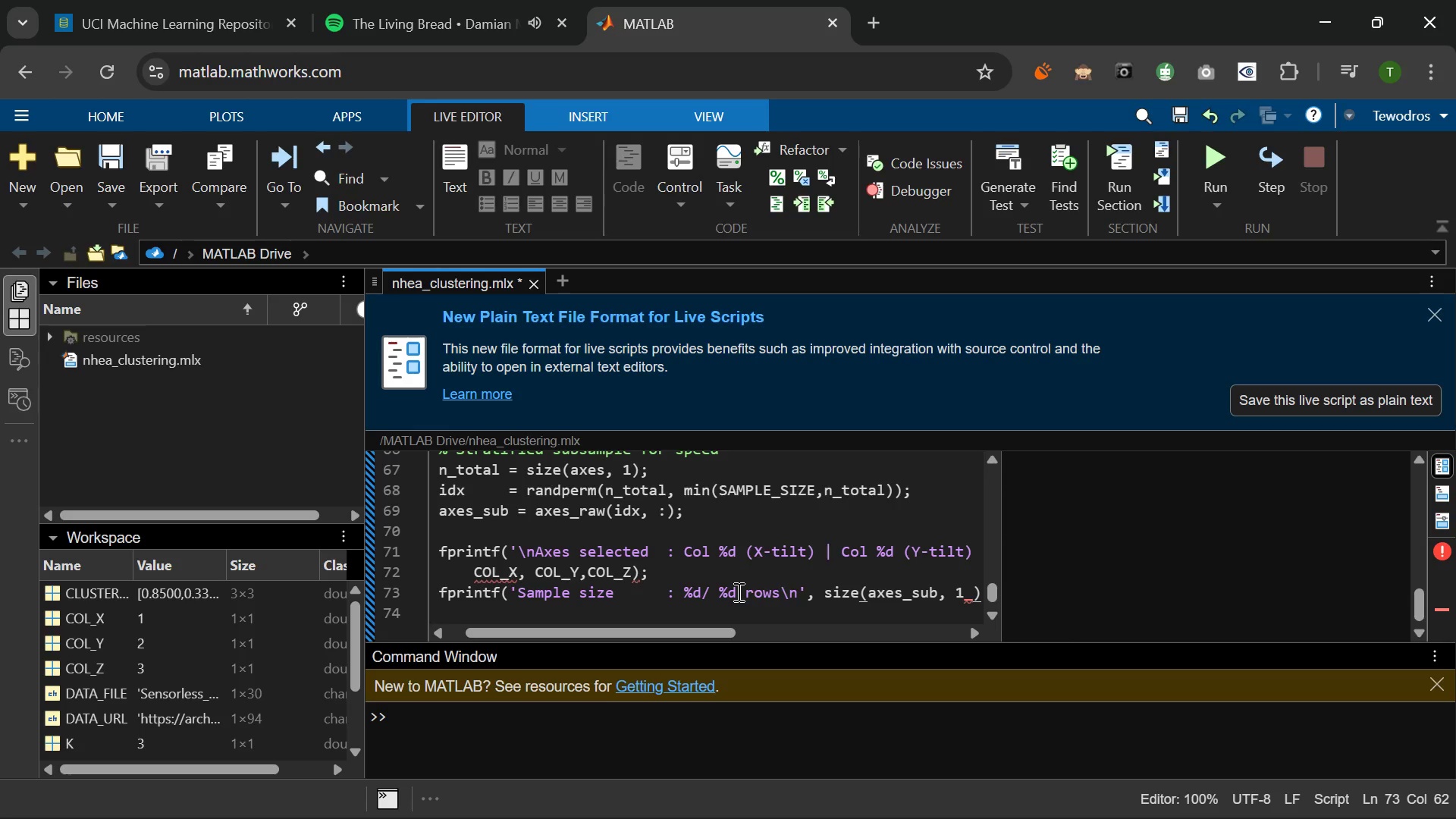 
key(Shift+Backspace)
 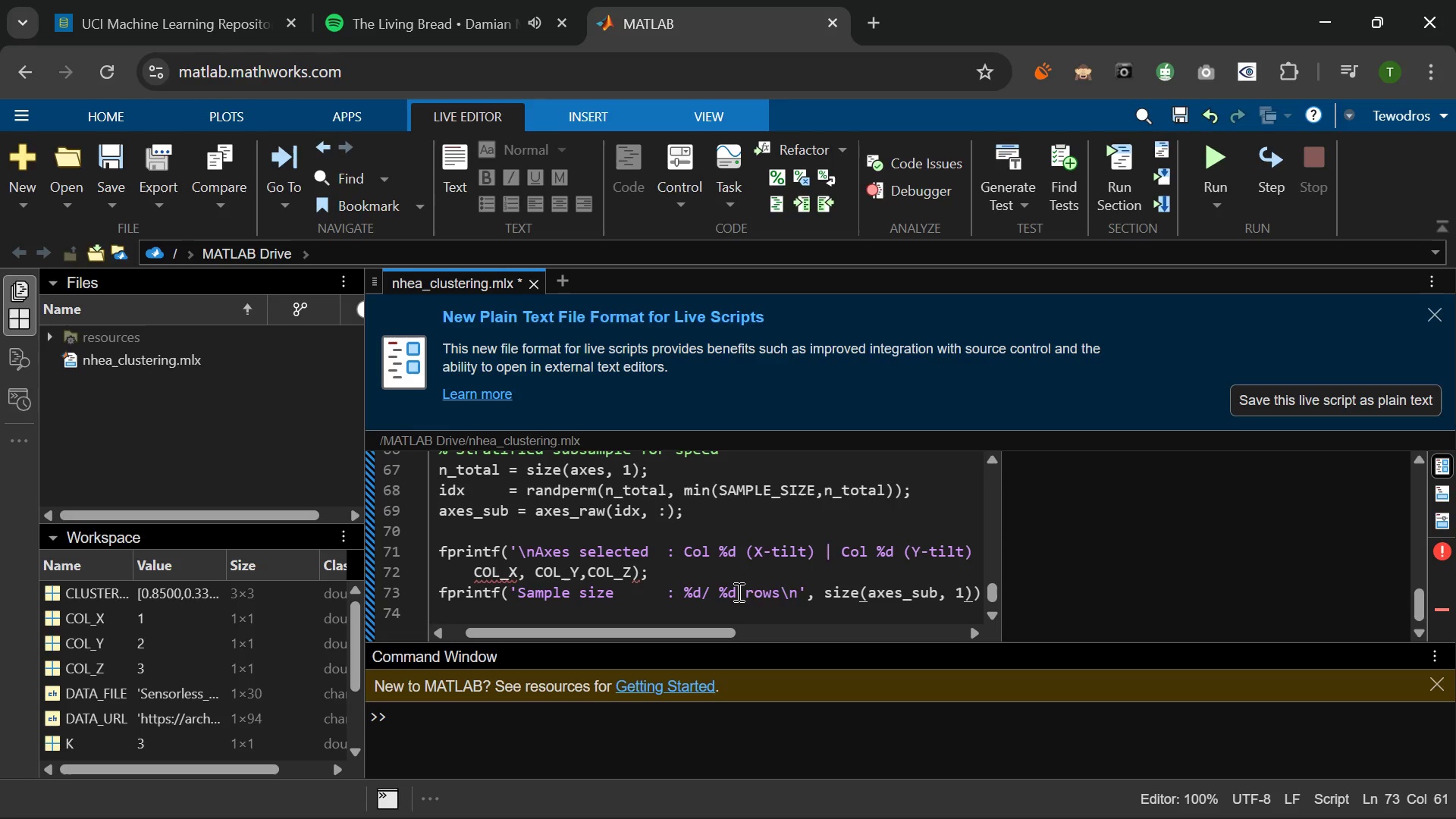 
key(Shift+0)
 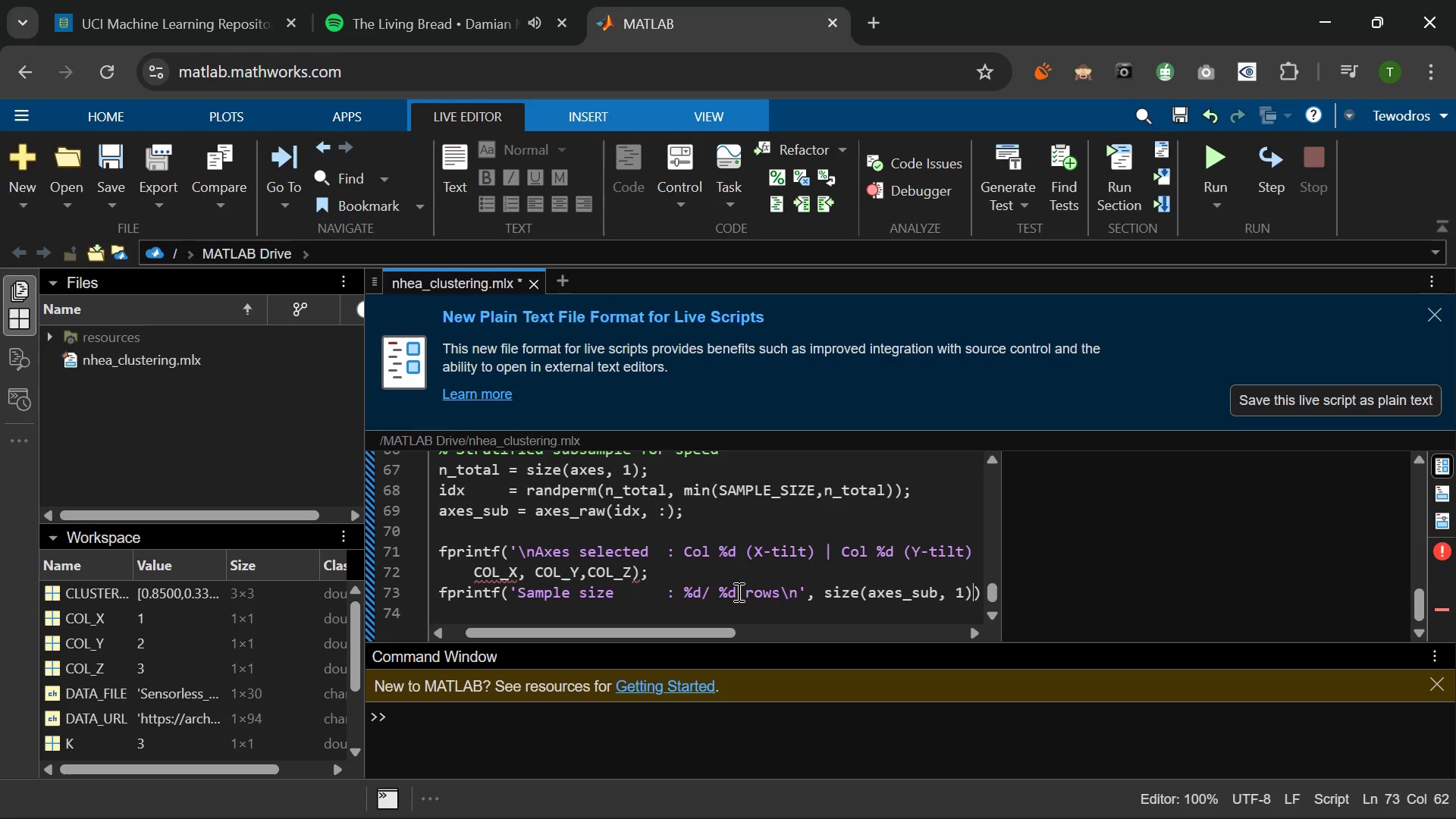 
key(ArrowLeft)
 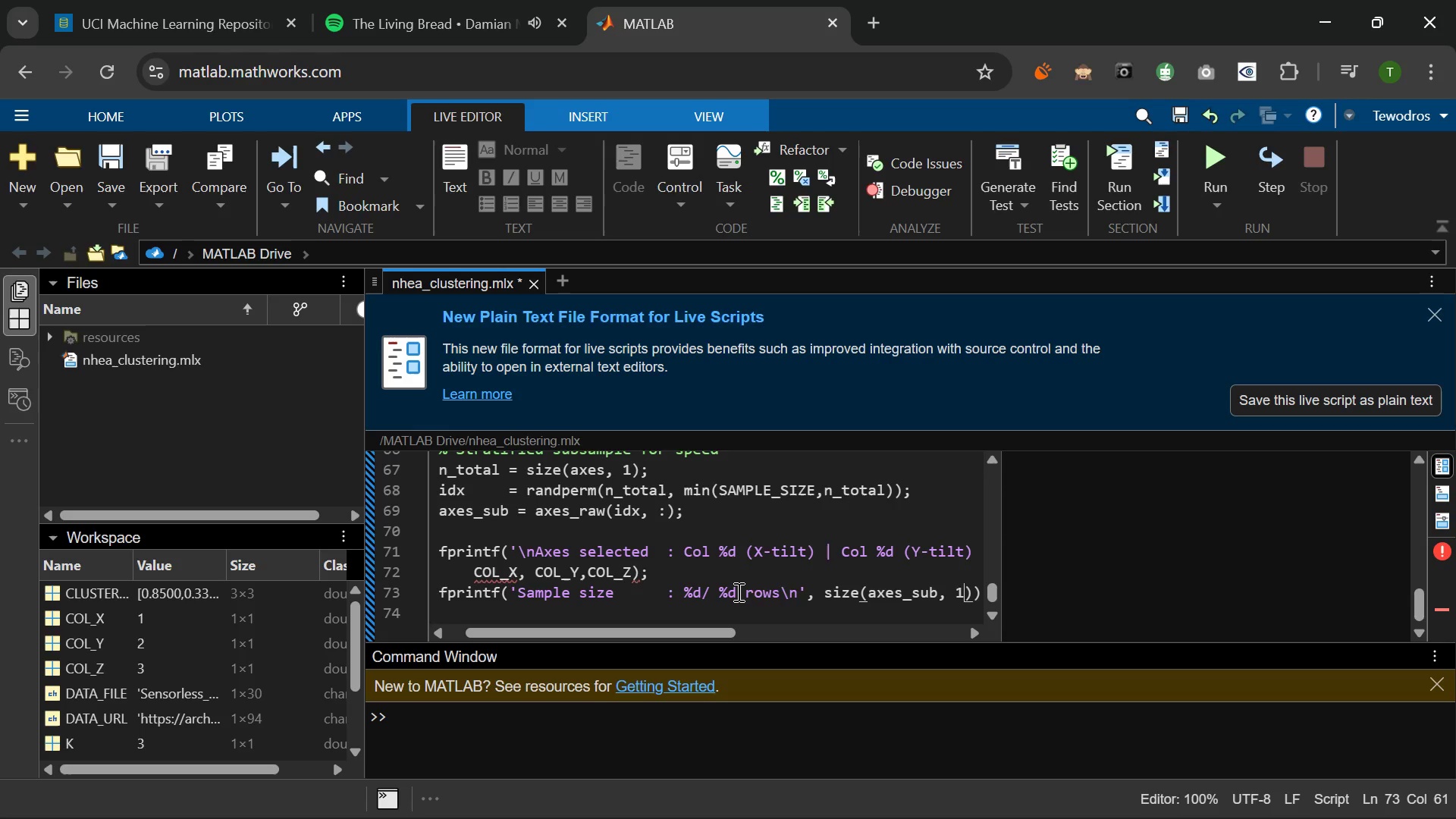 
key(ArrowLeft)
 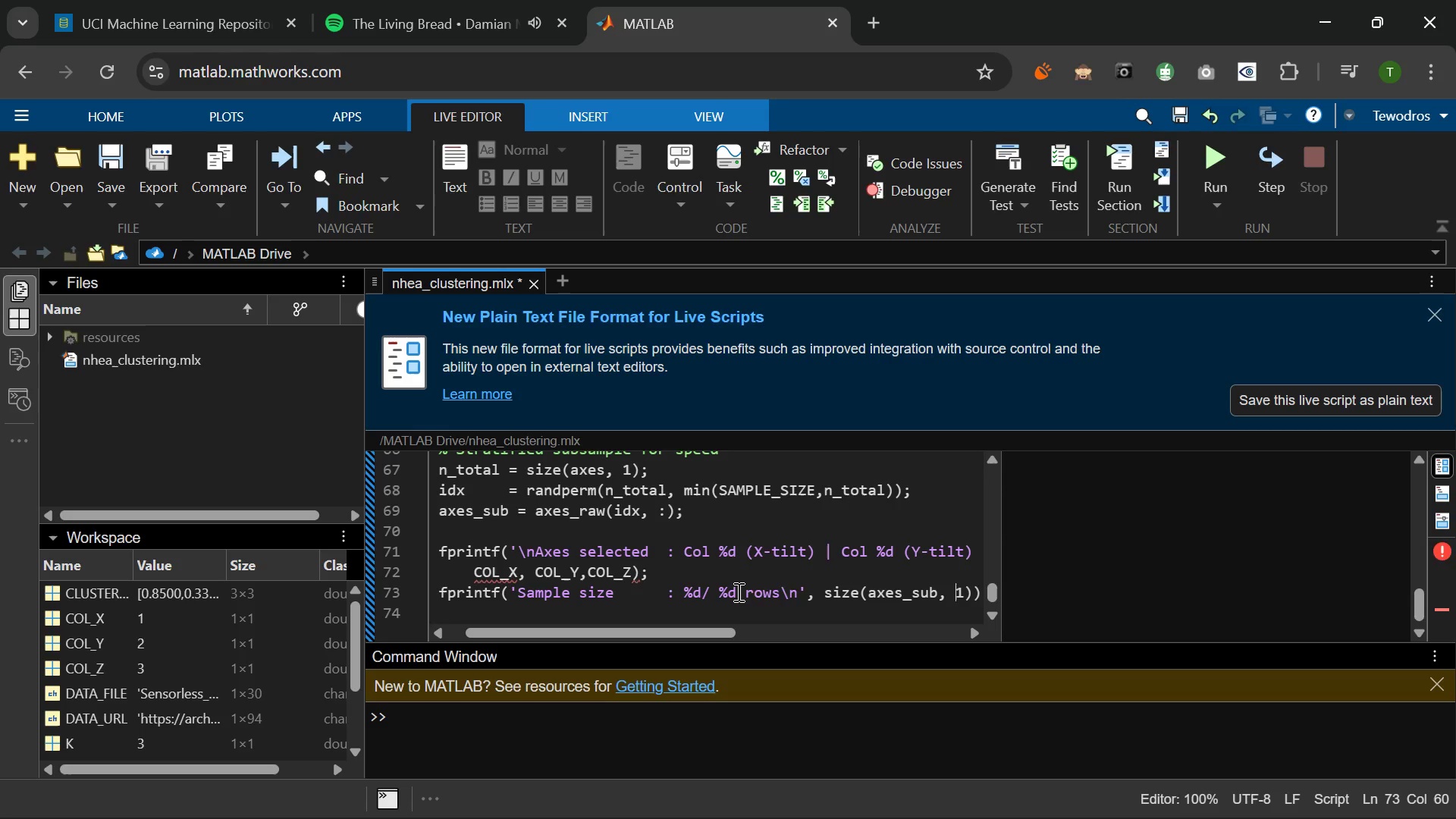 
key(Backspace)
 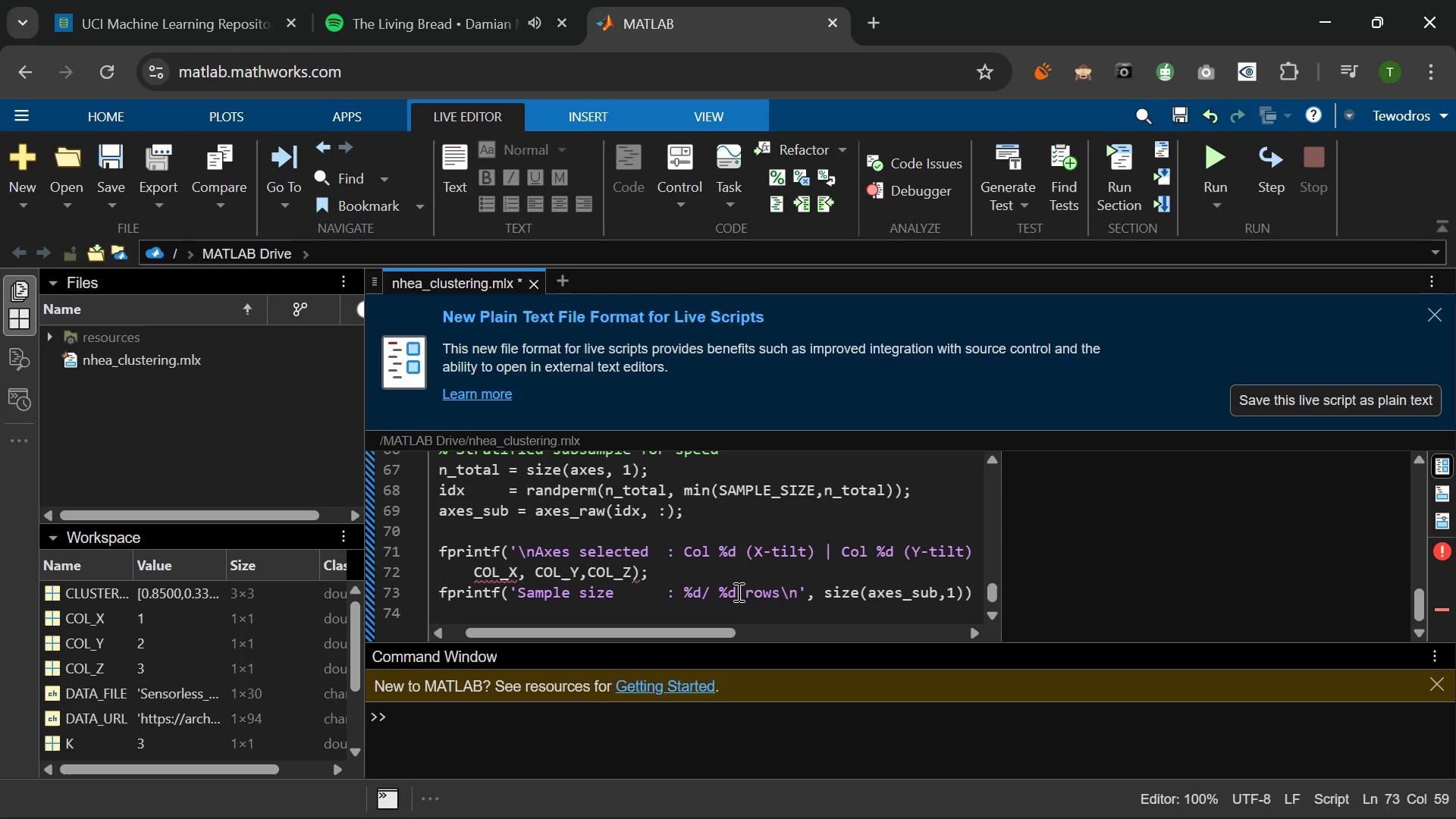 
key(ArrowRight)
 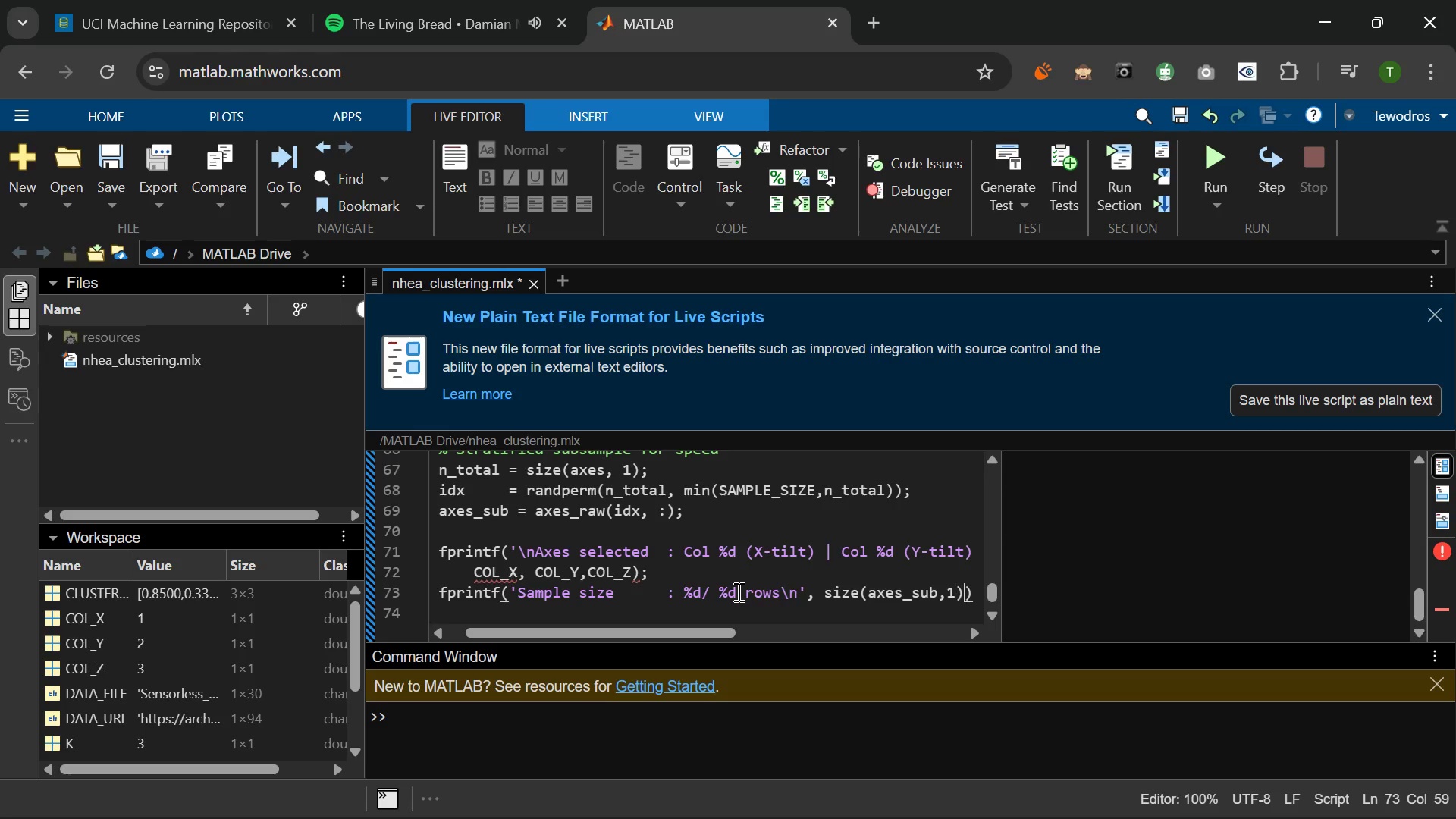 
key(ArrowRight)
 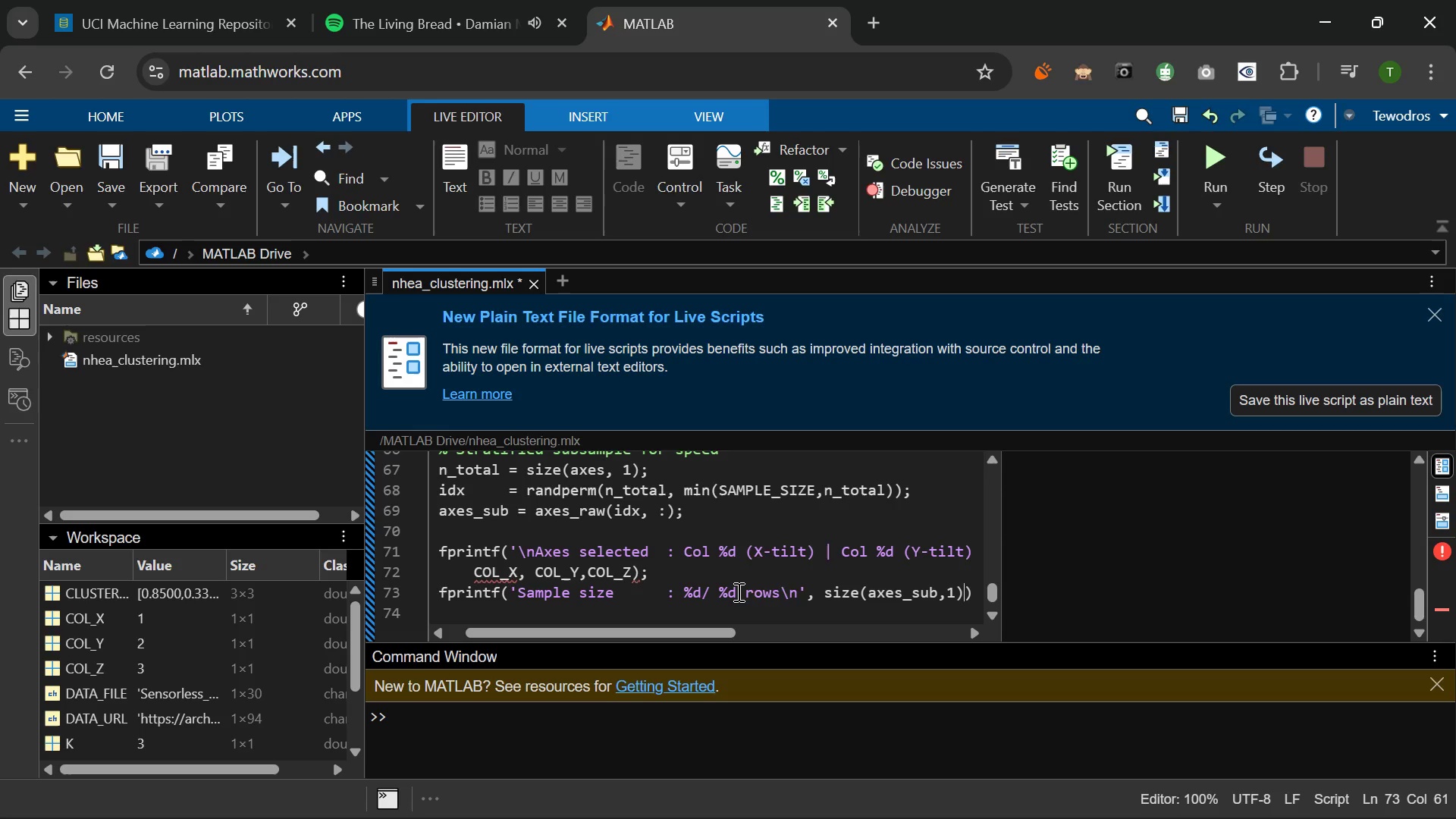 
wait(6.78)
 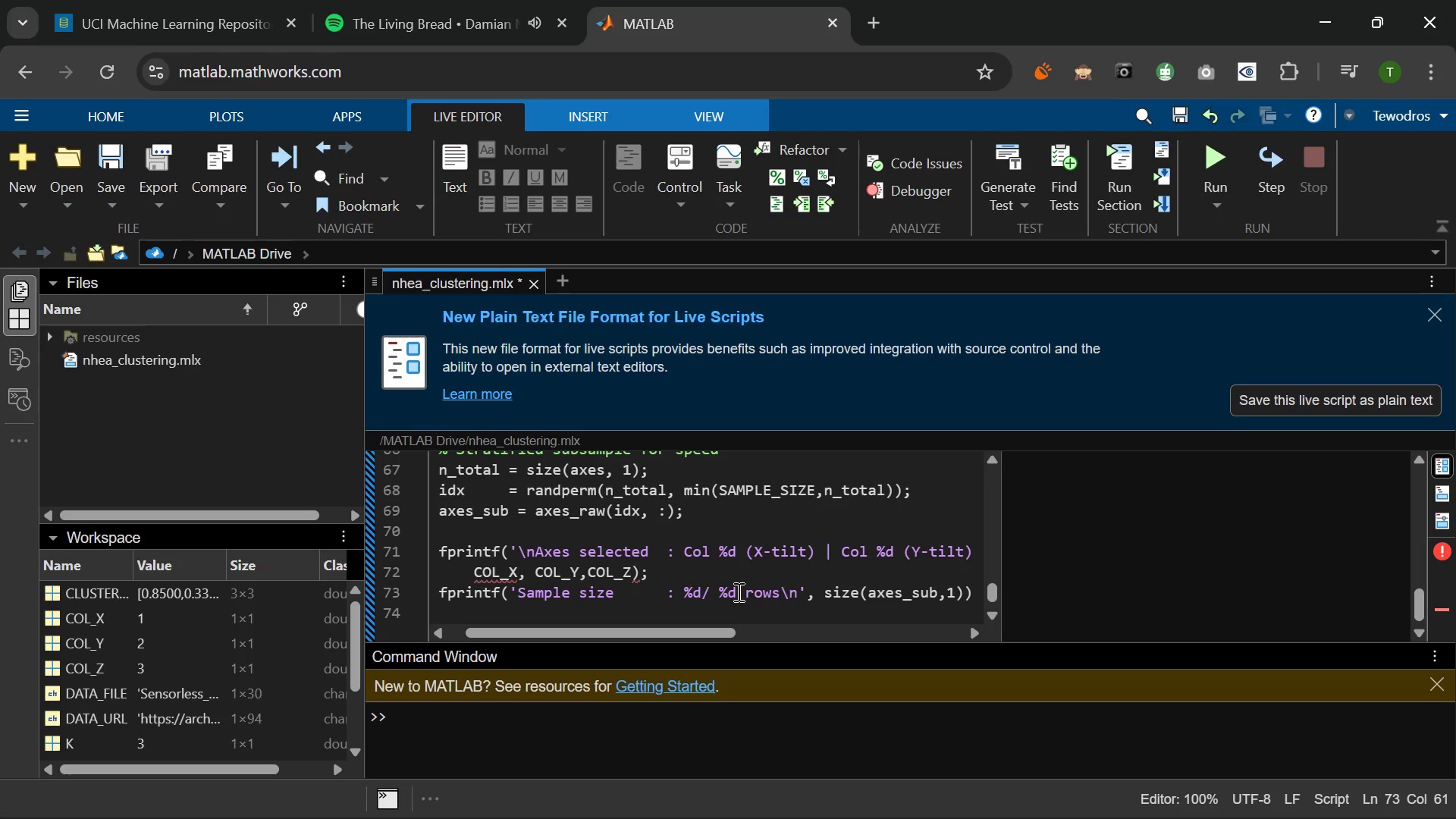 
key(Comma)
 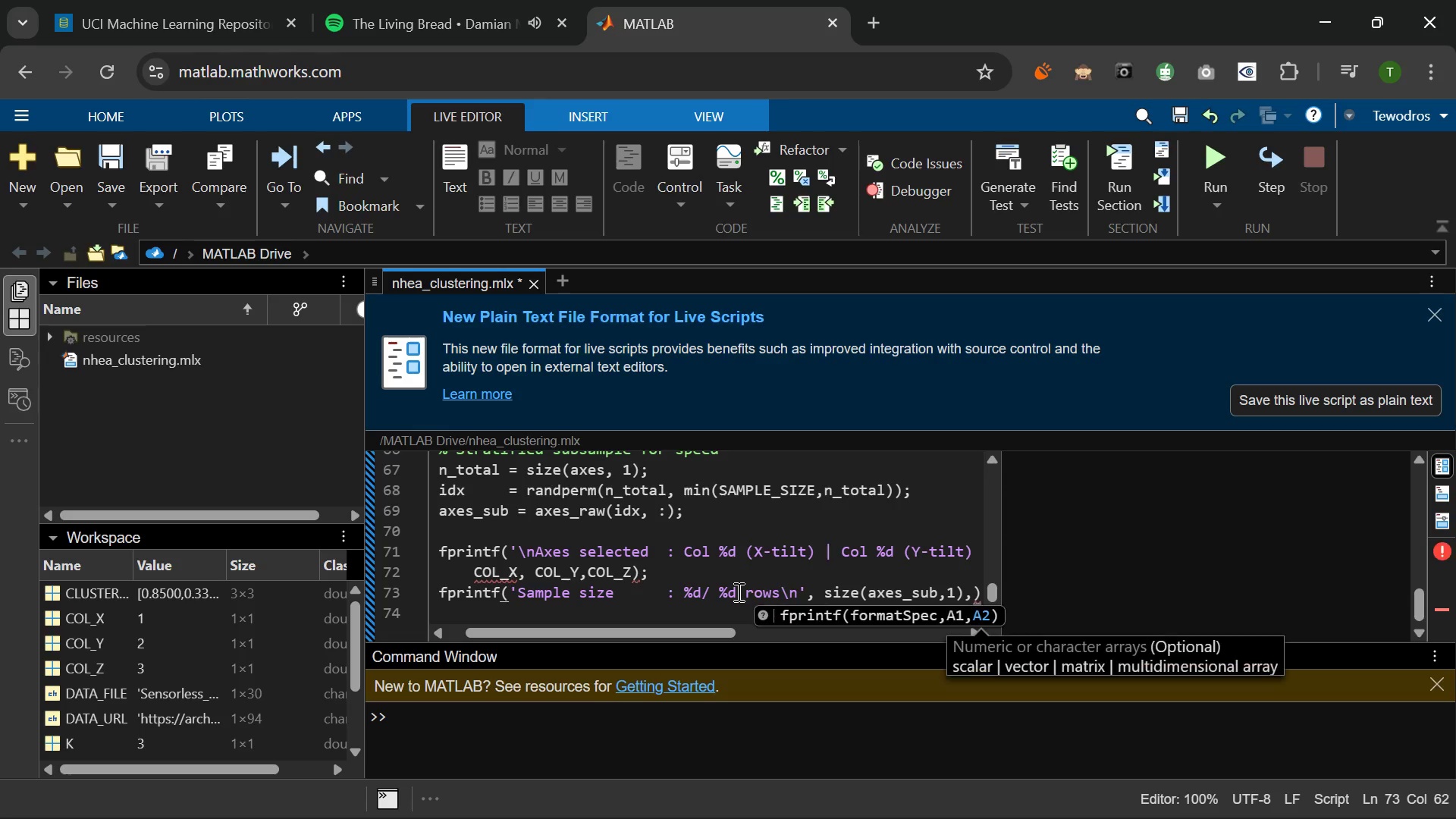 
key(Space)
 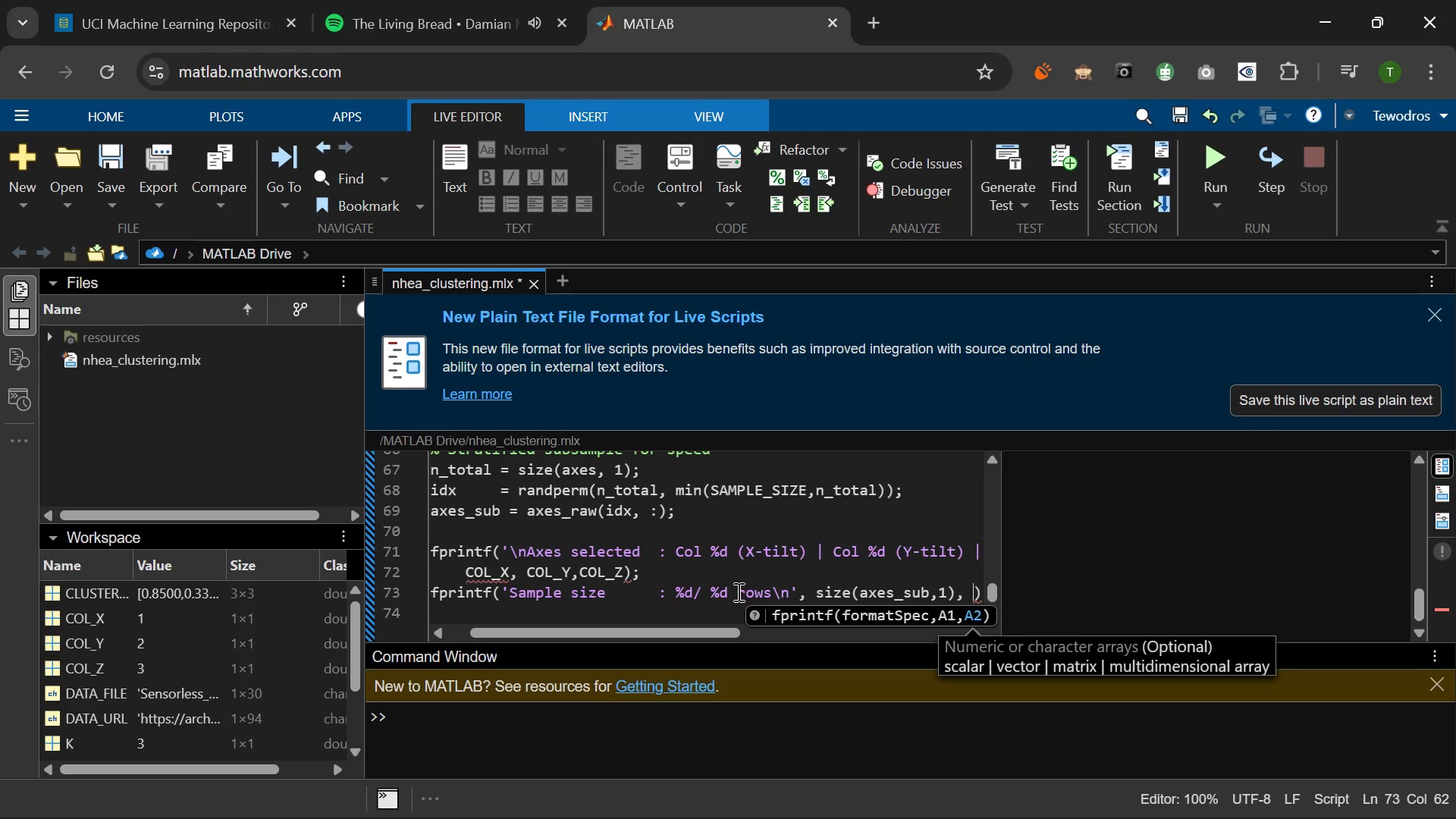 
key(N)
 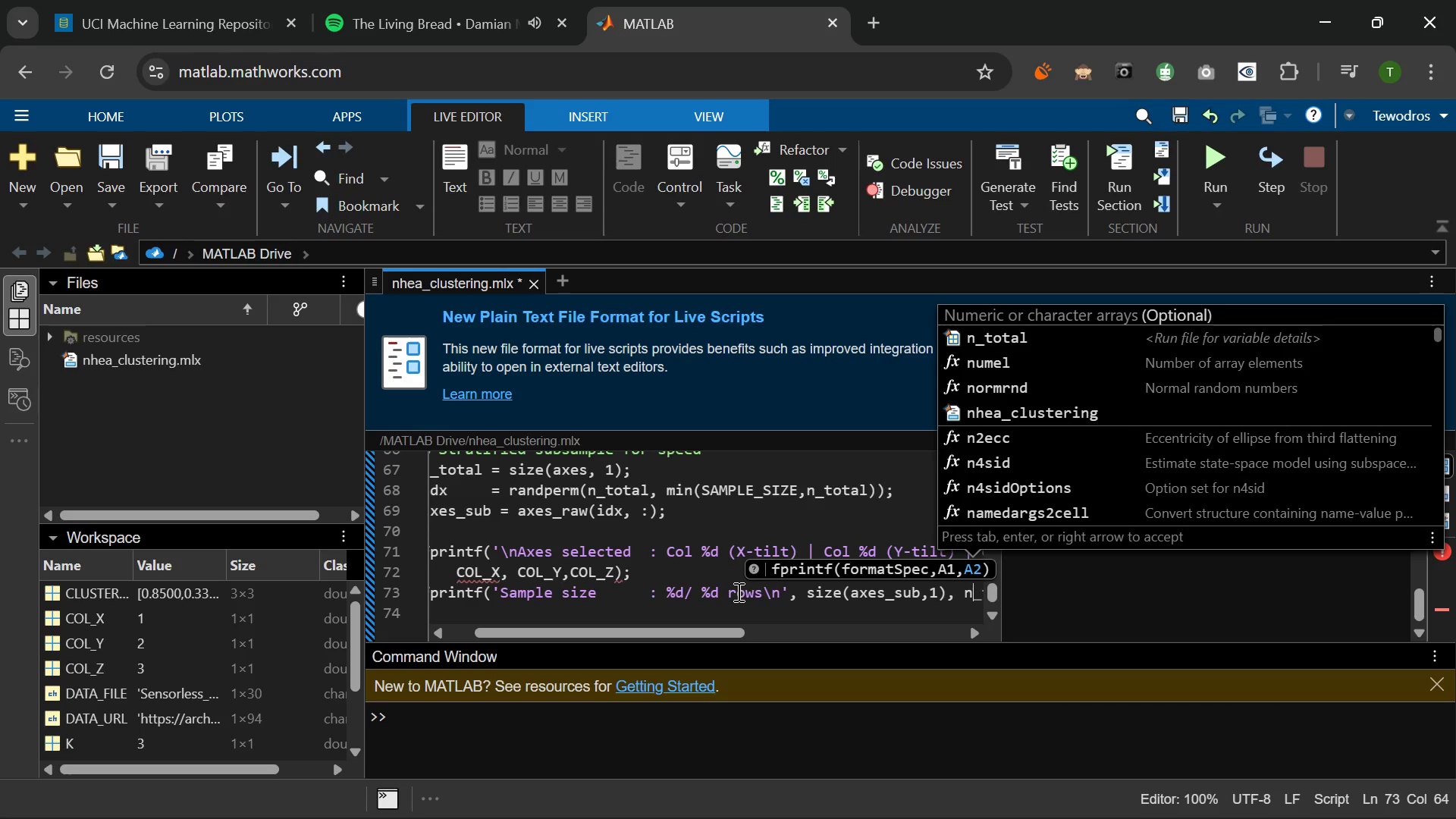 
key(Tab)
 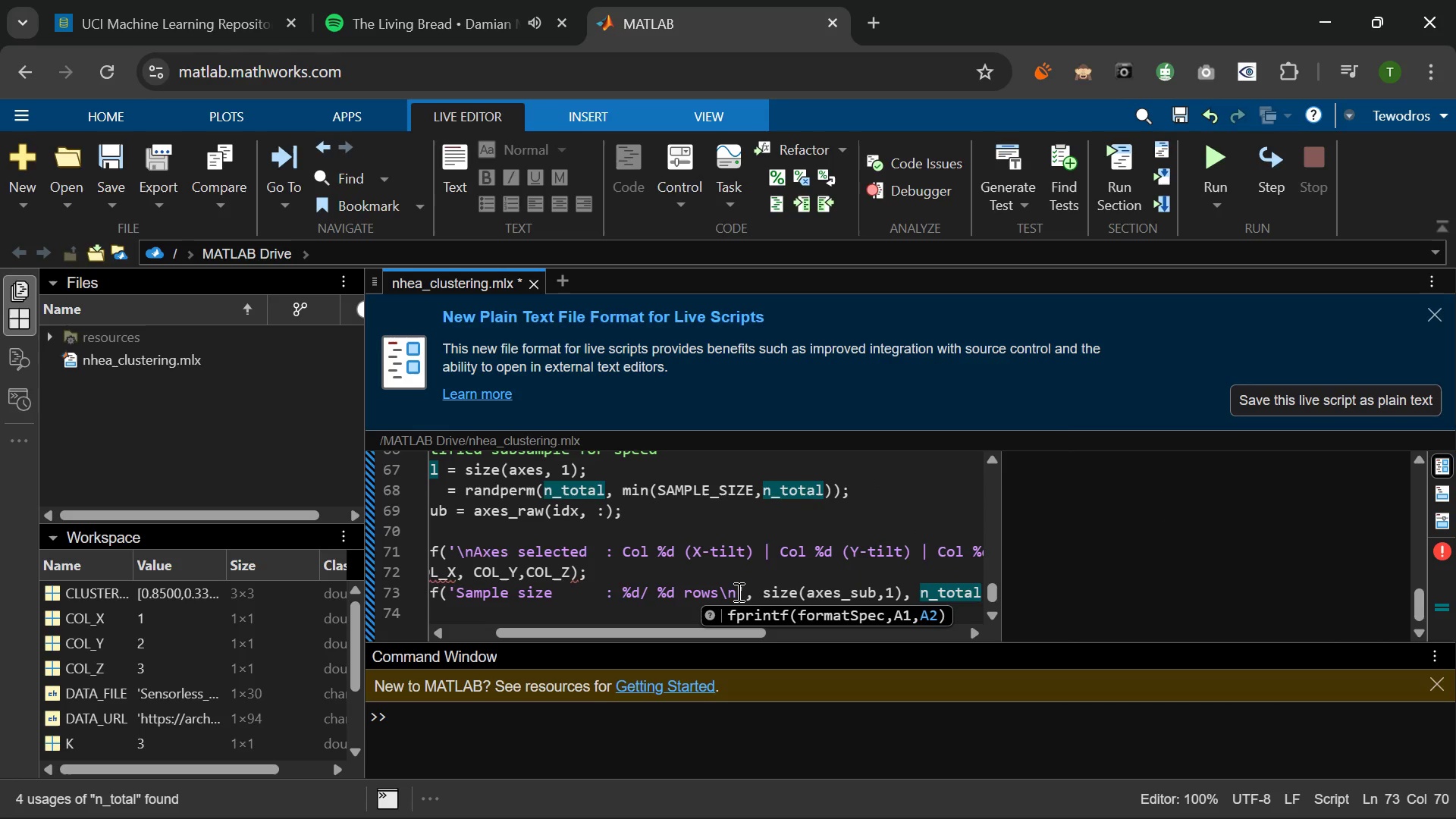 
key(ArrowRight)
 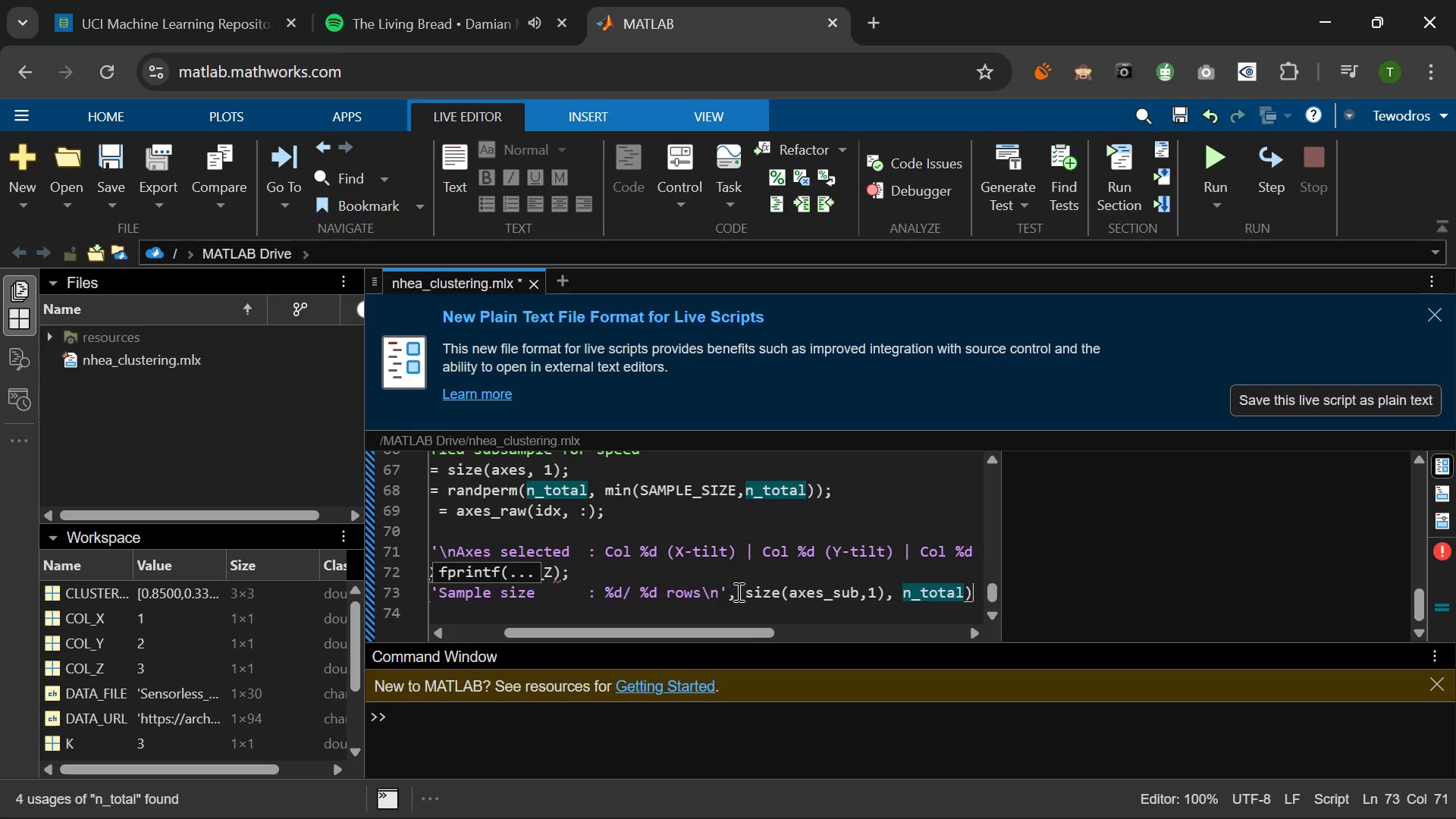 
key(Semicolon)
 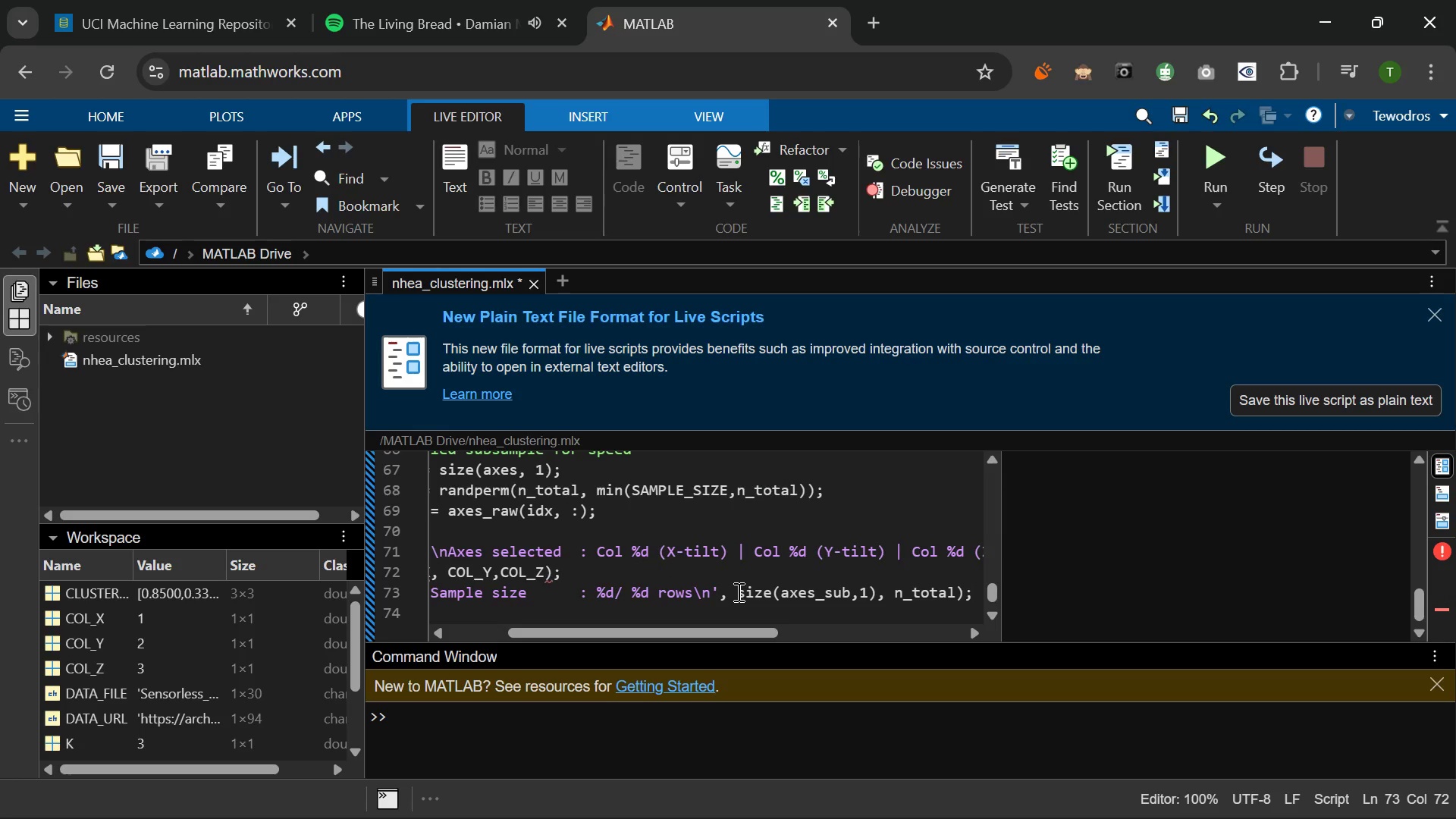 
key(Enter)
 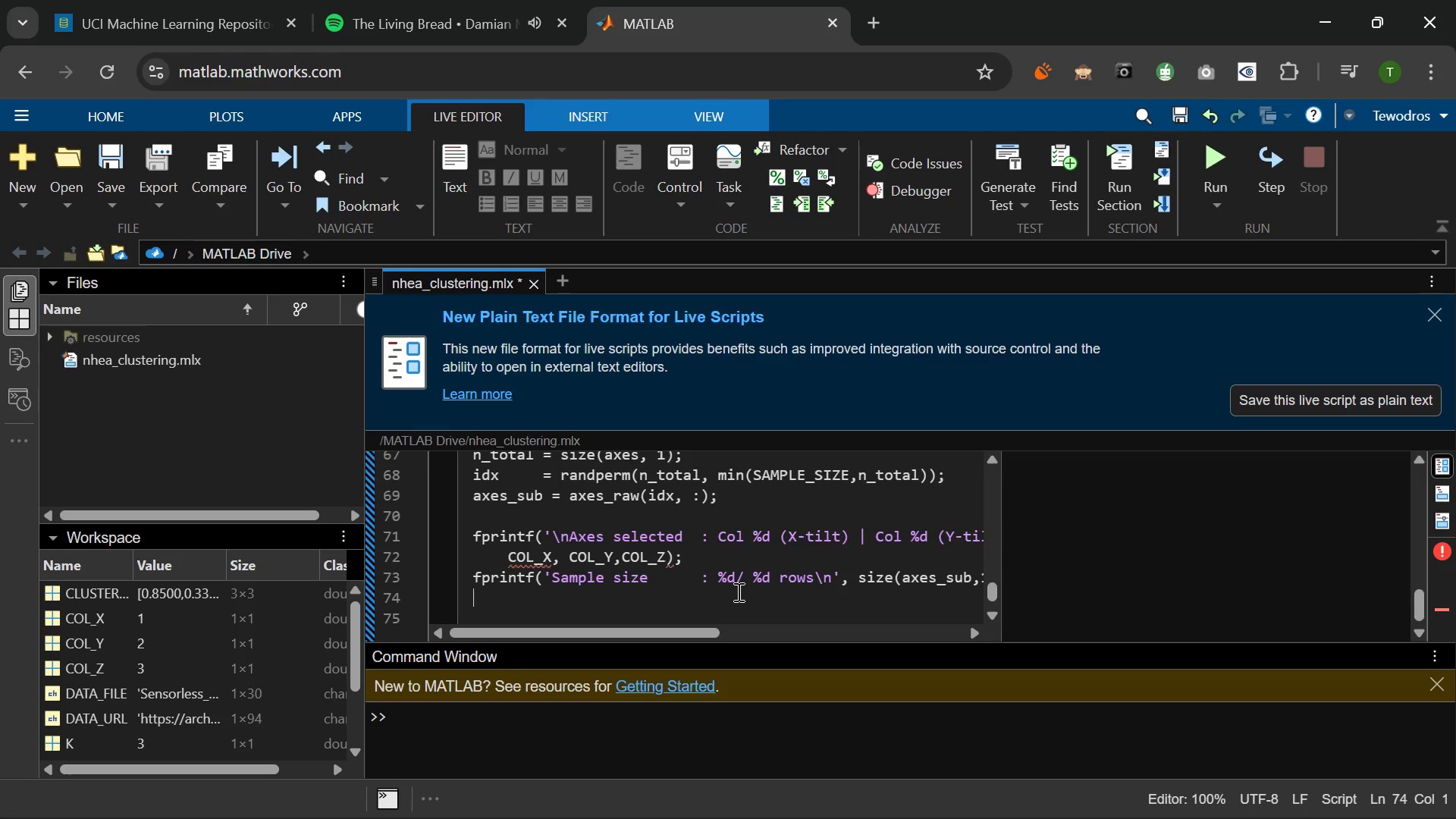 
key(Enter)
 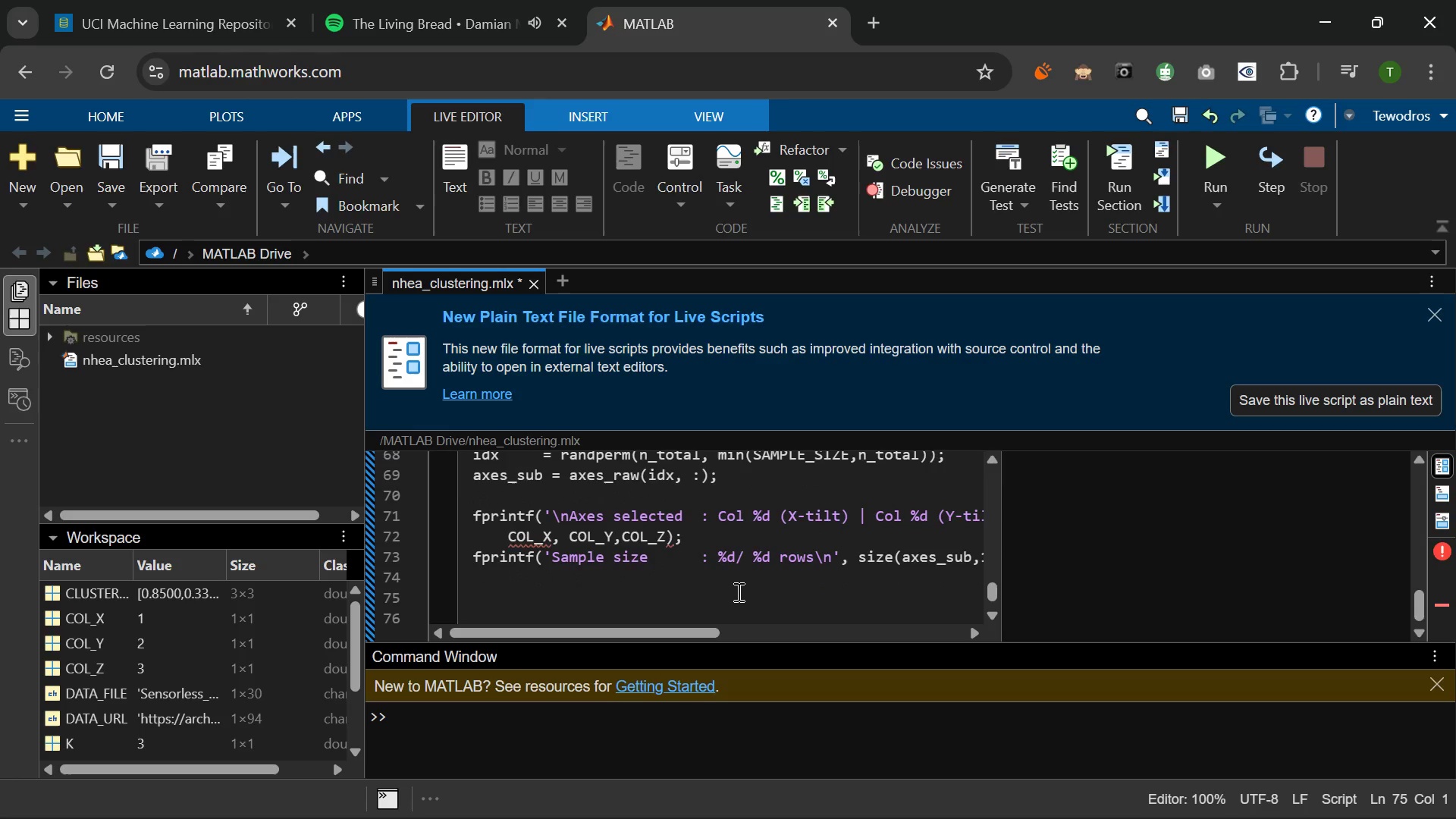 
hold_key(key=M, duration=0.48)
 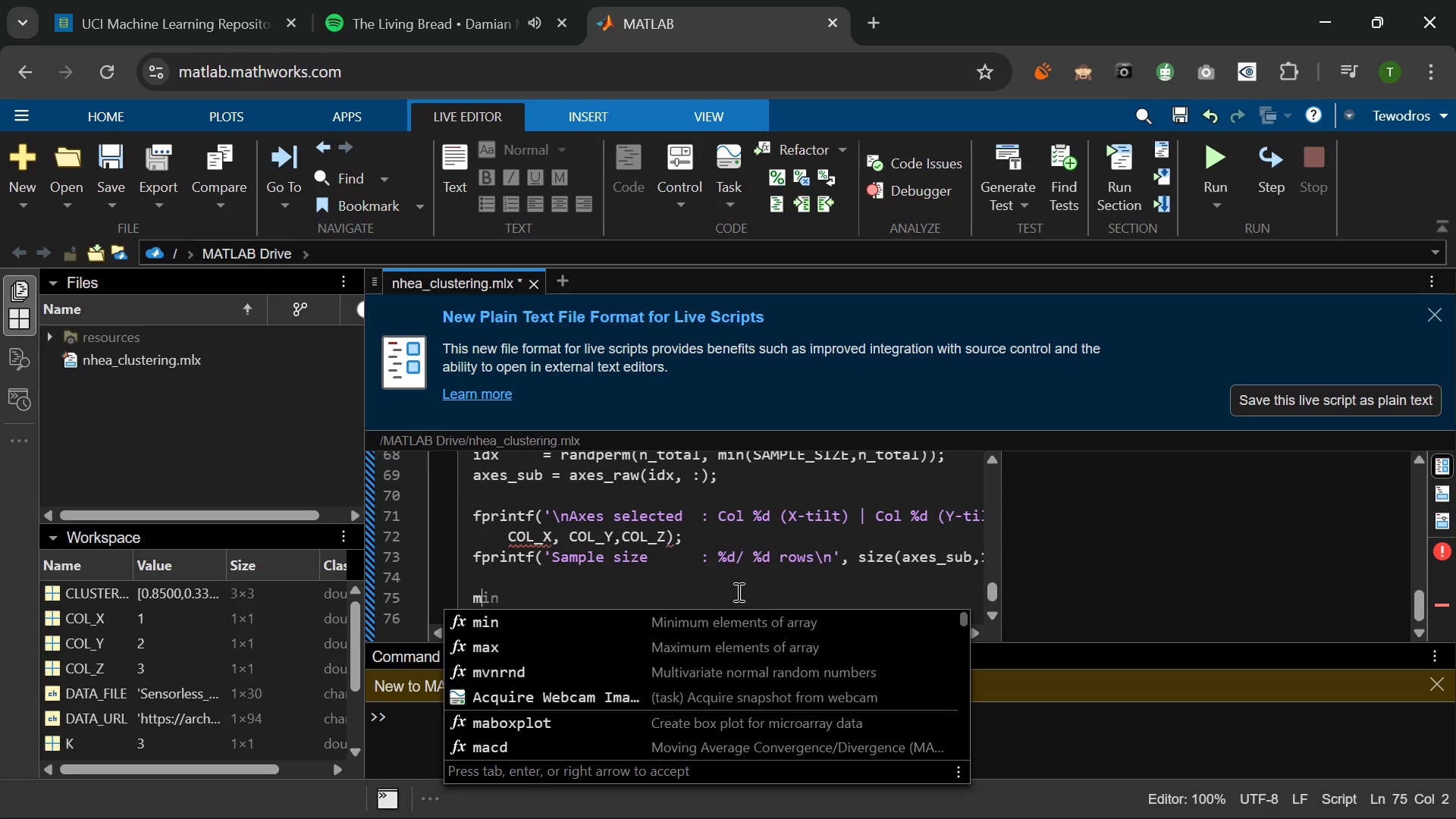 
key(Backspace)
type(Min )
key(Backspace)
type(_)
key(Backspace)
type(-max normalisatin to )
 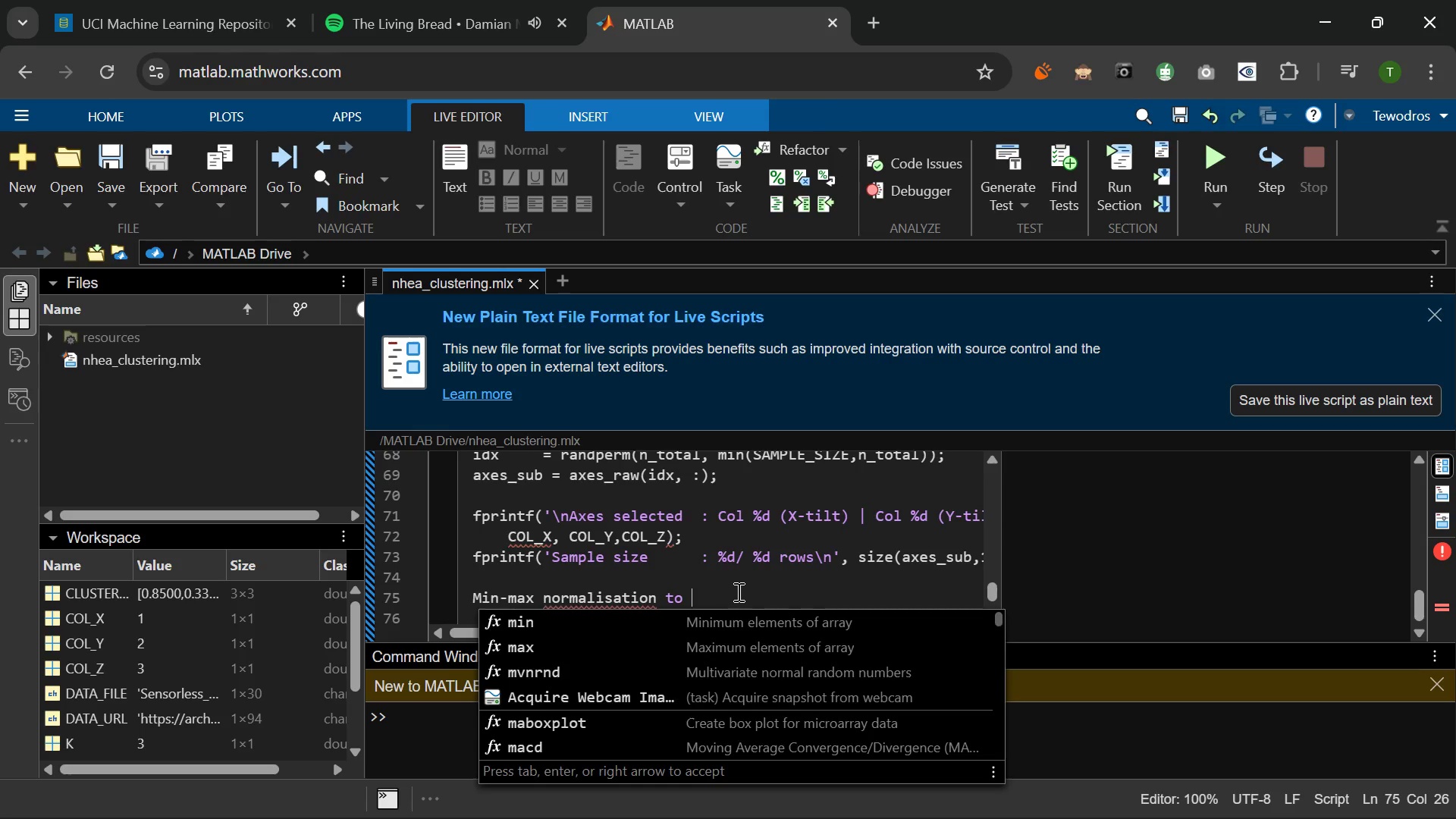 
wait(6.81)
 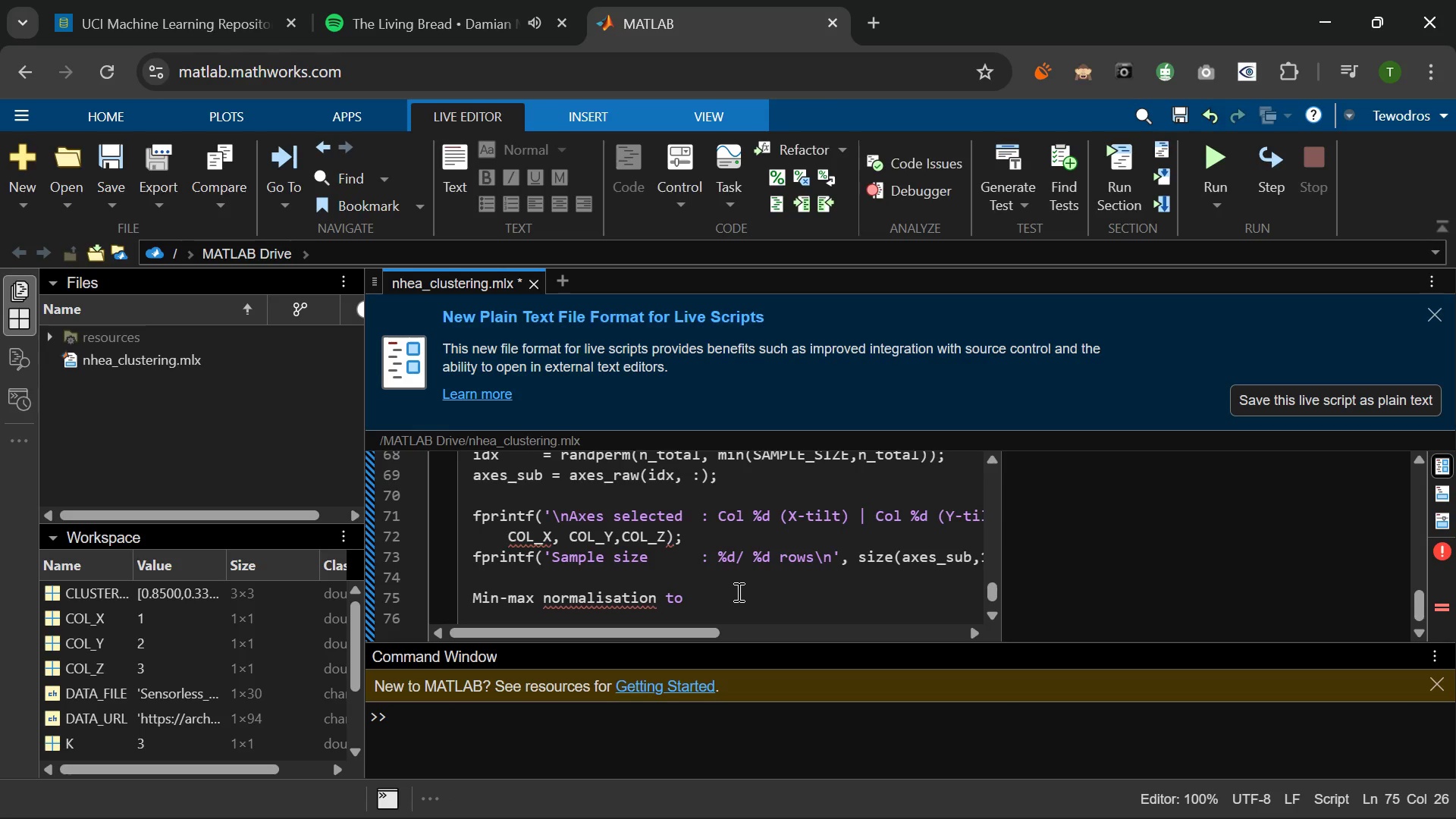 
key(0)
 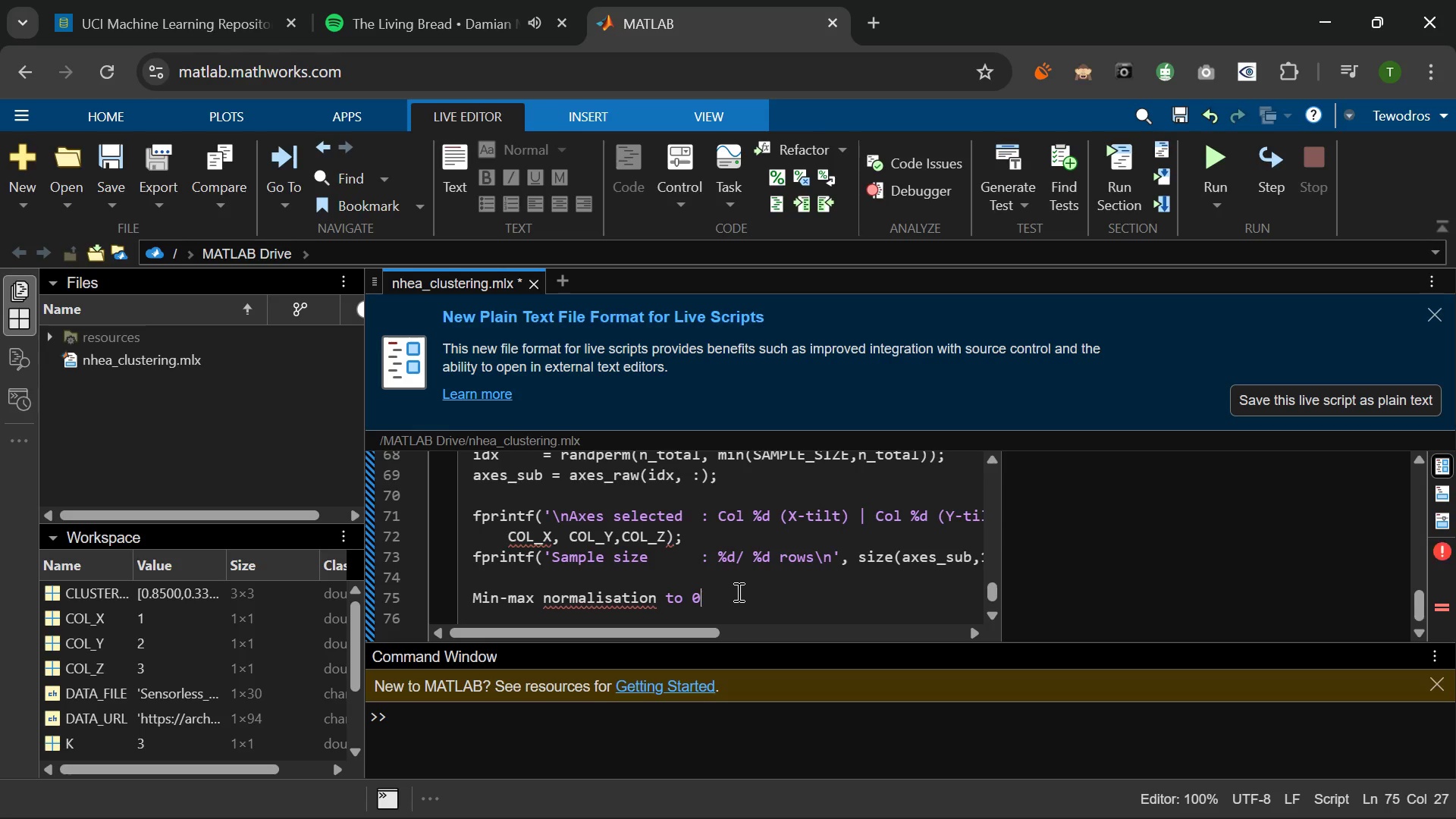 
key(Minus)
 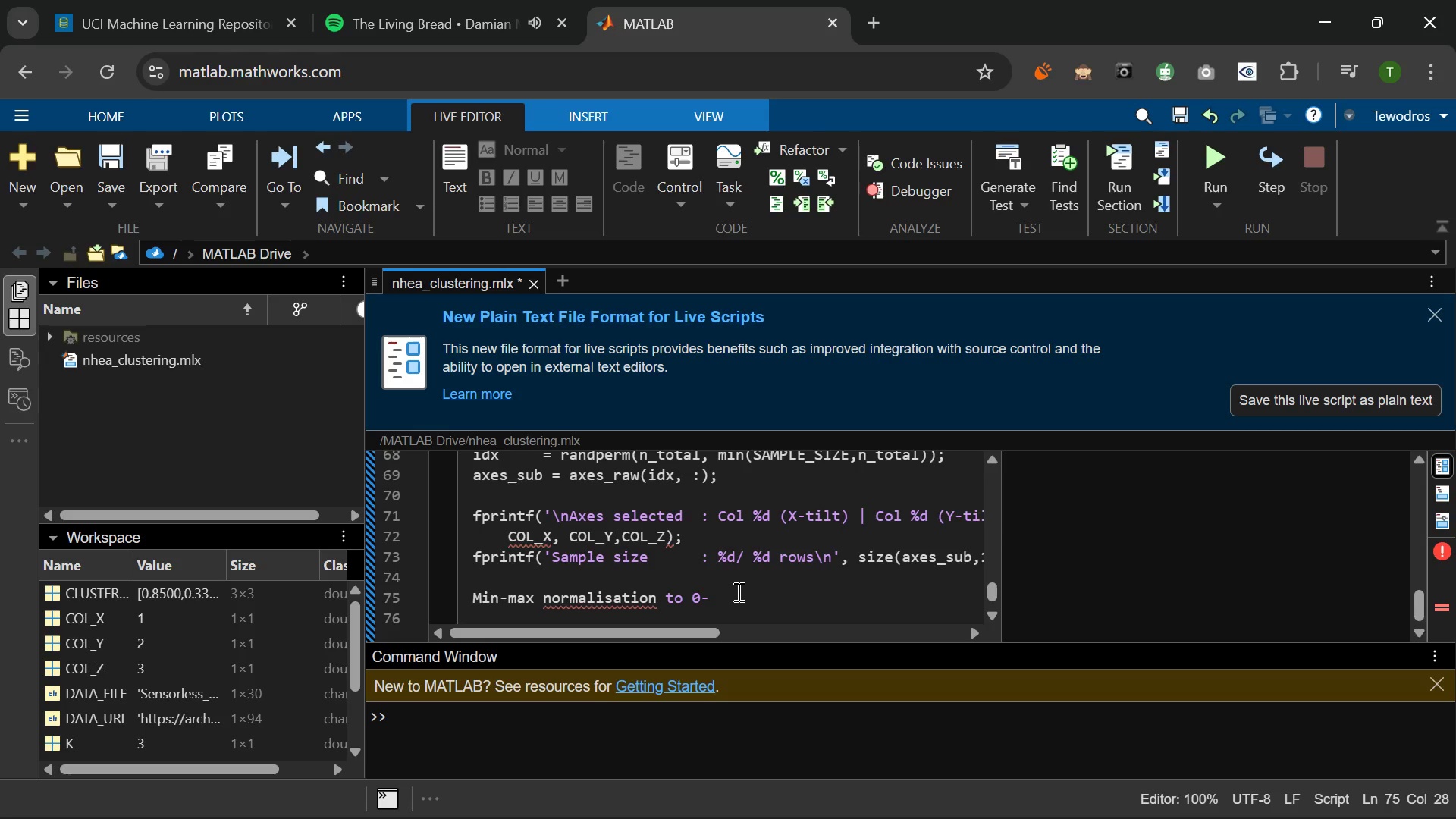 
key(1)
 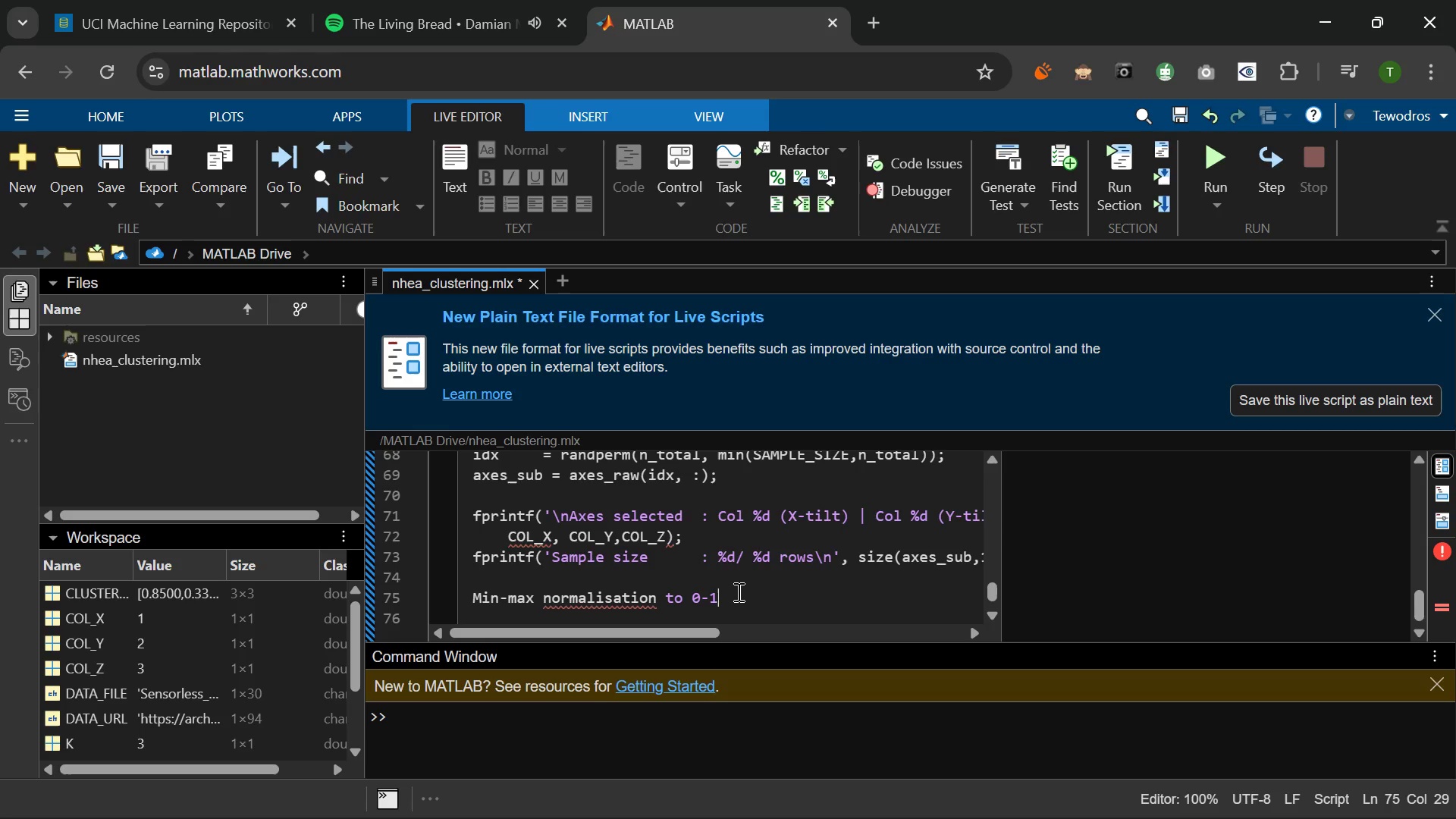 
hold_key(key=ArrowLeft, duration=1.19)
 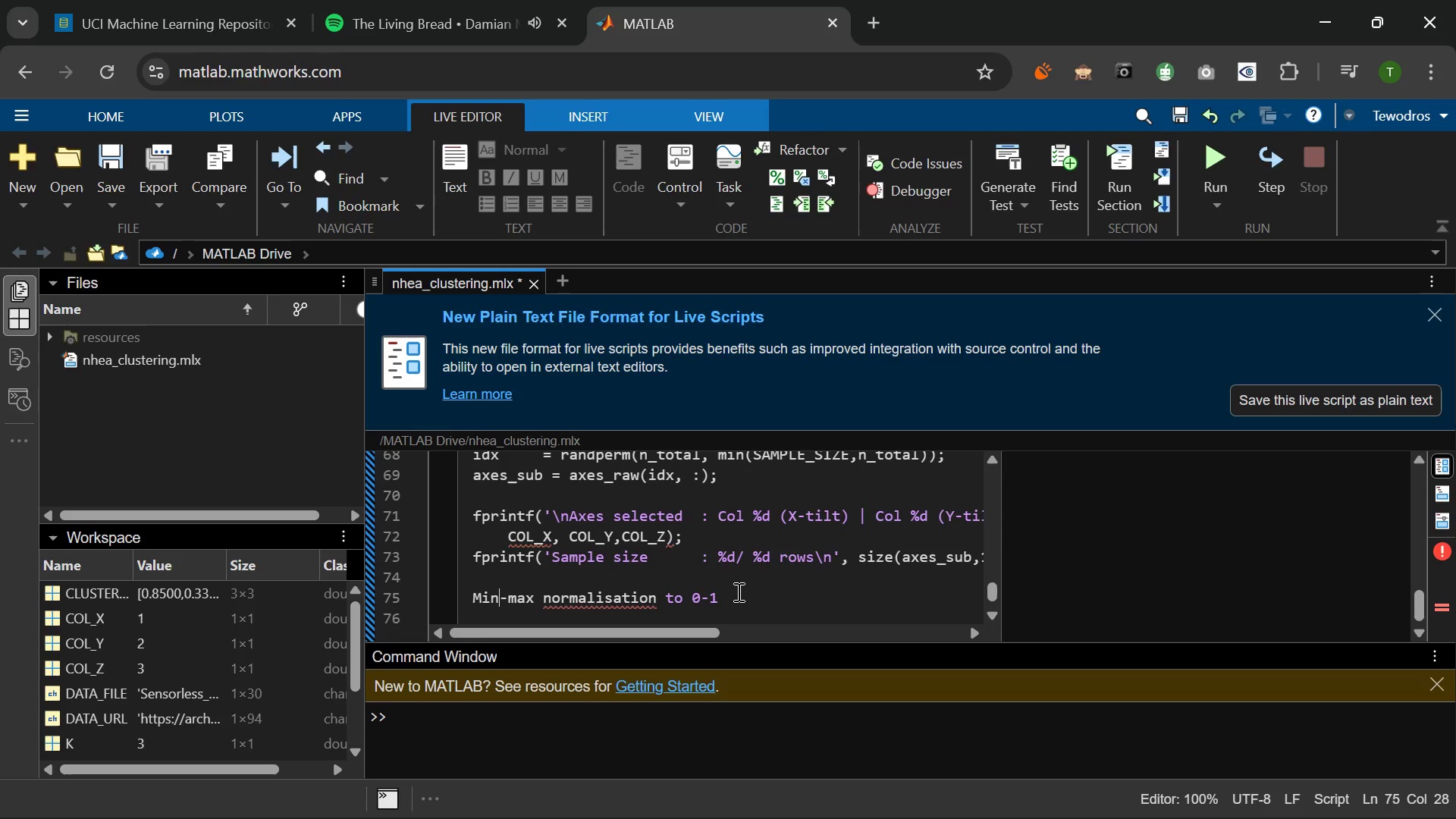 
key(ArrowLeft)
 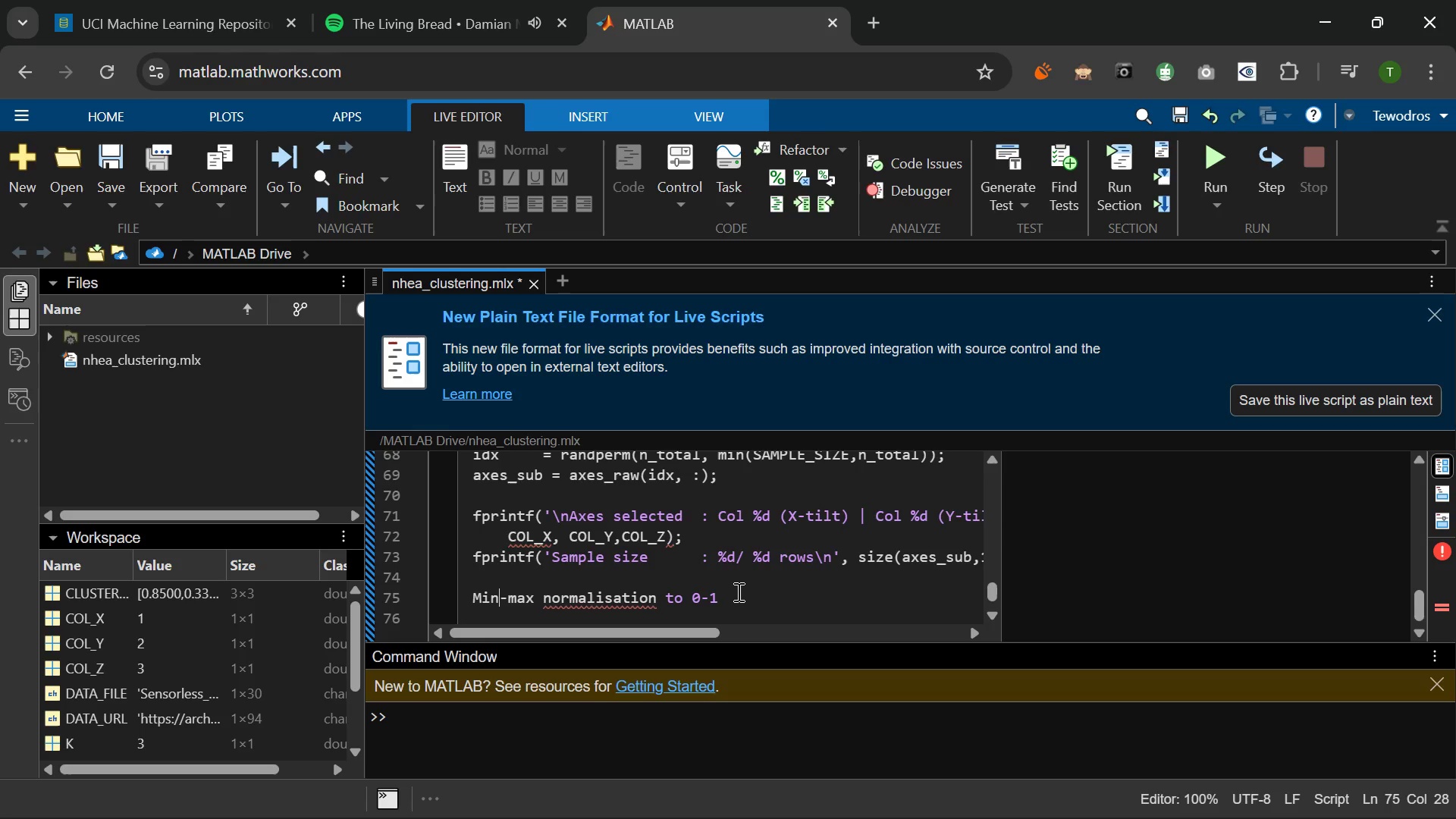 
key(ArrowLeft)
 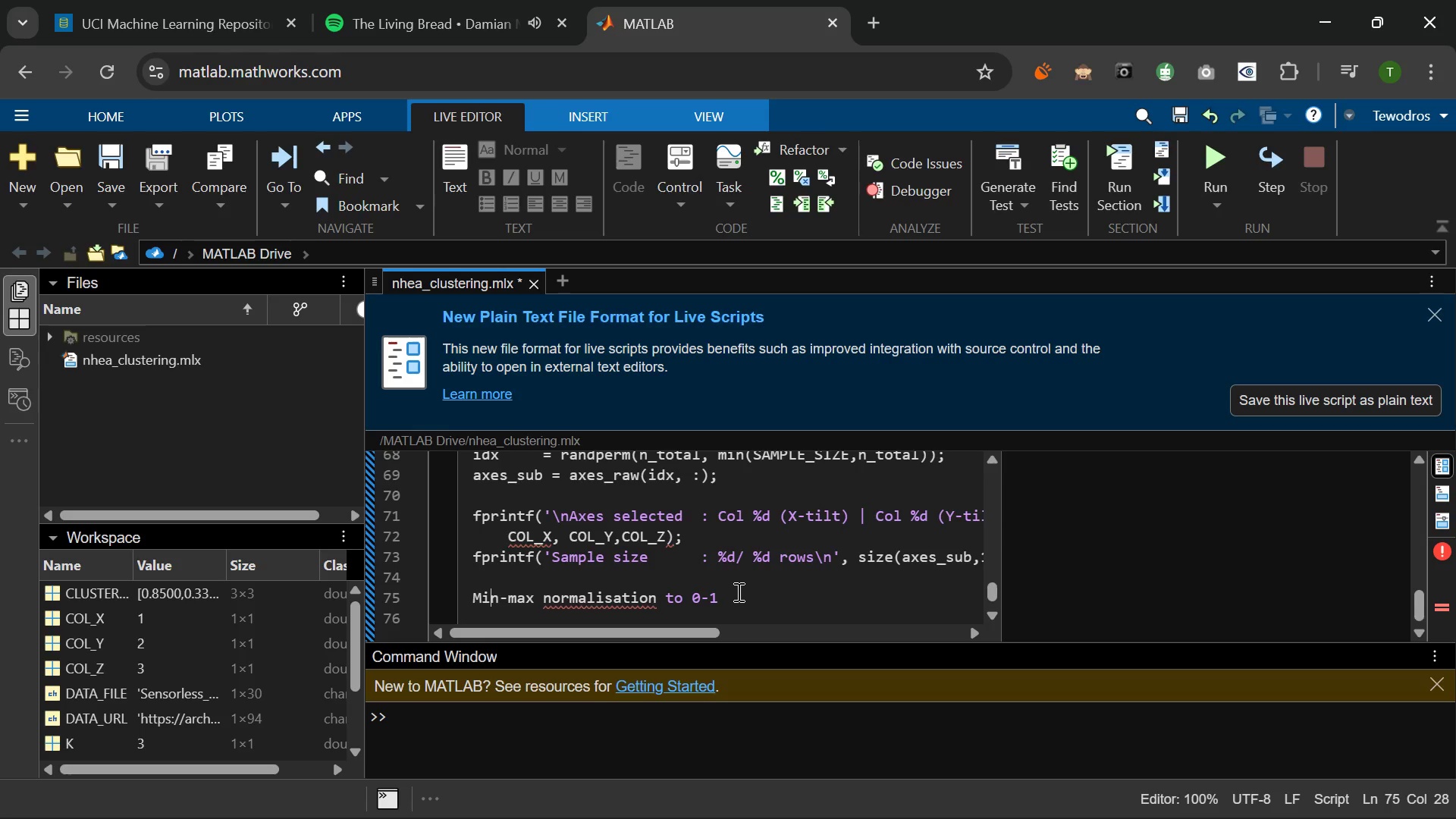 
key(ArrowLeft)
 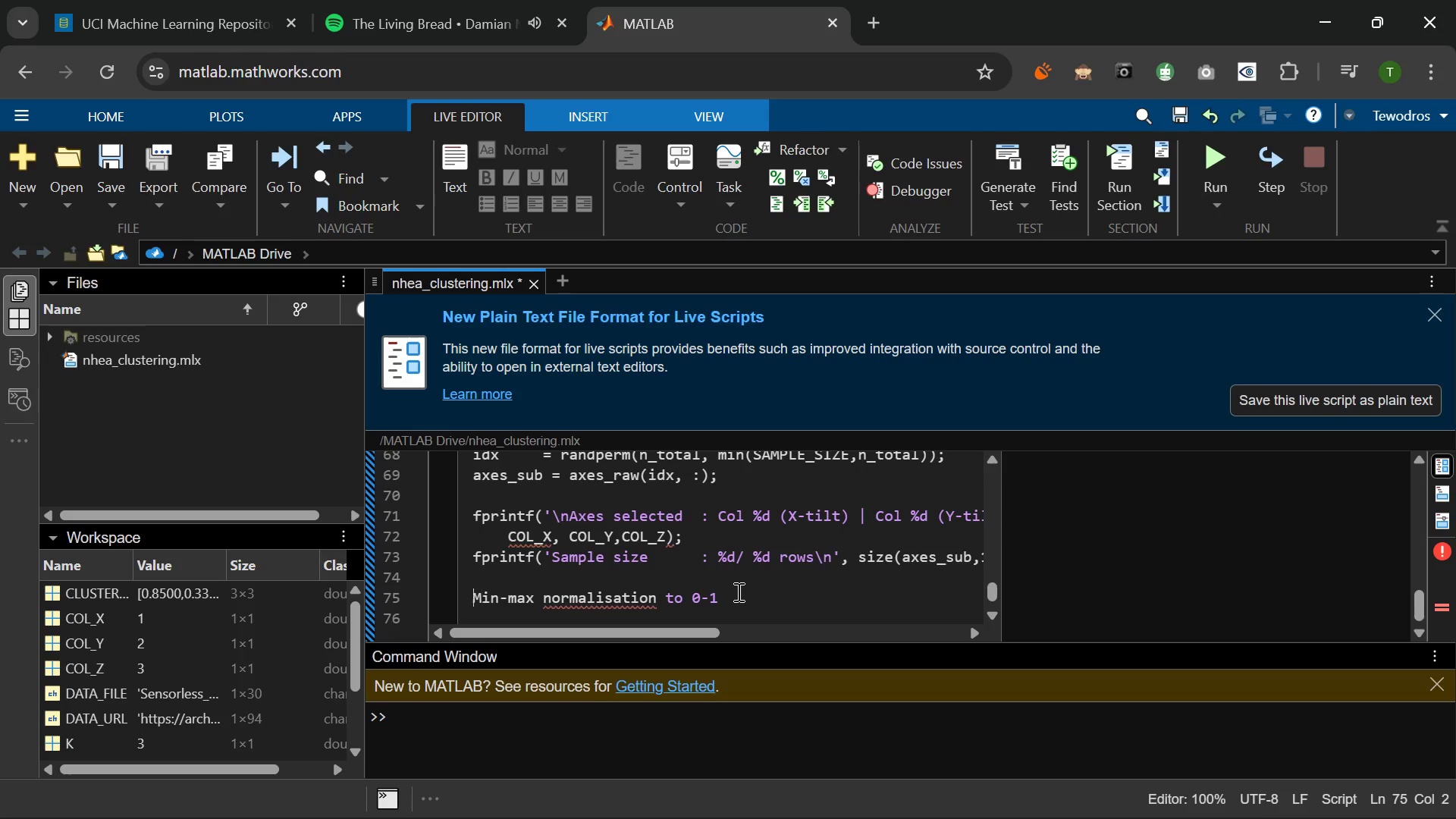 
key(ArrowLeft)
 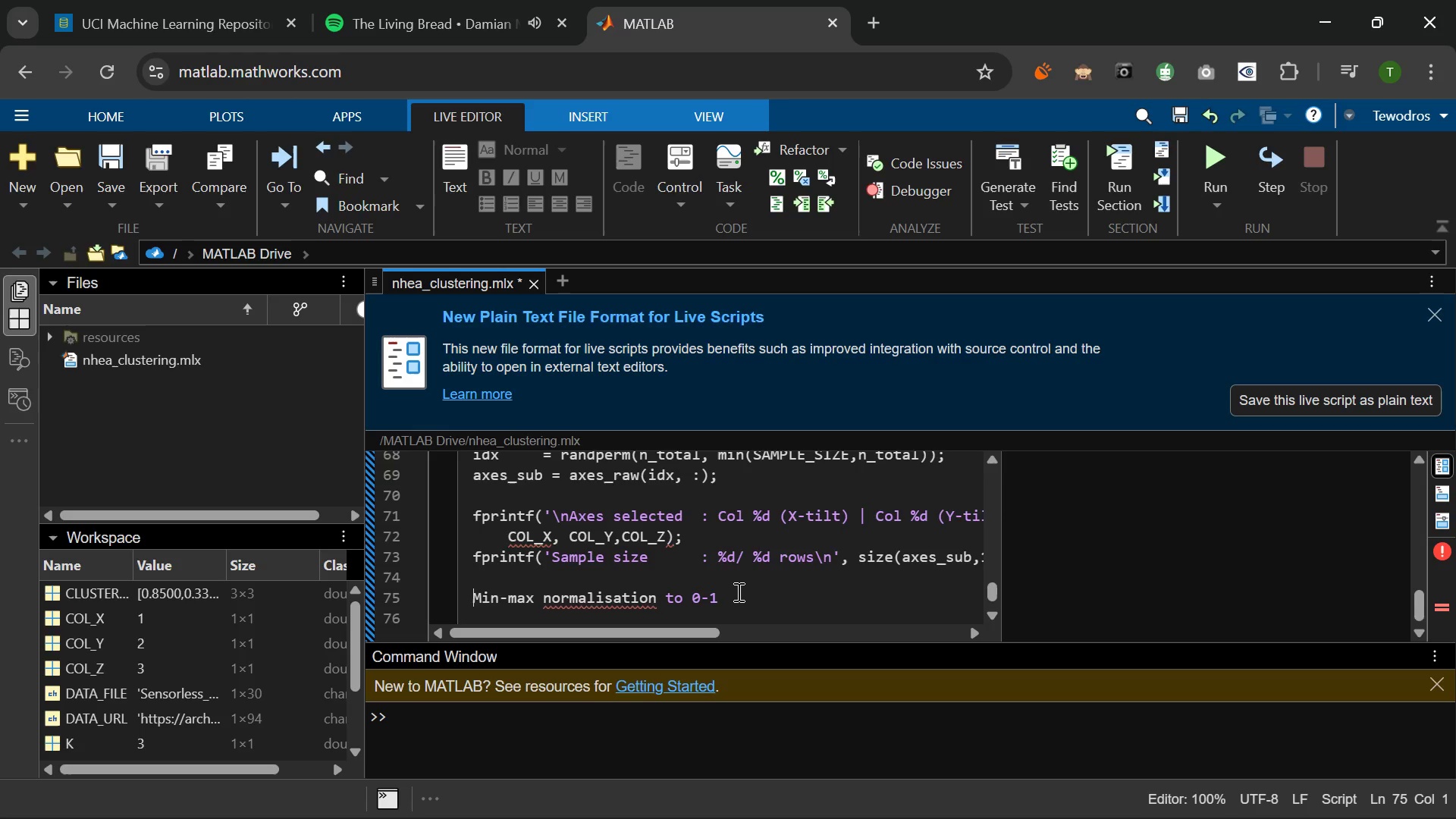 
key(Shift+5)
 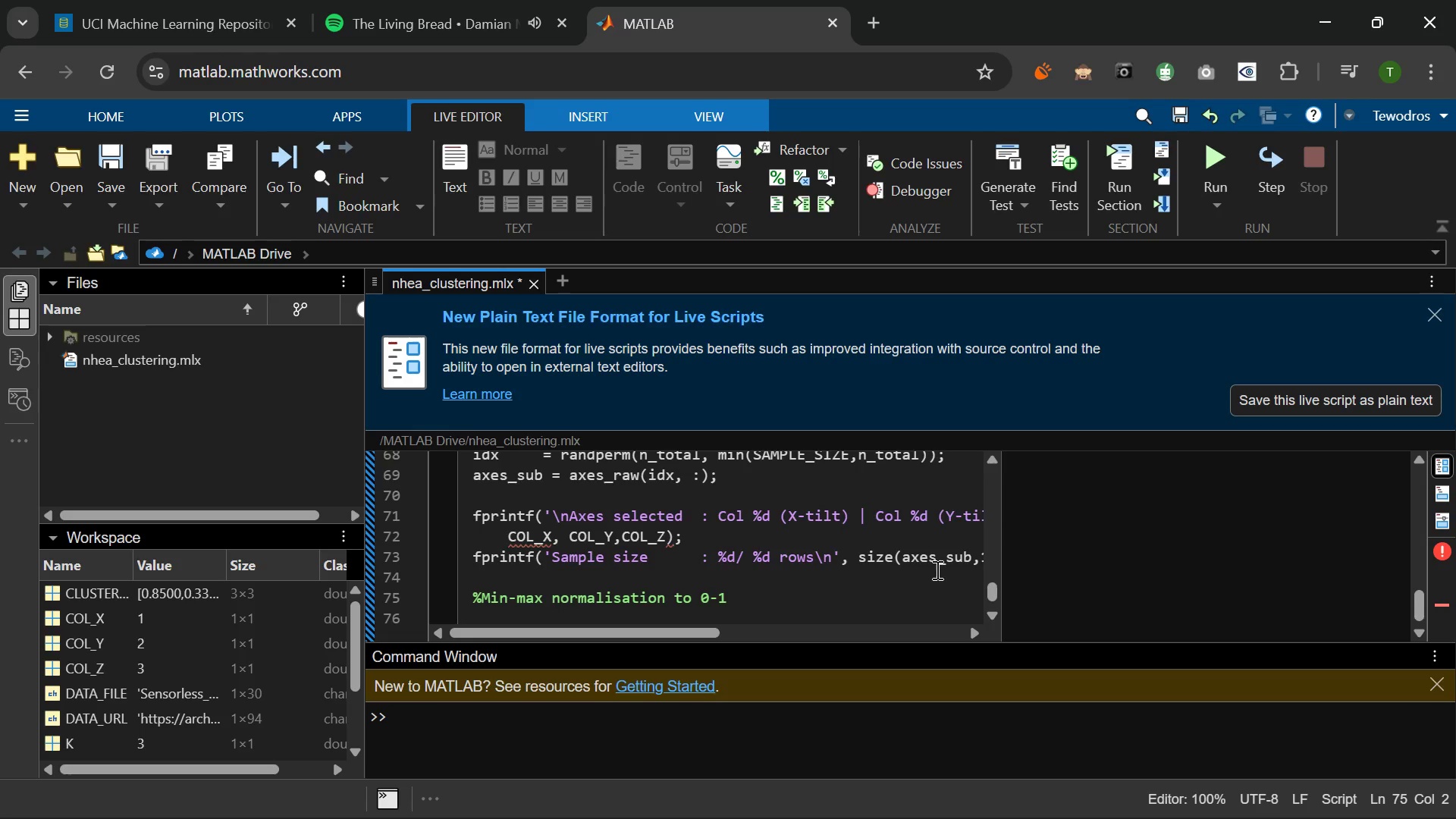 
key(Space)
 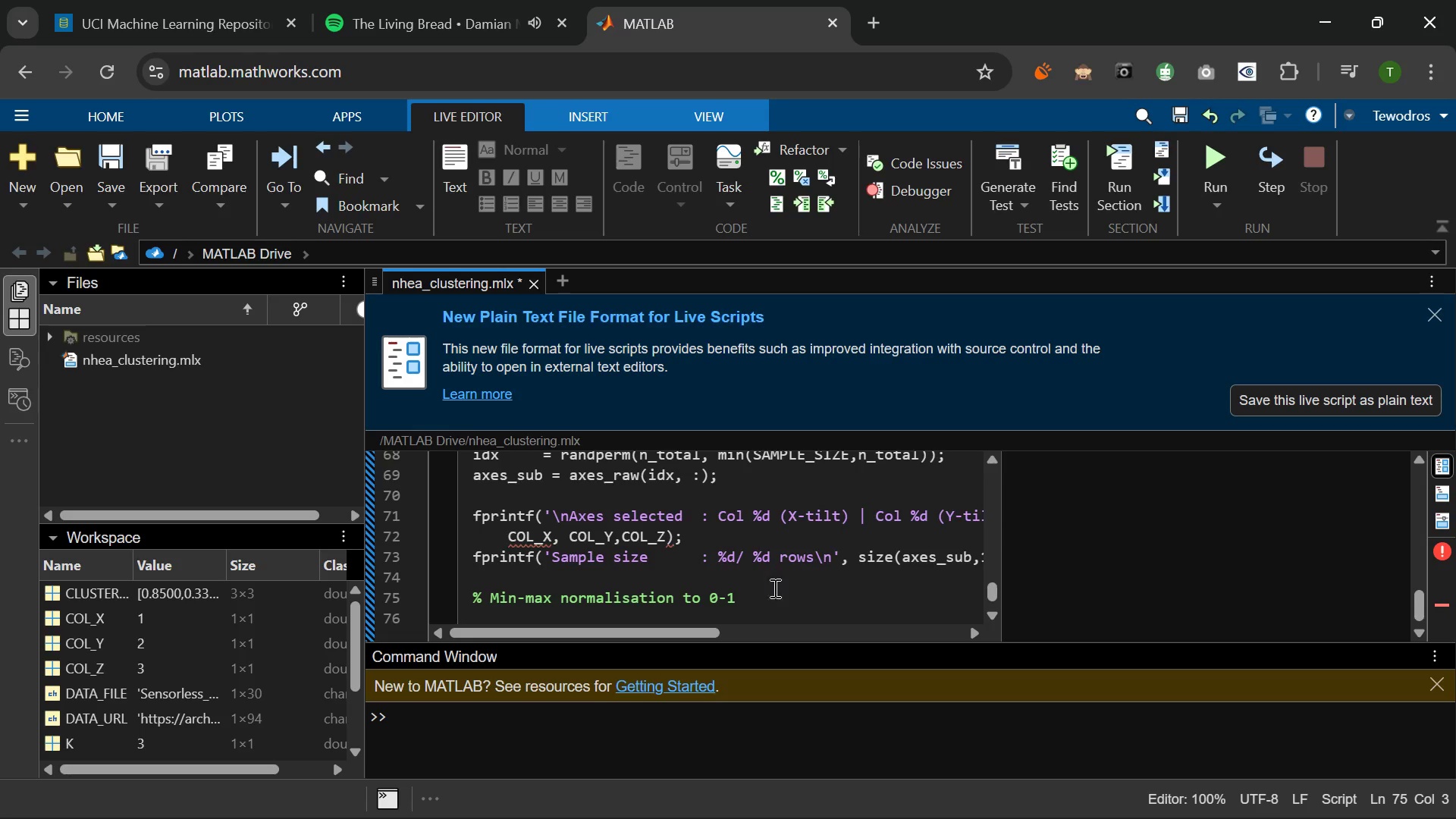 
left_click([764, 592])
 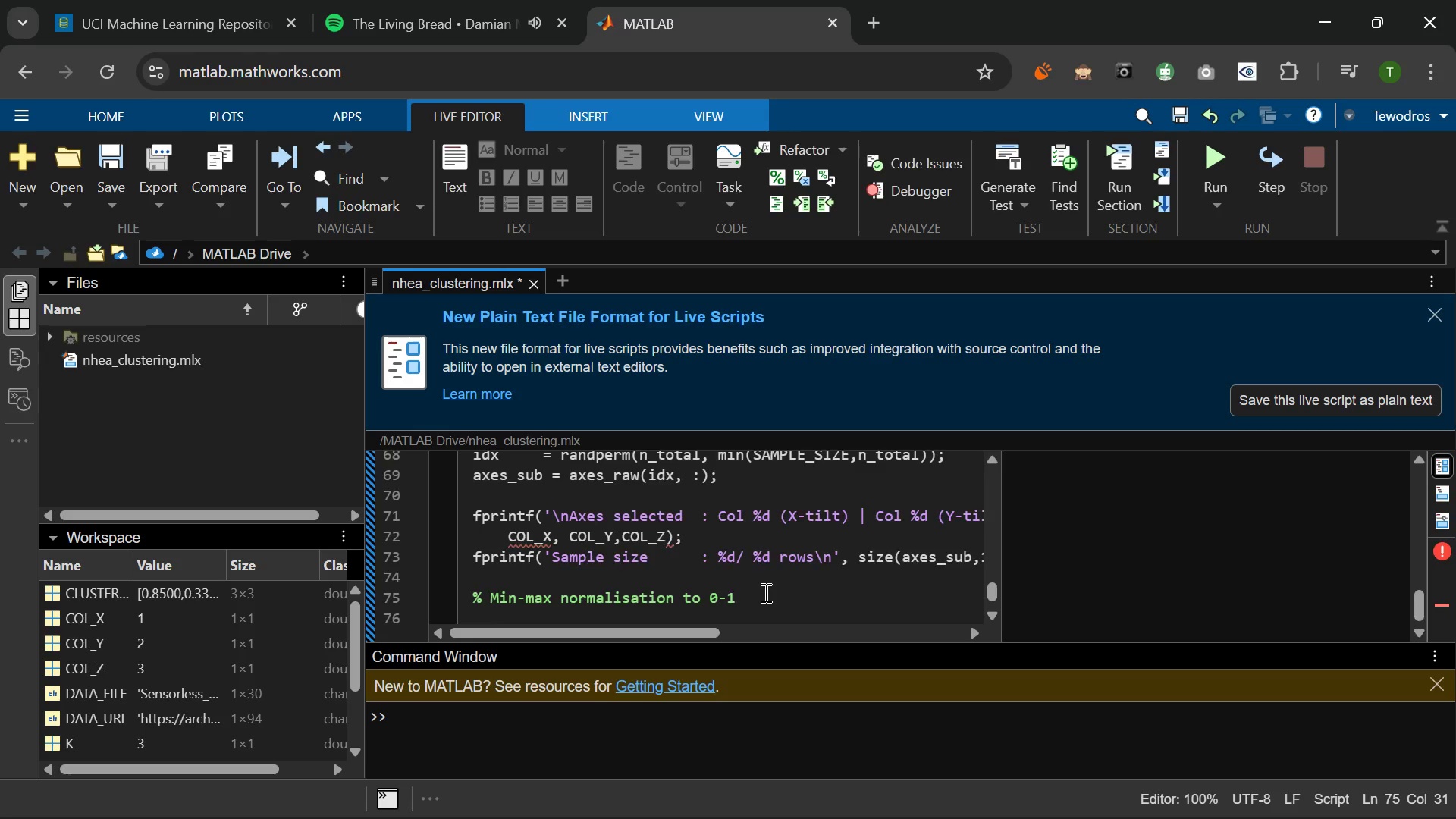 
key(Enter)
 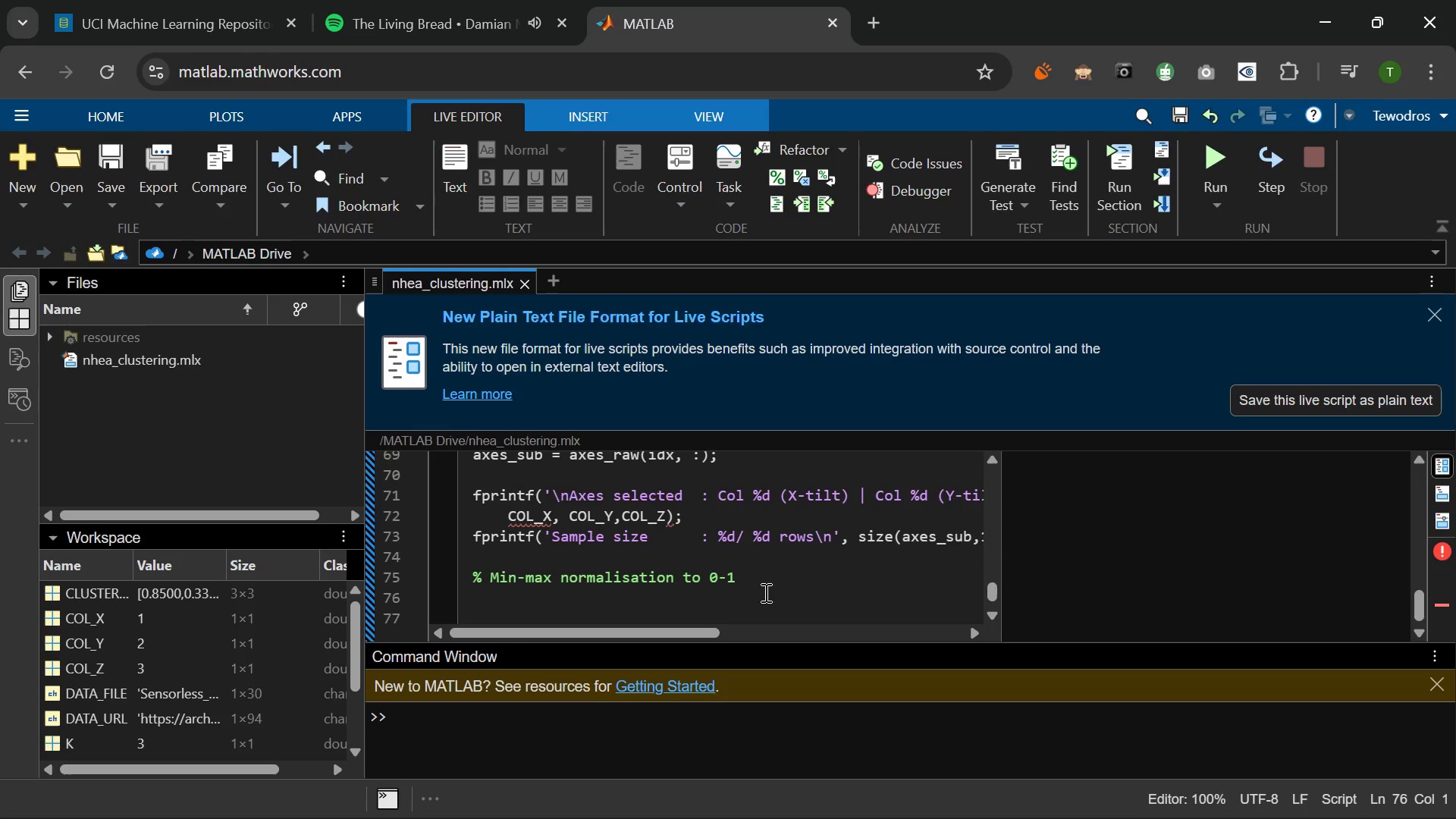 
key(Enter)
 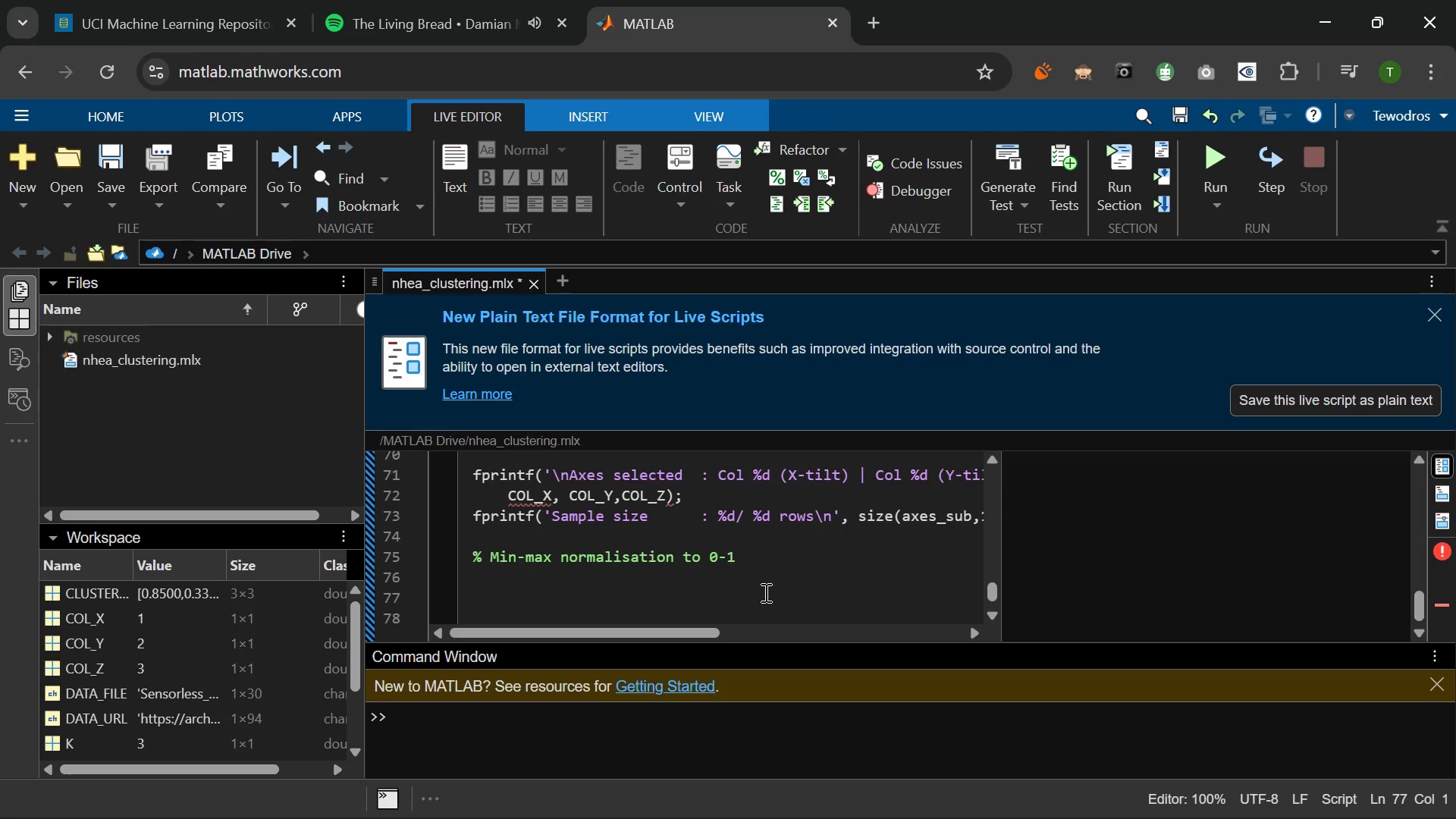 
type(axes_min = min(mi)
key(Backspace)
key(Backspace)
type(axes)
key(Backspace)
key(Tab)
type(_)
key(Tab)
 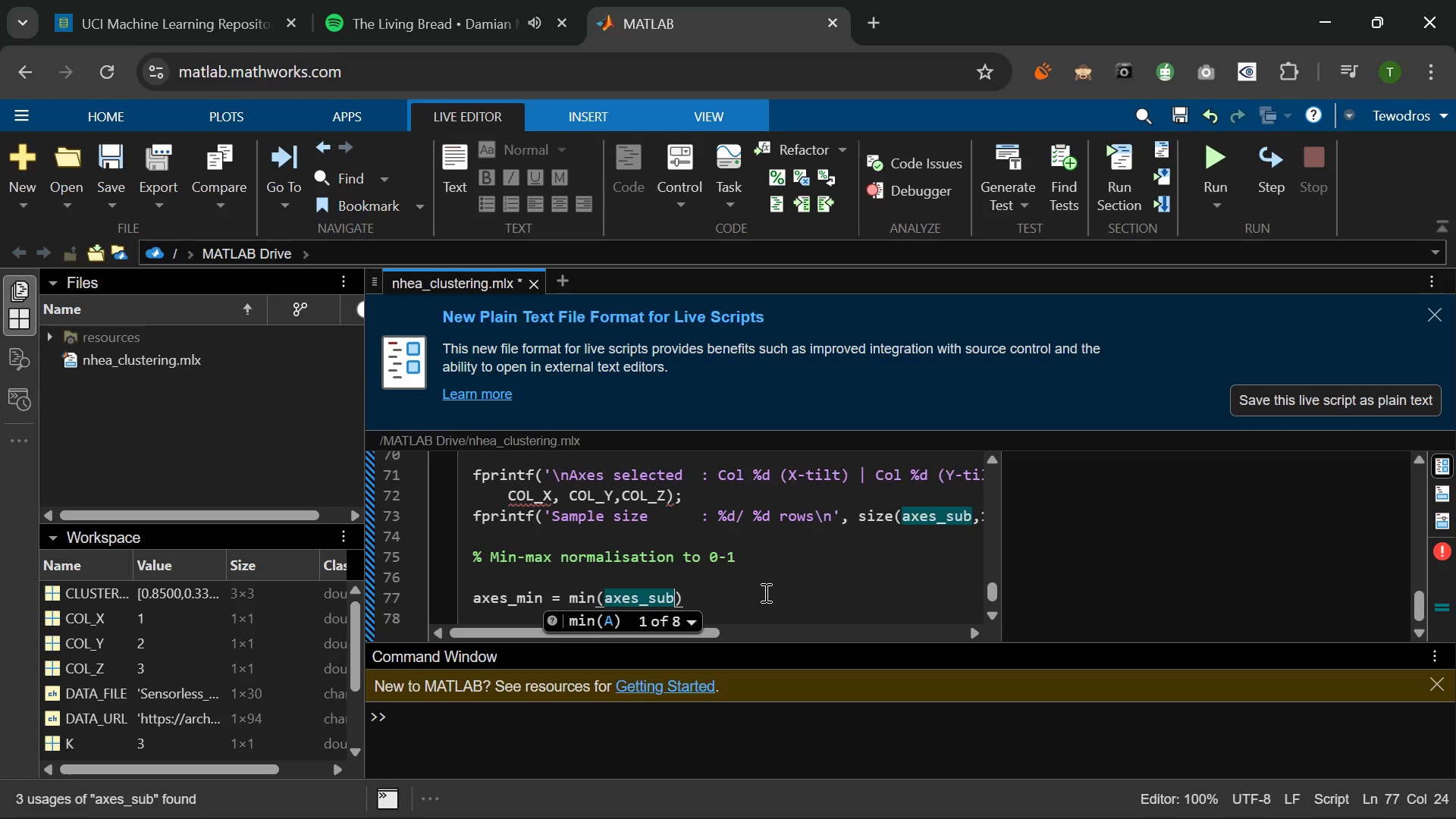 
key(ArrowRight)
 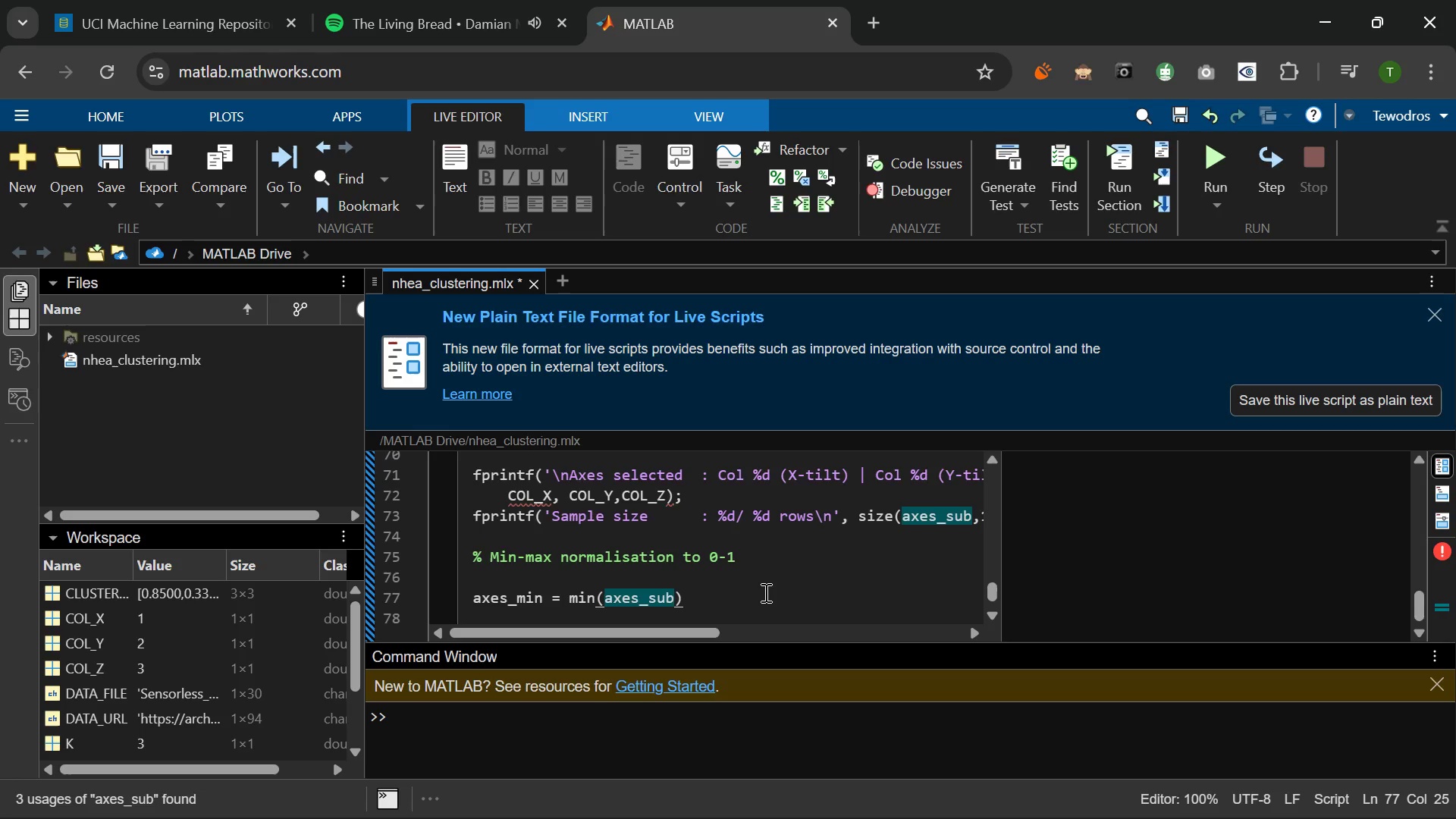 
key(Semicolon)
 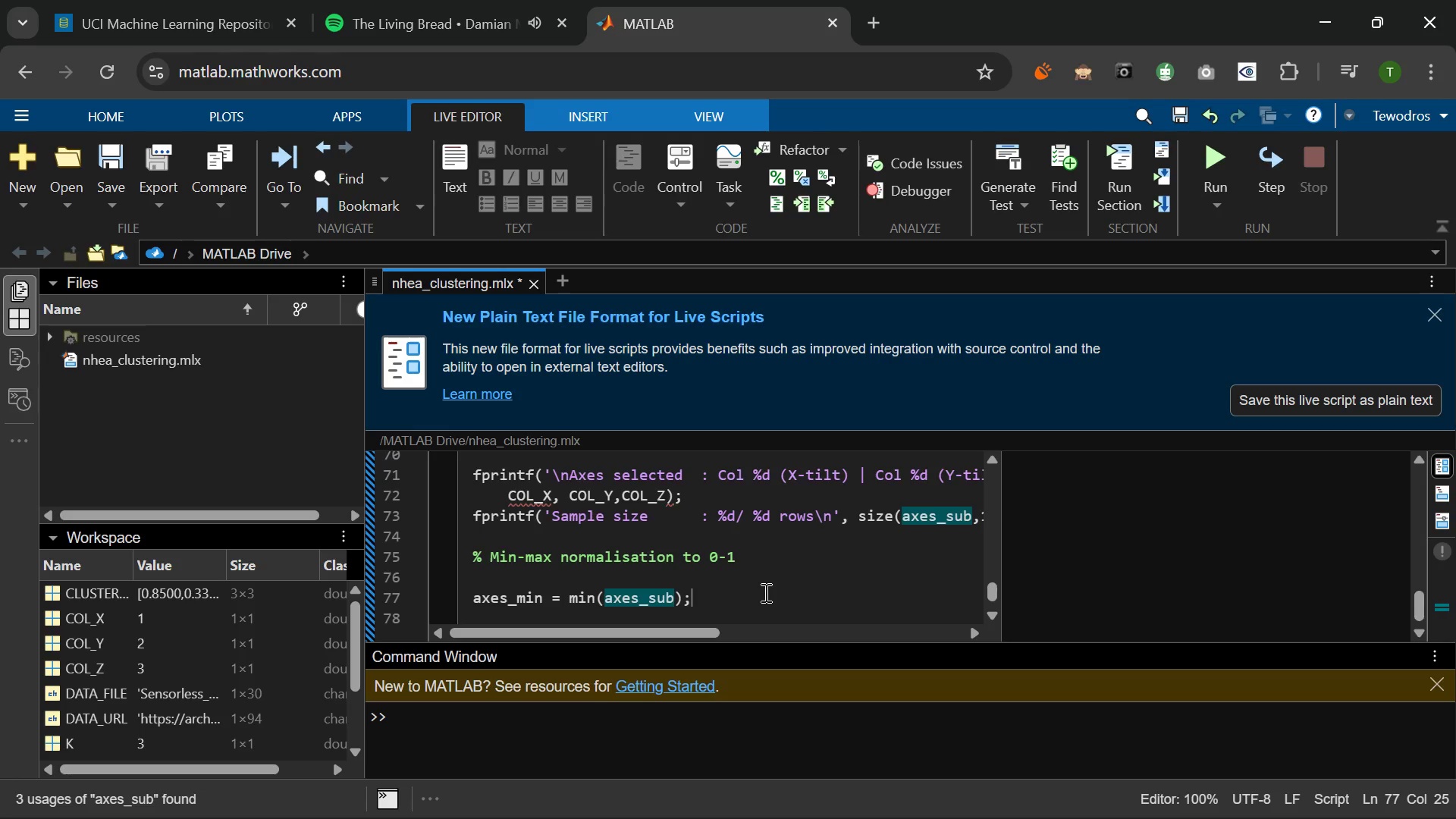 
key(Enter)
 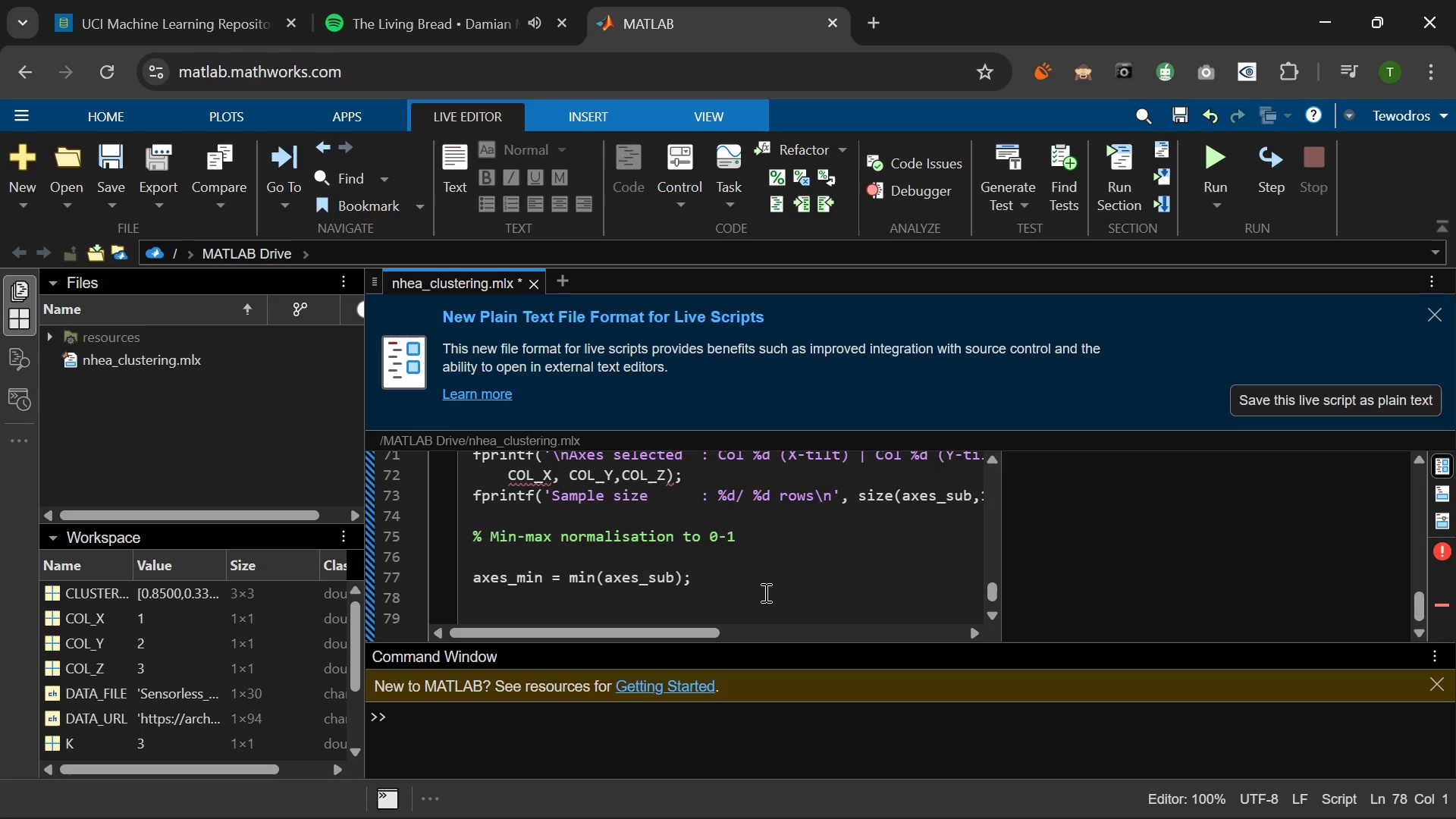 
type(axes))
key(Backspace)
type(_))
key(Backspace)
key(Backspace)
type(_maa)
key(Backspace)
type(x )
key(Backspace)
type(=)
key(Backspace)
type( -)
key(Backspace)
type(= max(a)
key(Tab)
 